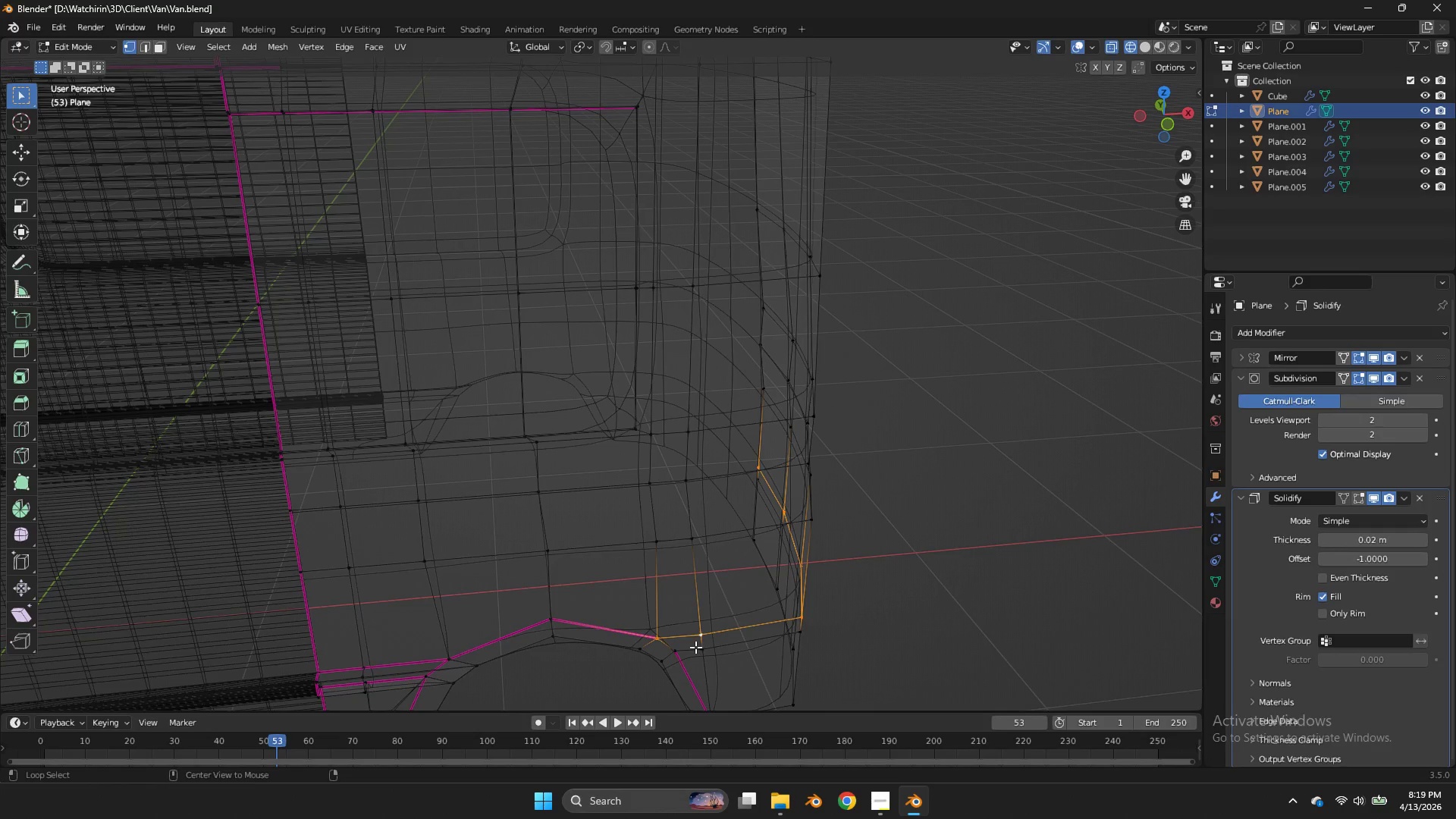 
hold_key(key=ShiftLeft, duration=0.67)
left_click([695, 647])
 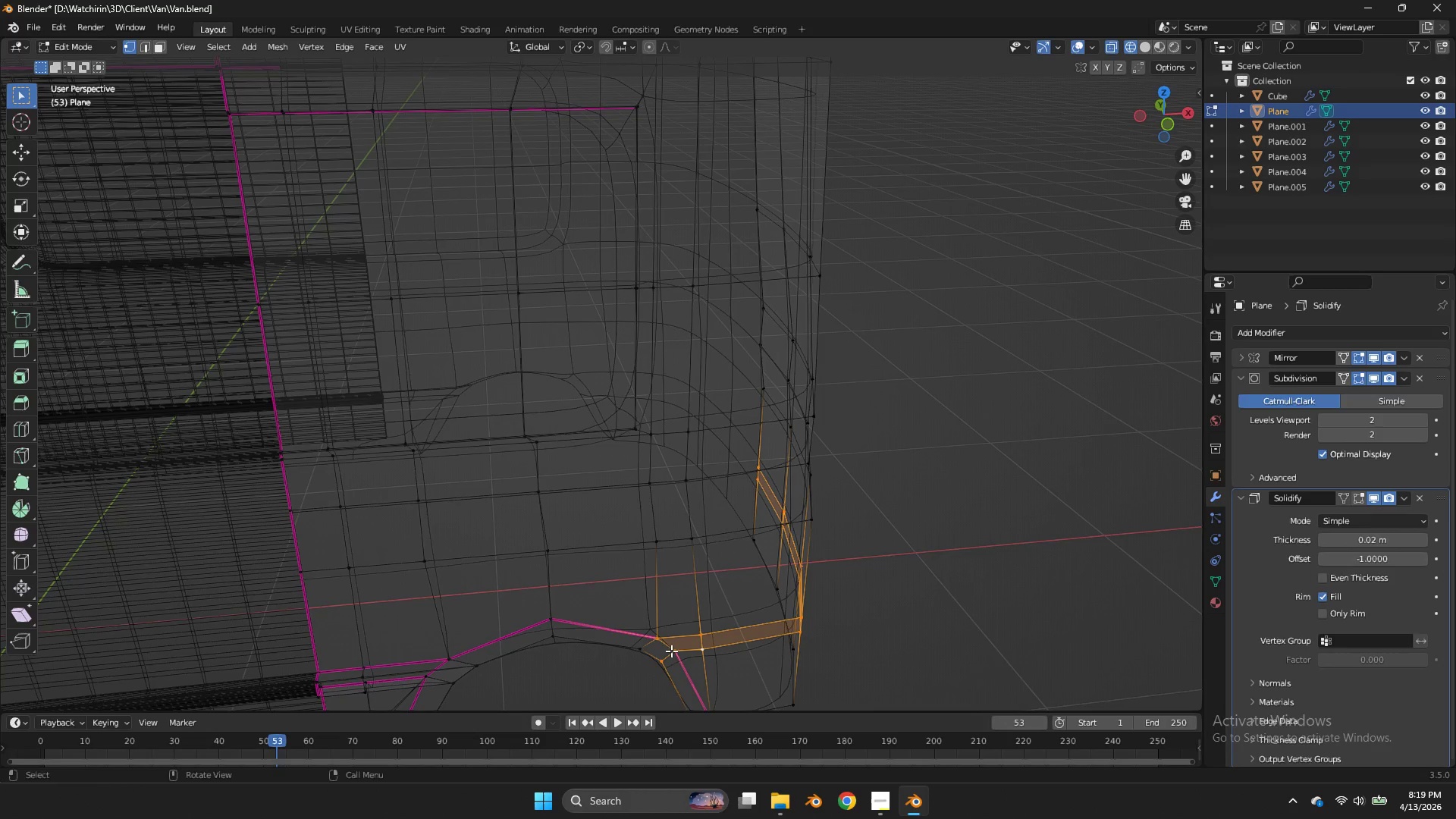 
hold_key(key=ControlLeft, duration=0.62)
left_click_drag(start_coordinate=[668, 650], to_coordinate=[650, 673])
 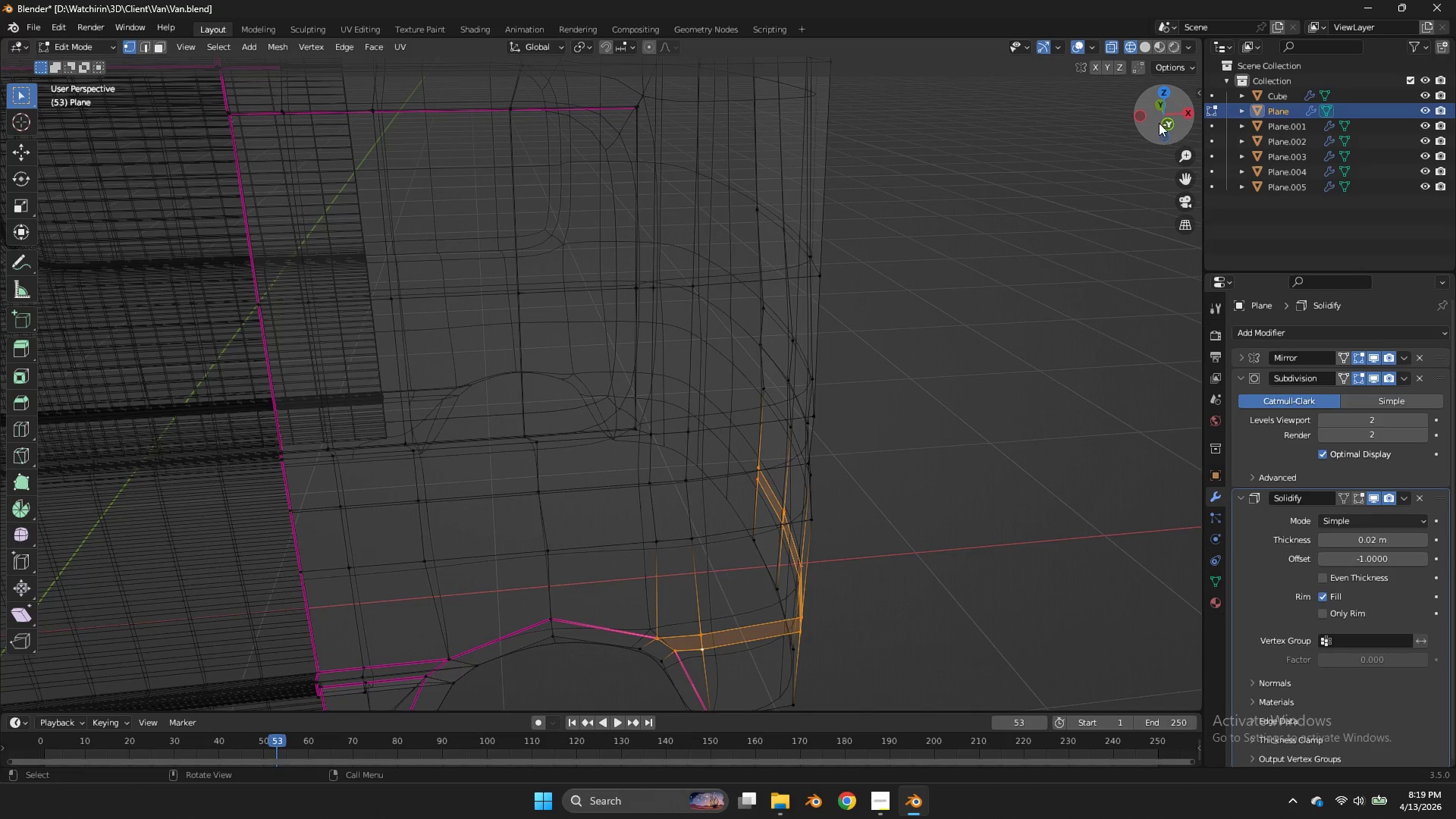 
left_click_drag(start_coordinate=[1160, 121], to_coordinate=[1098, 137])
 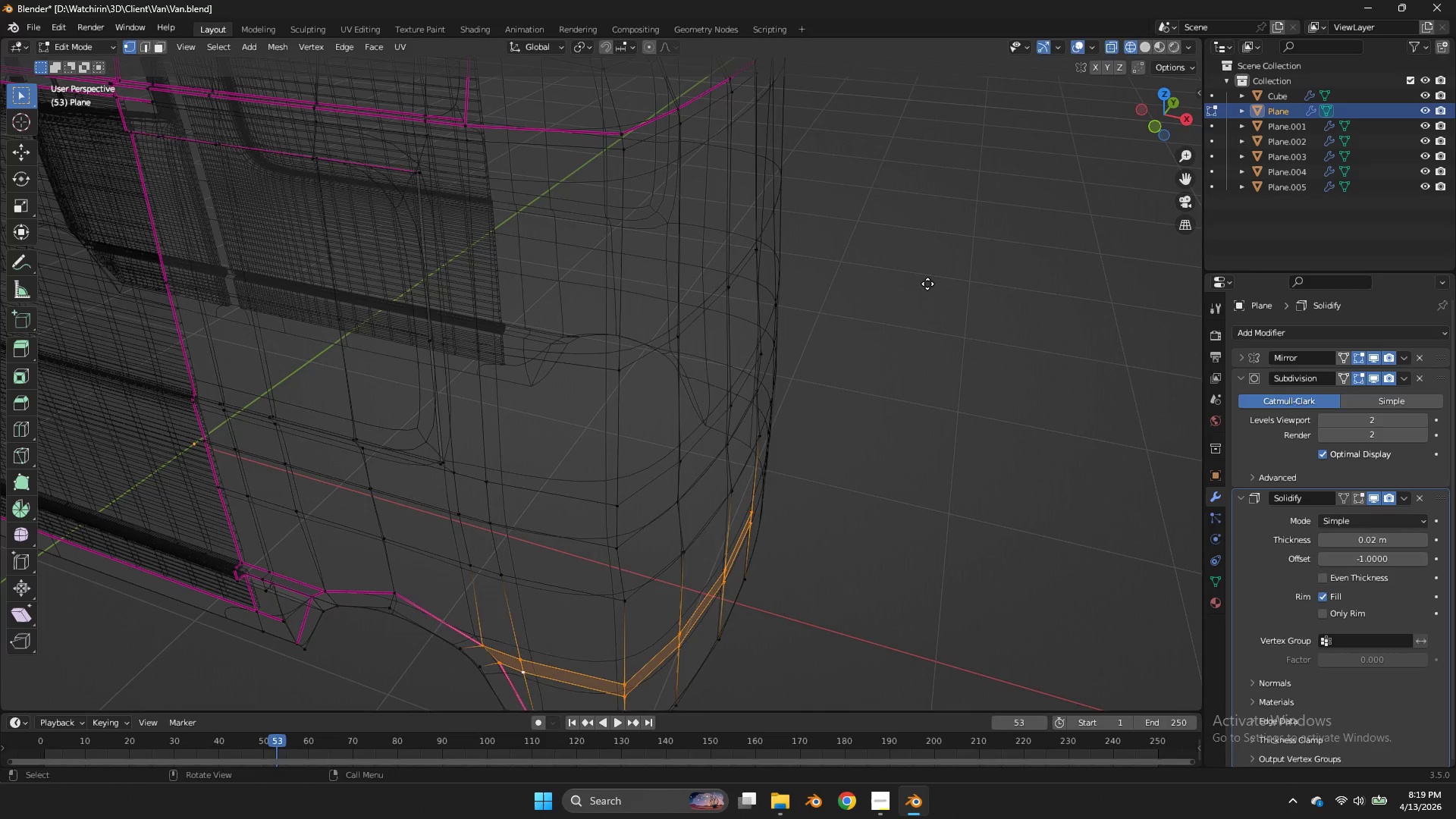 
key(E)
 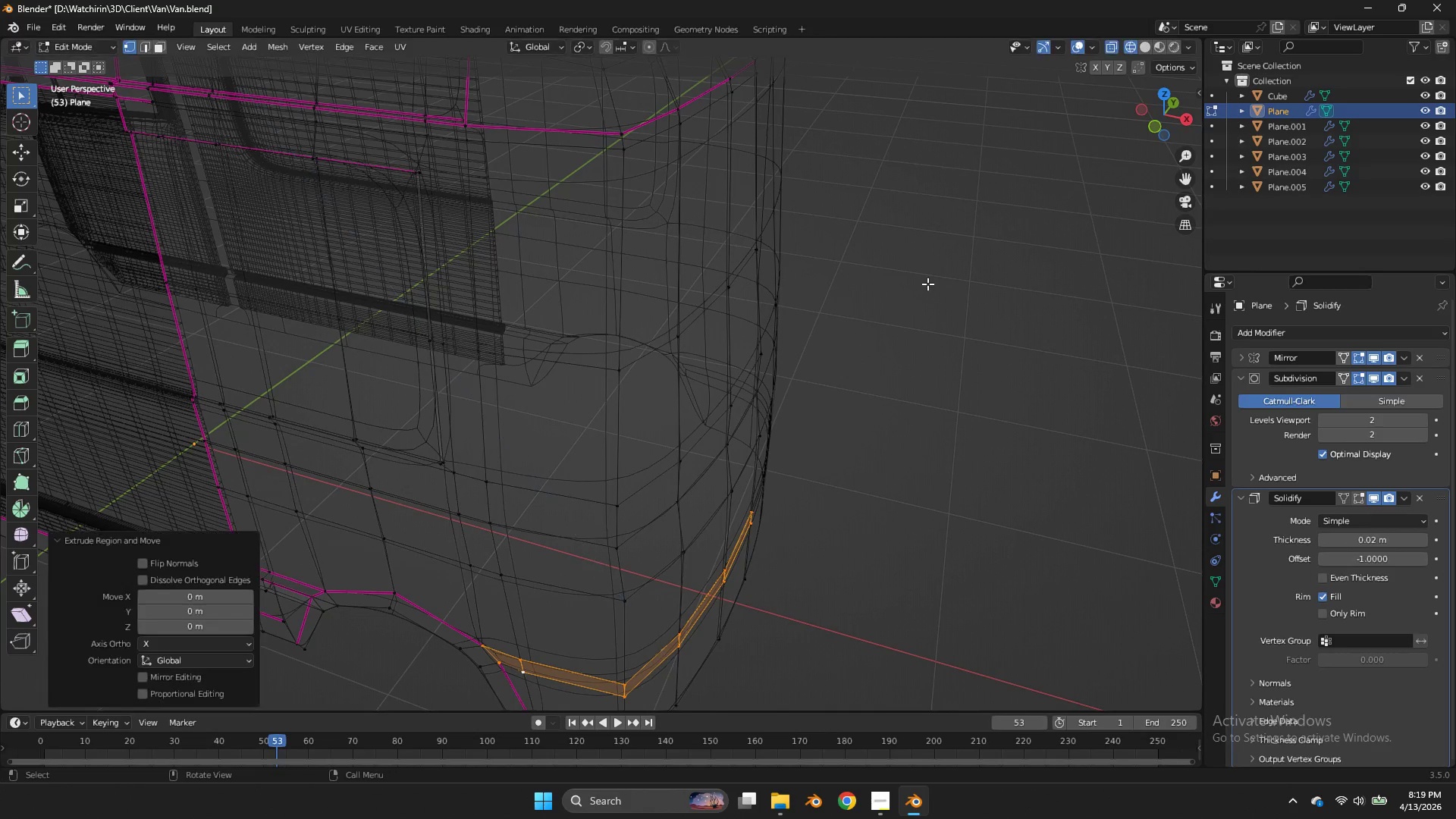 
right_click([927, 284])
 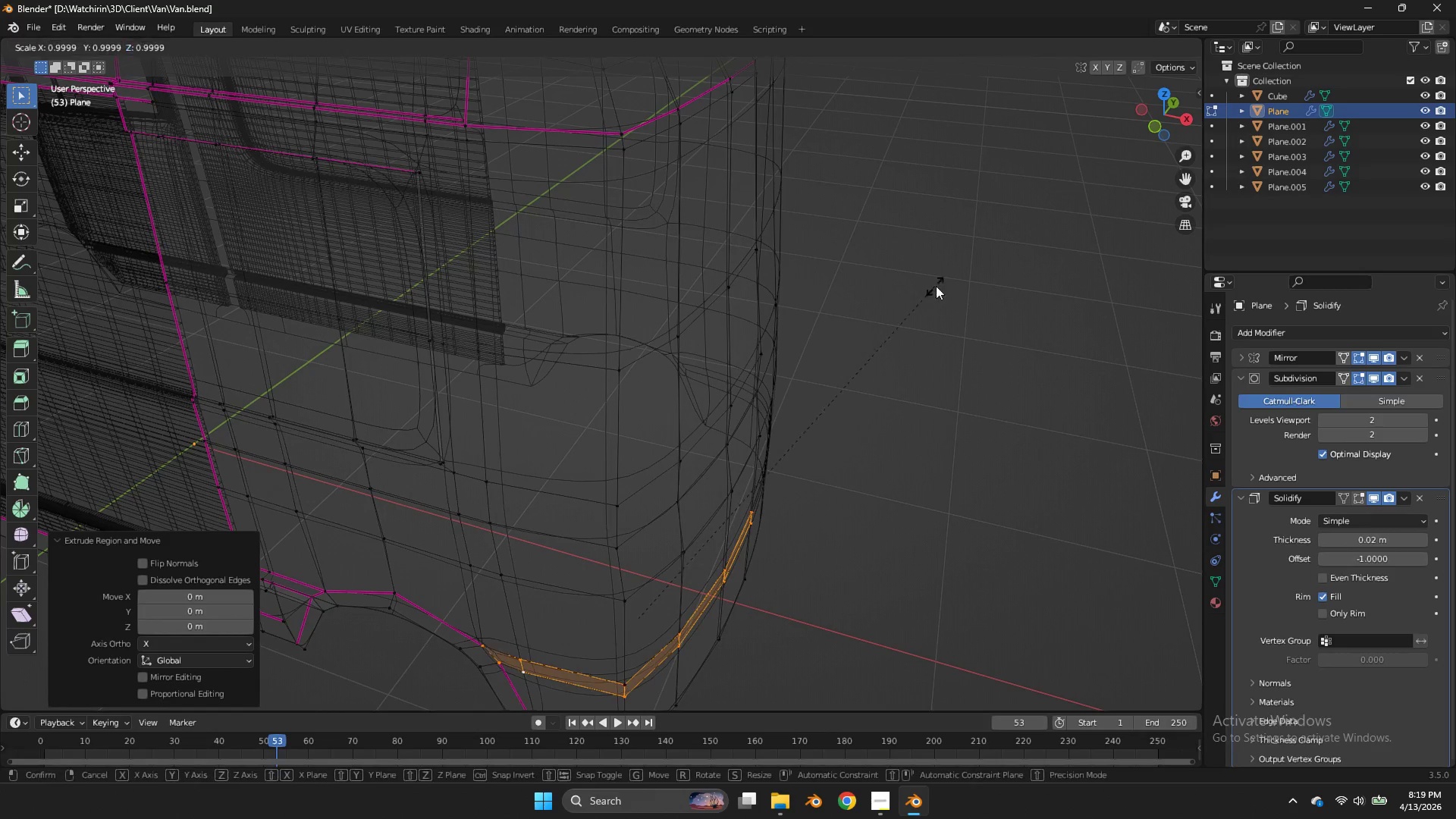 
key(S)
 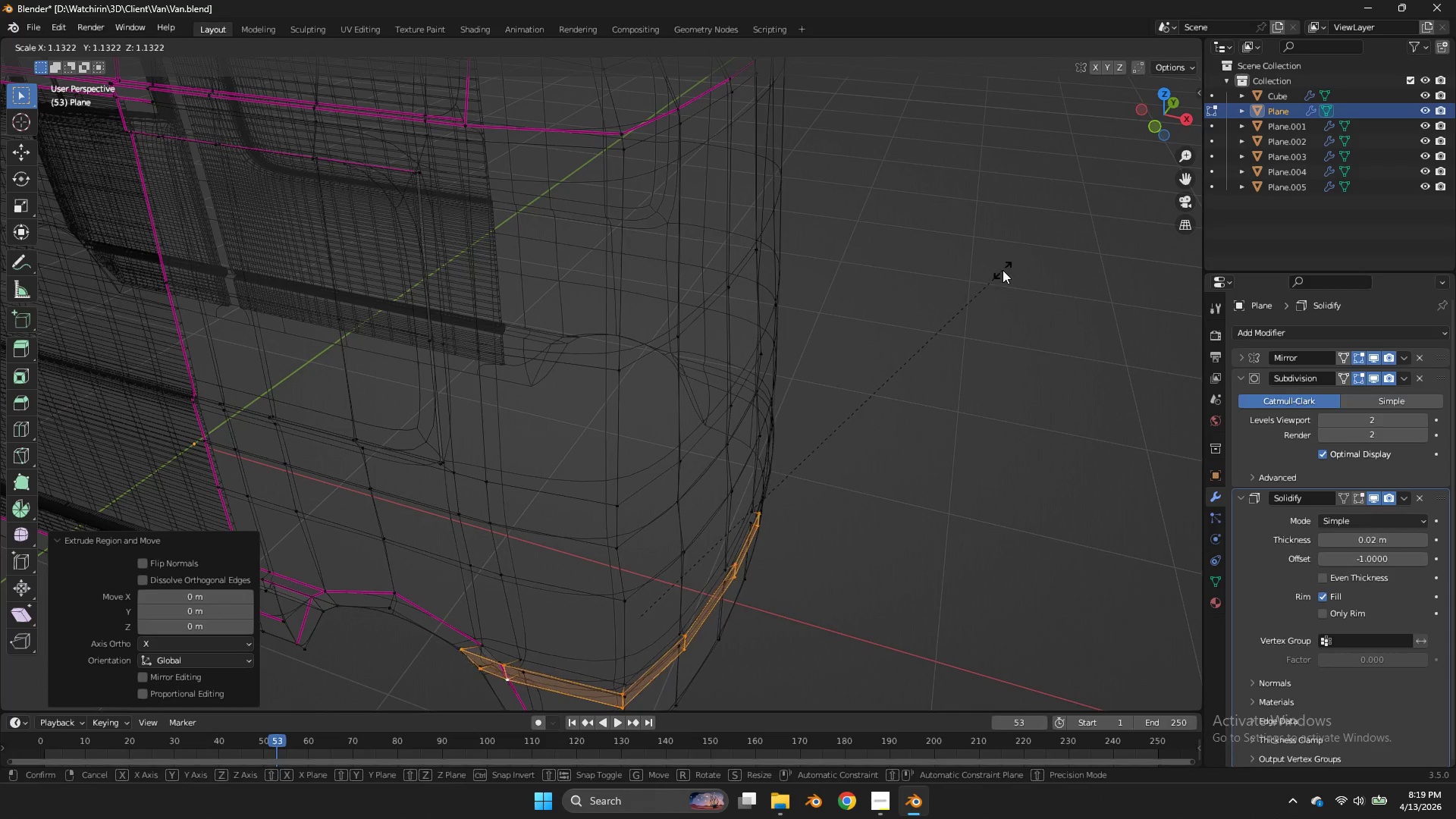 
left_click([1005, 269])
 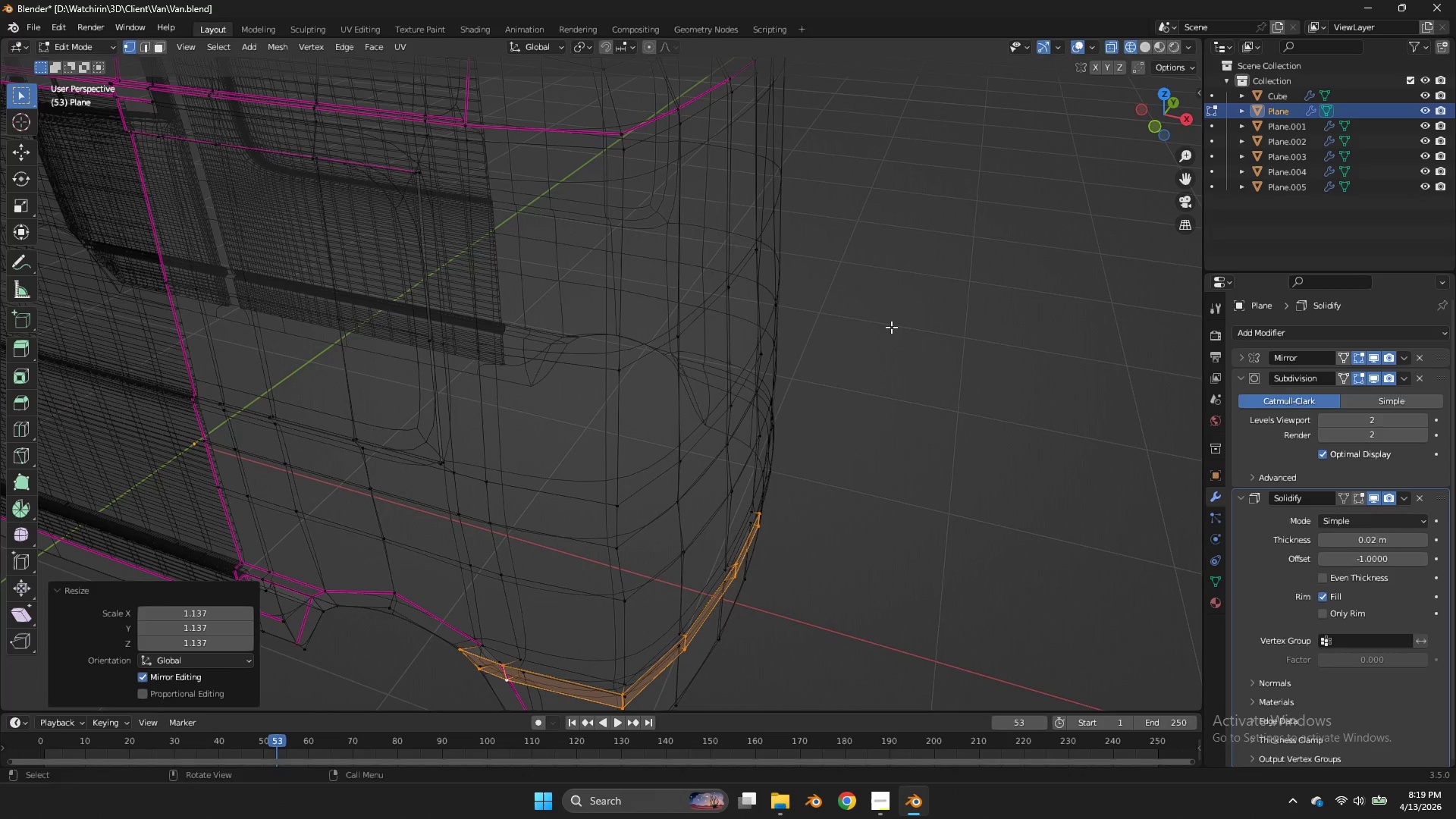 
key(Alt+AltLeft)
 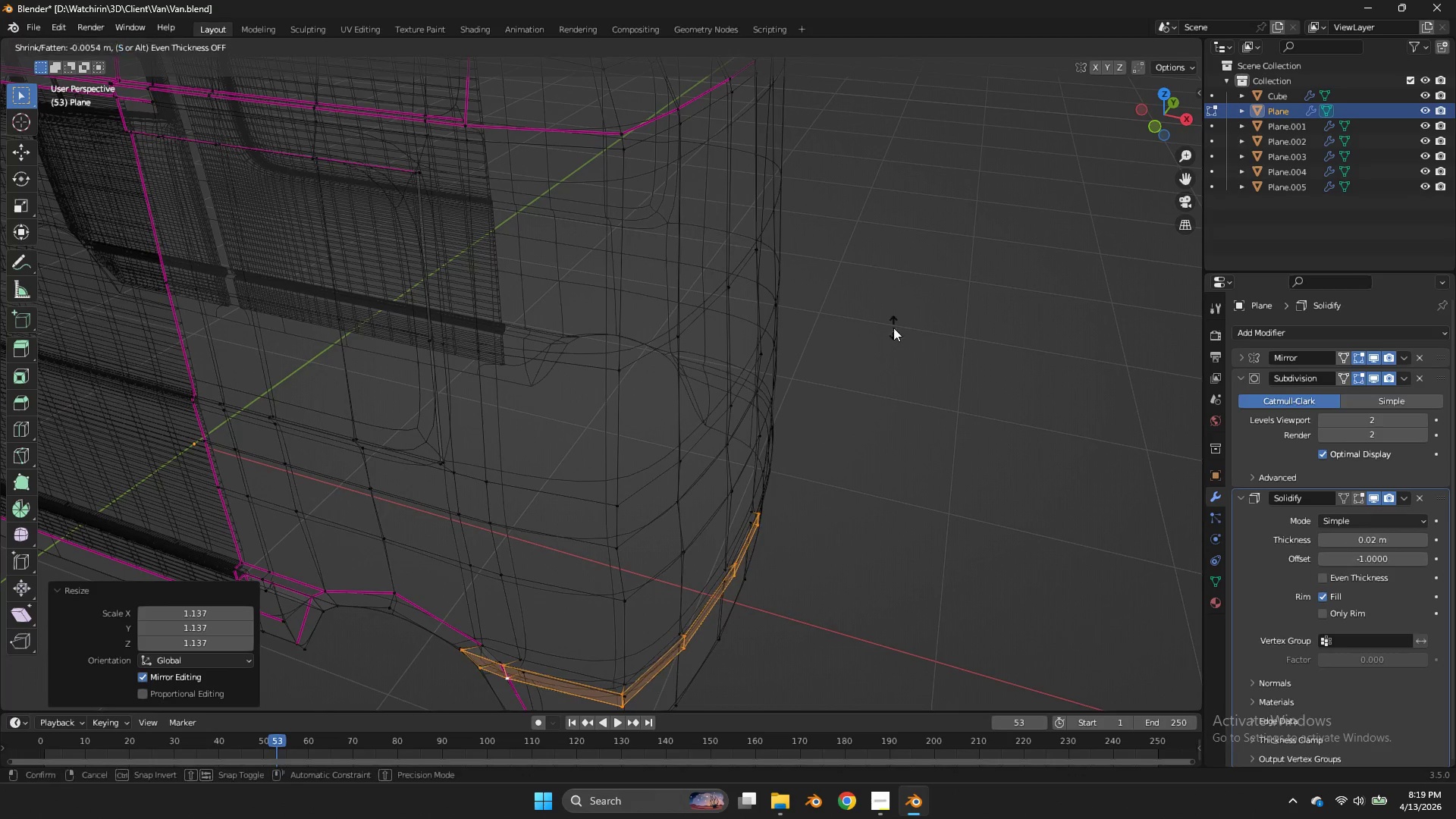 
key(Alt+S)
 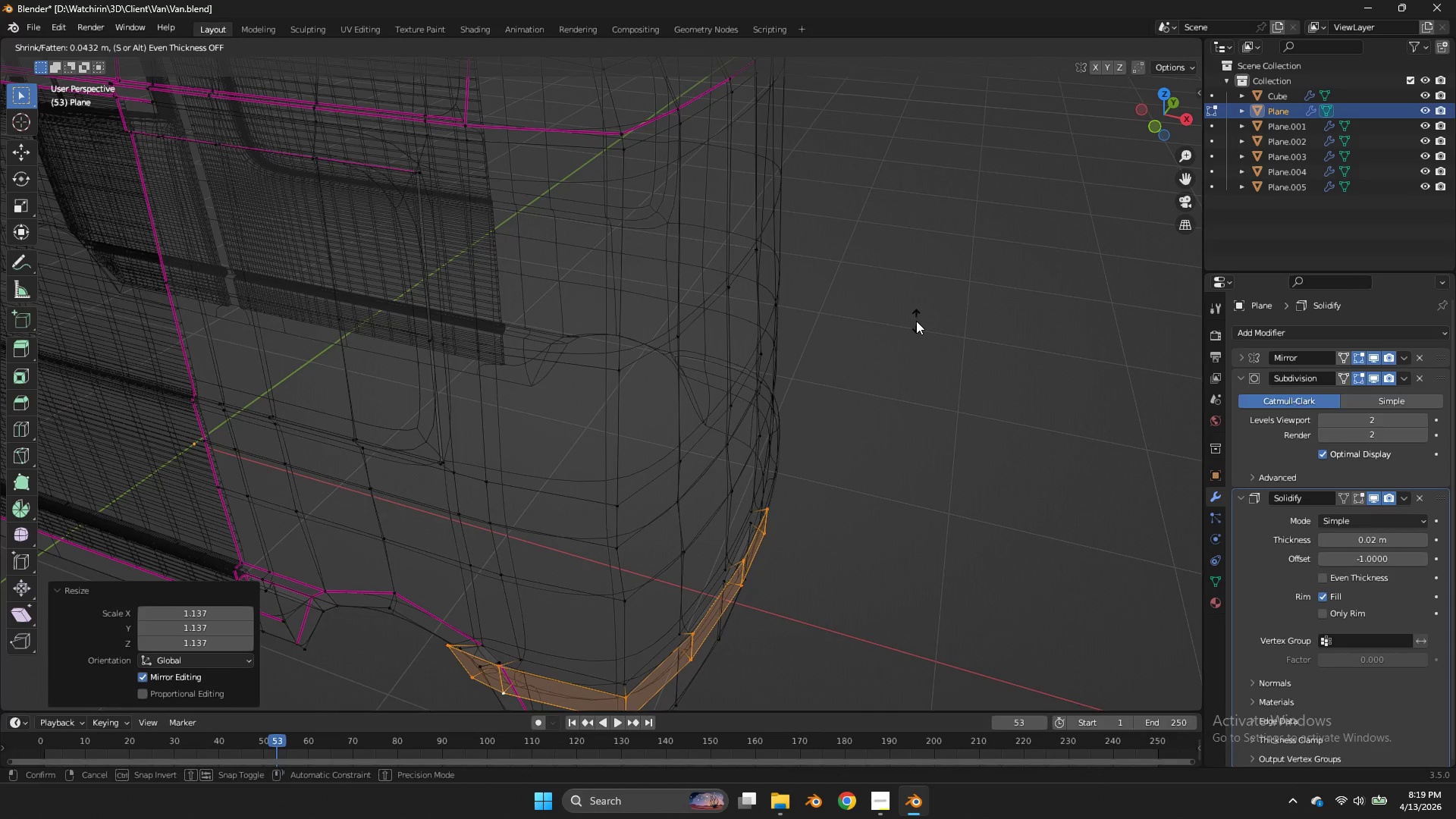 
right_click([917, 319])
 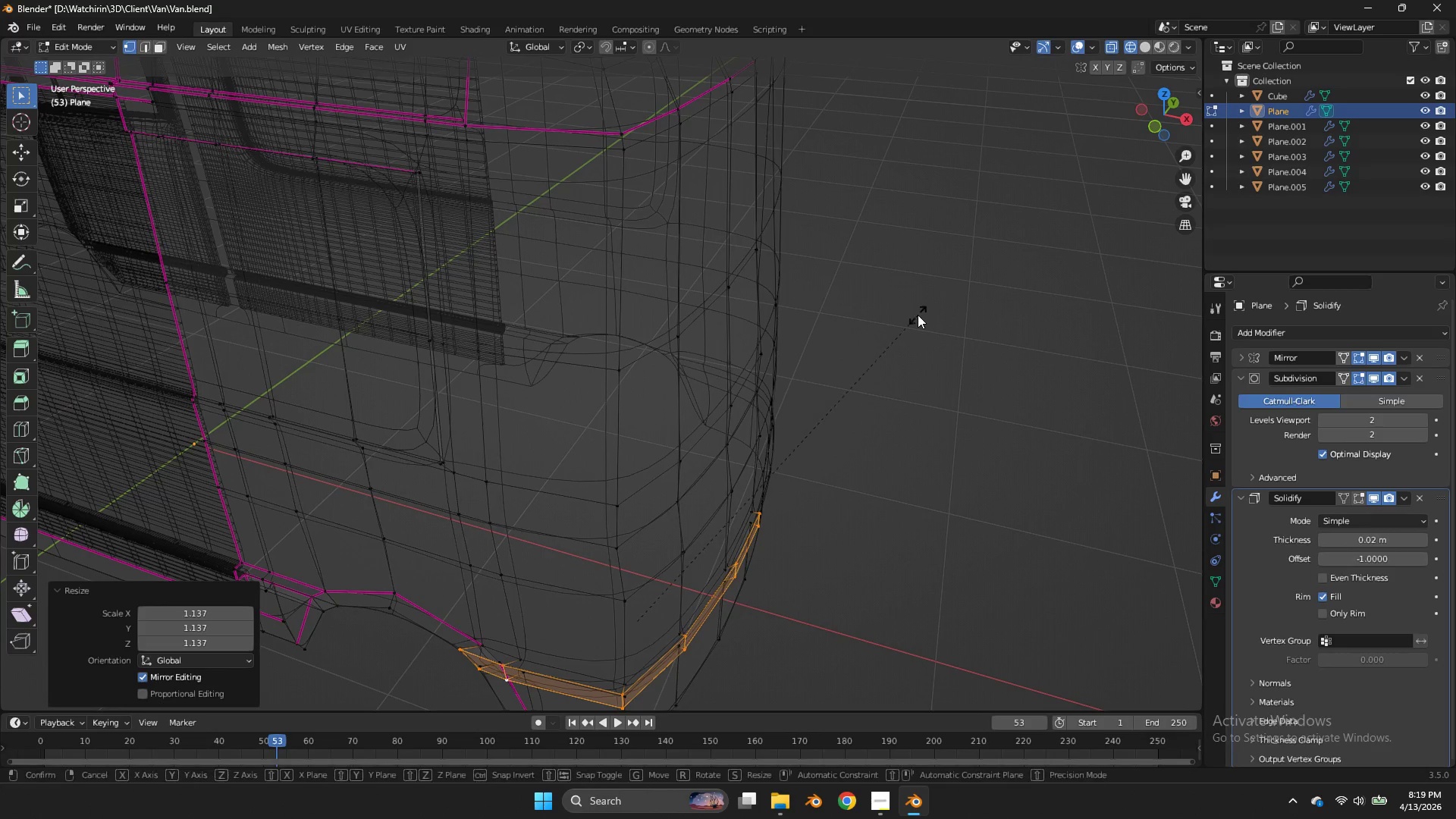 
key(S)
 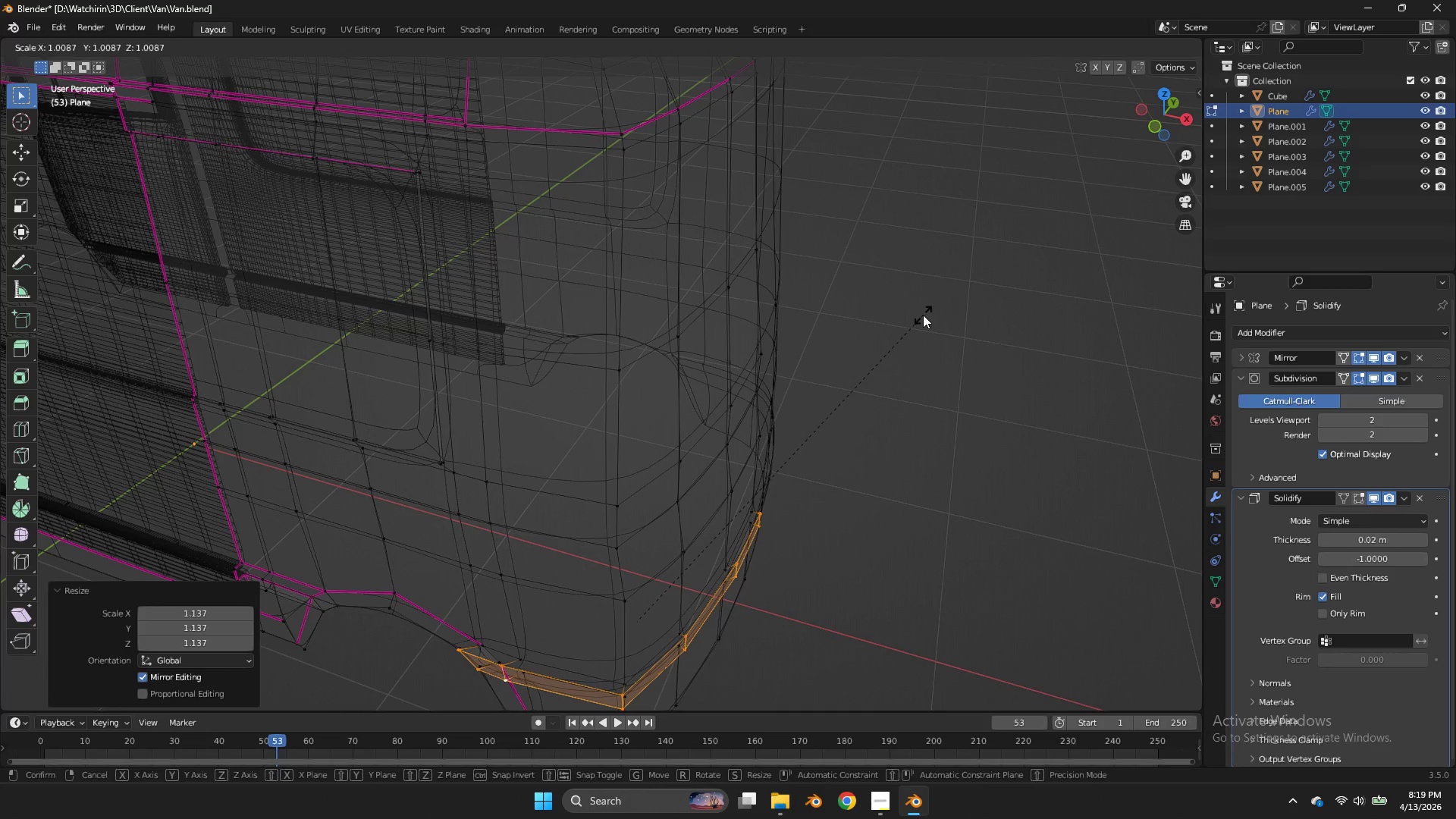 
left_click([923, 315])
 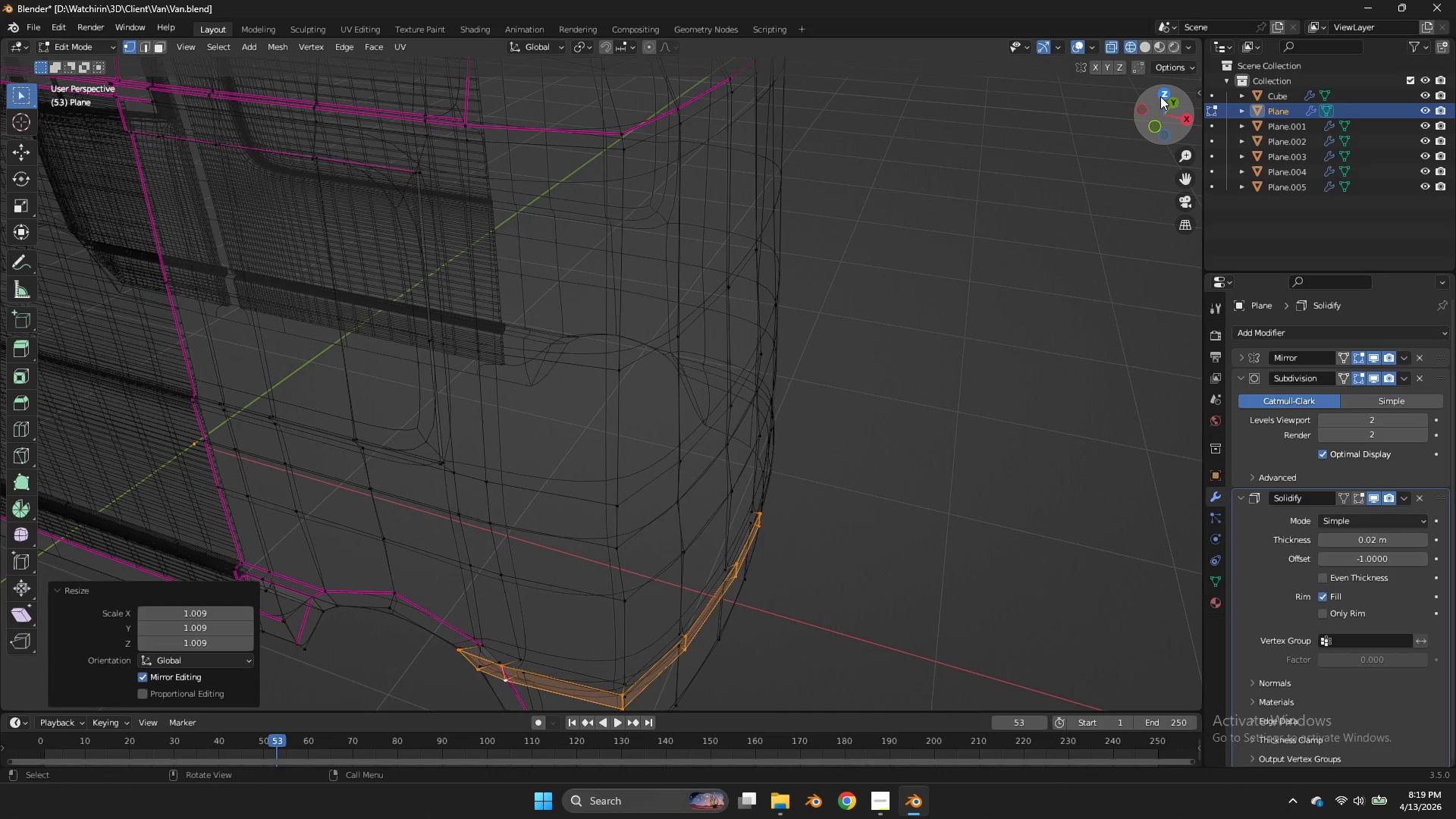 
left_click([1160, 96])
 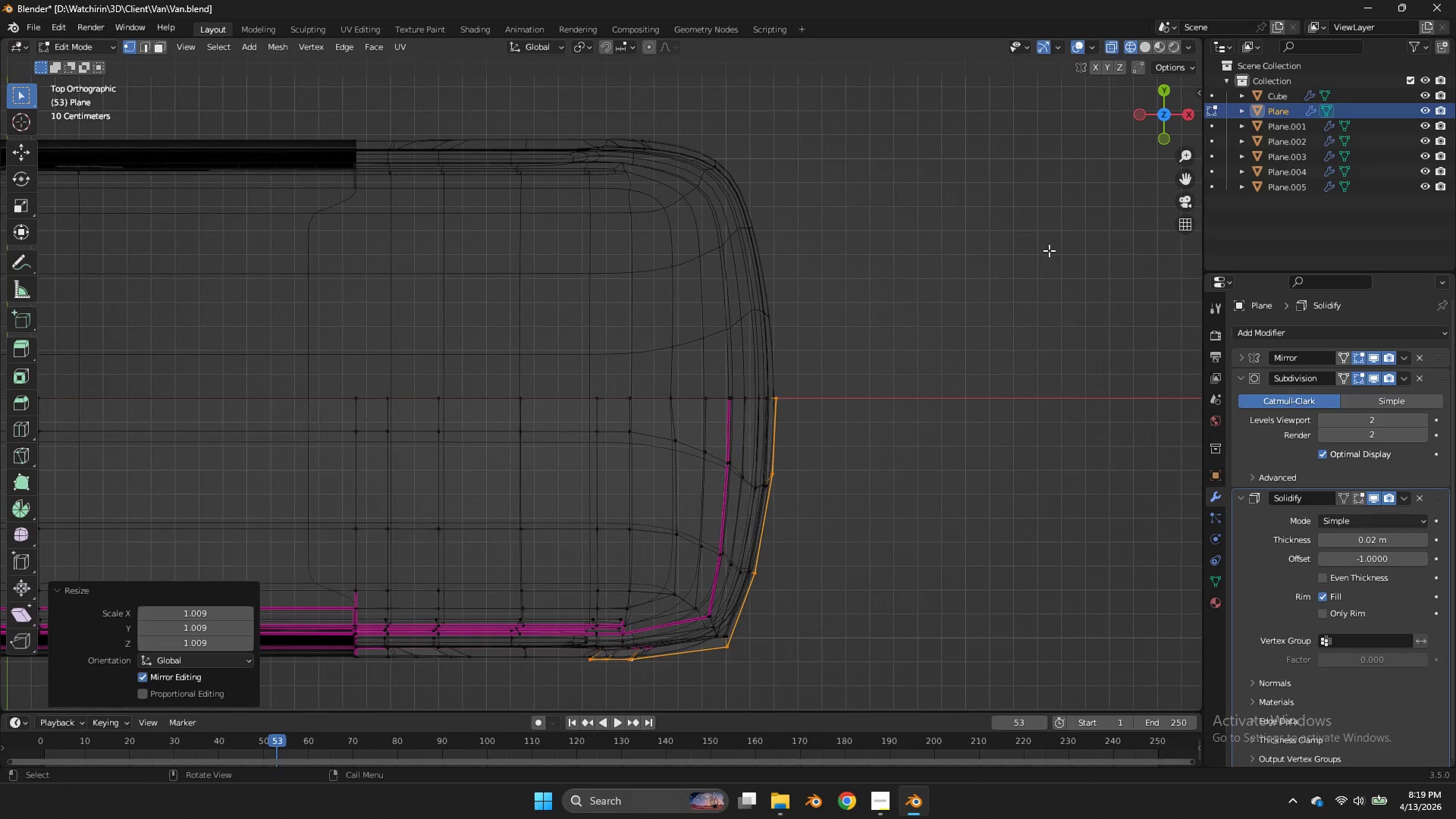 
type(sx)
 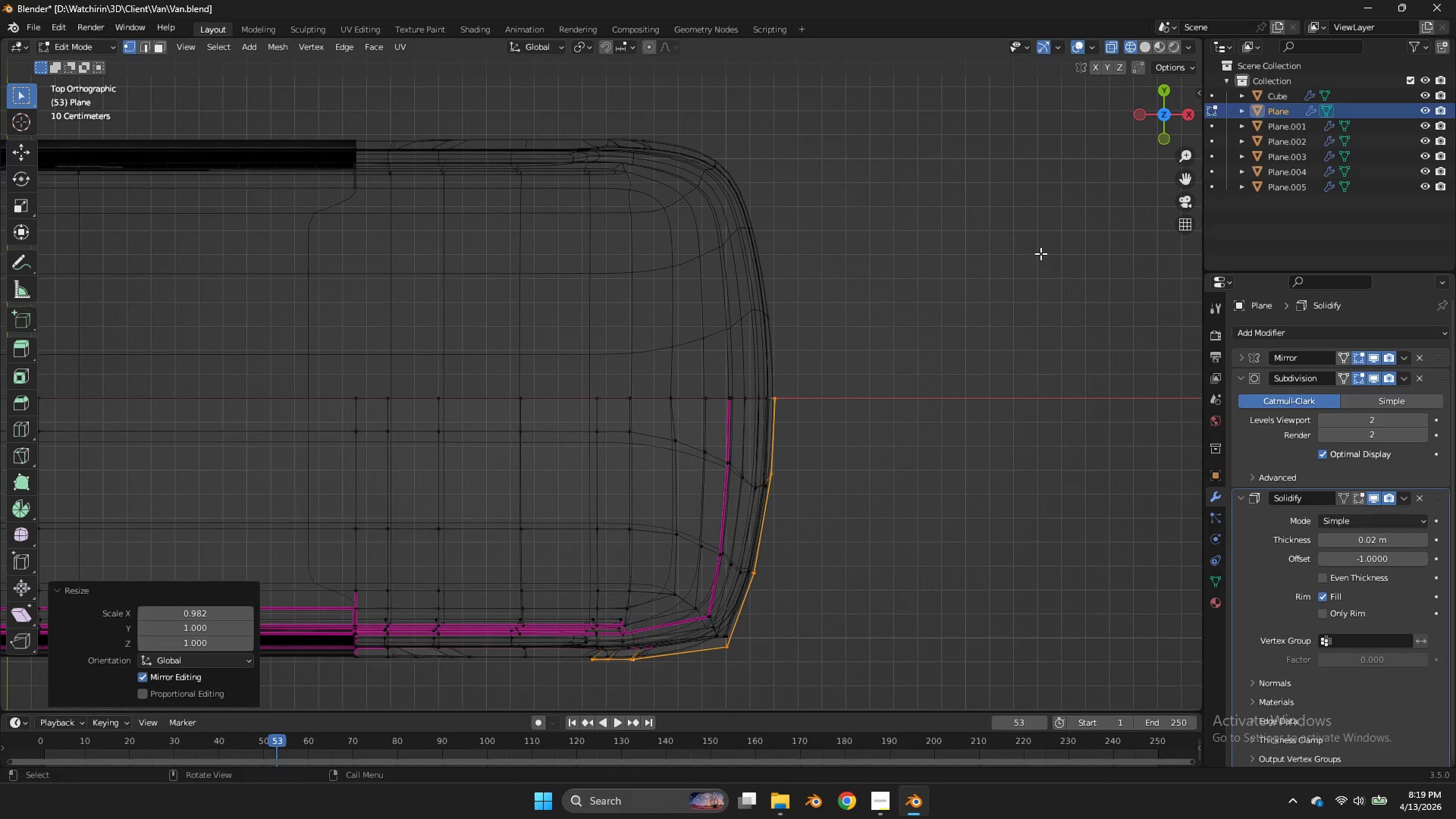 
triple_click([1040, 253])
 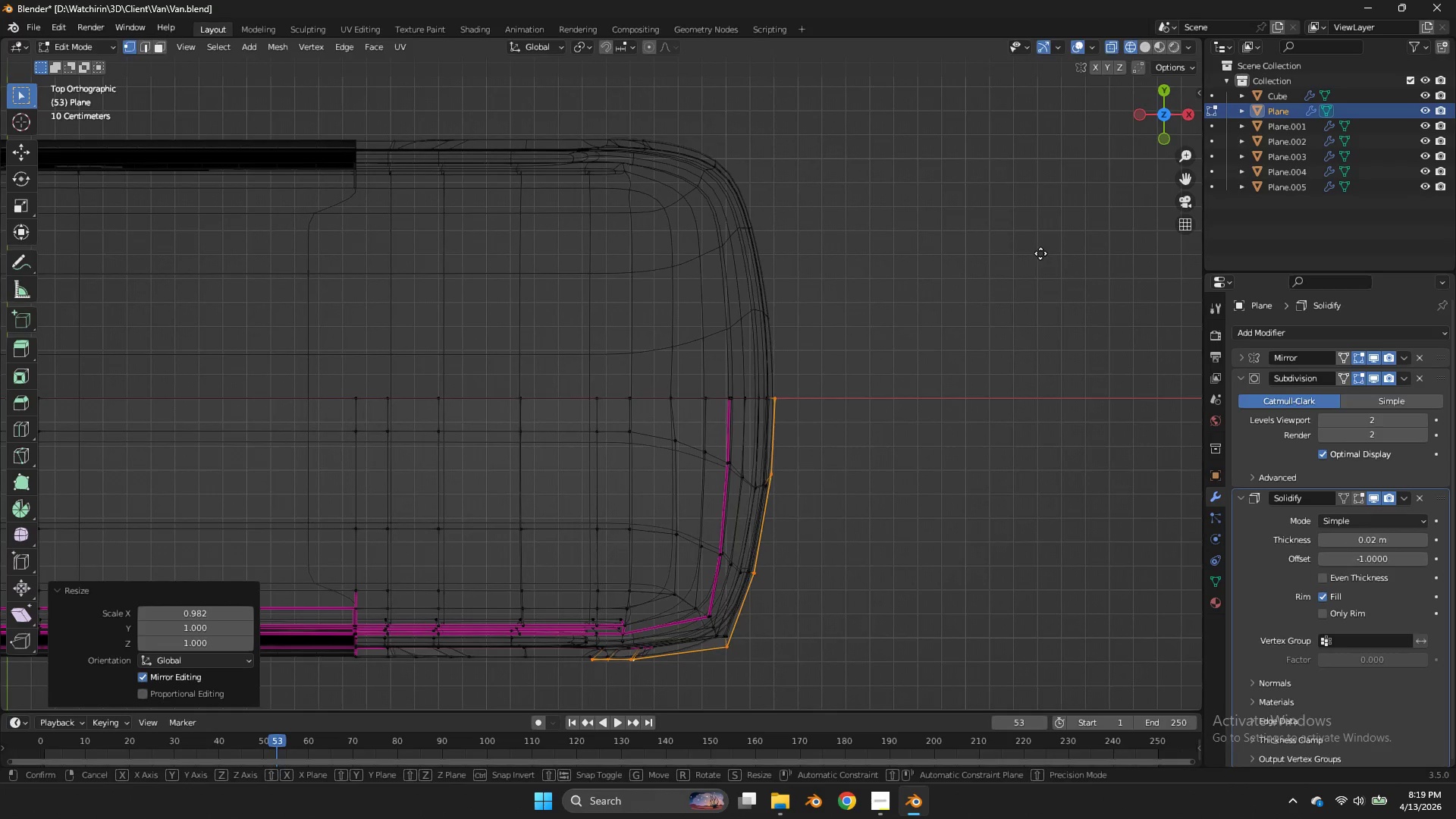 
type(gx)
 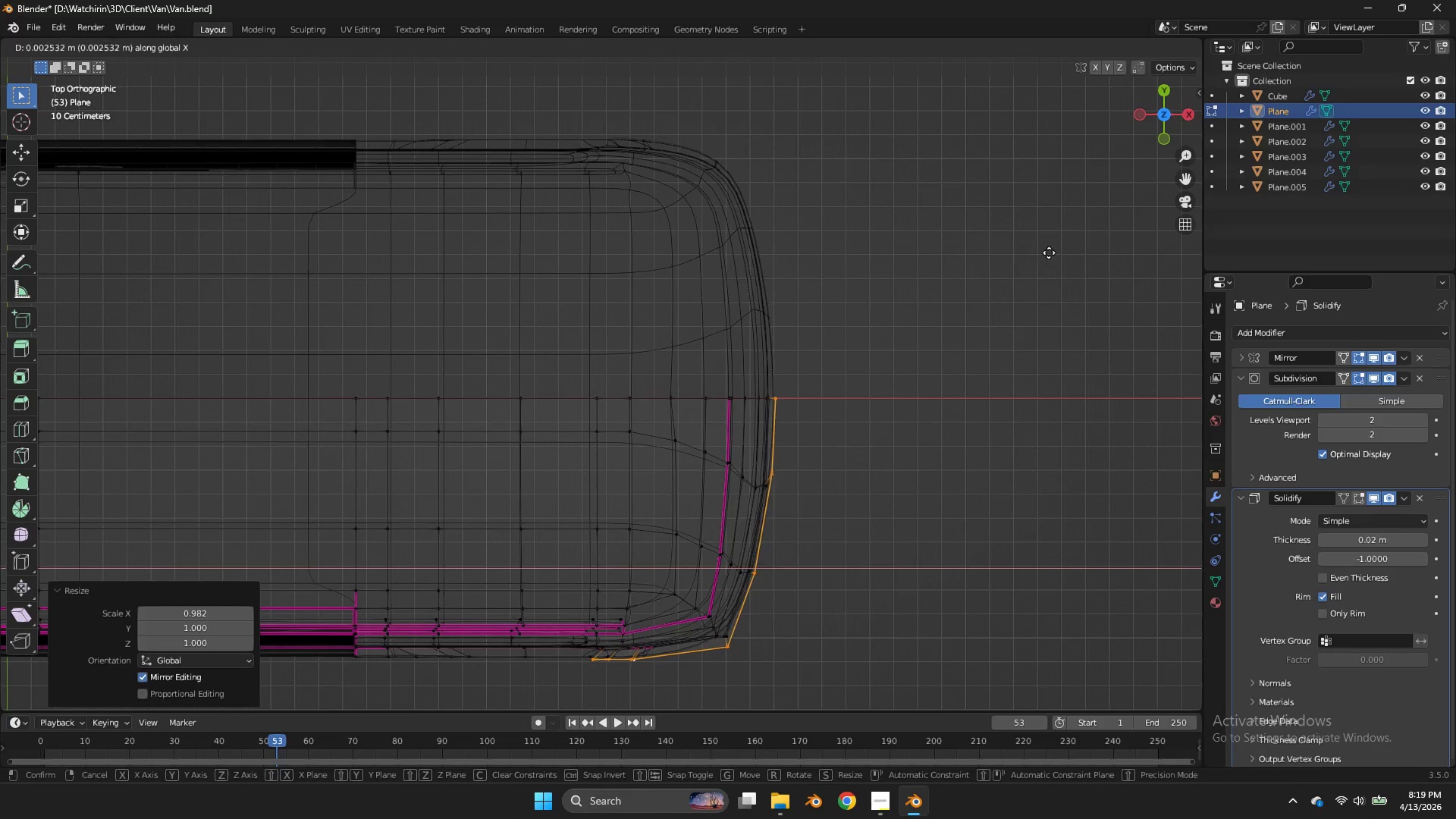 
hold_key(key=ShiftLeft, duration=0.73)
left_click([1169, 243])
 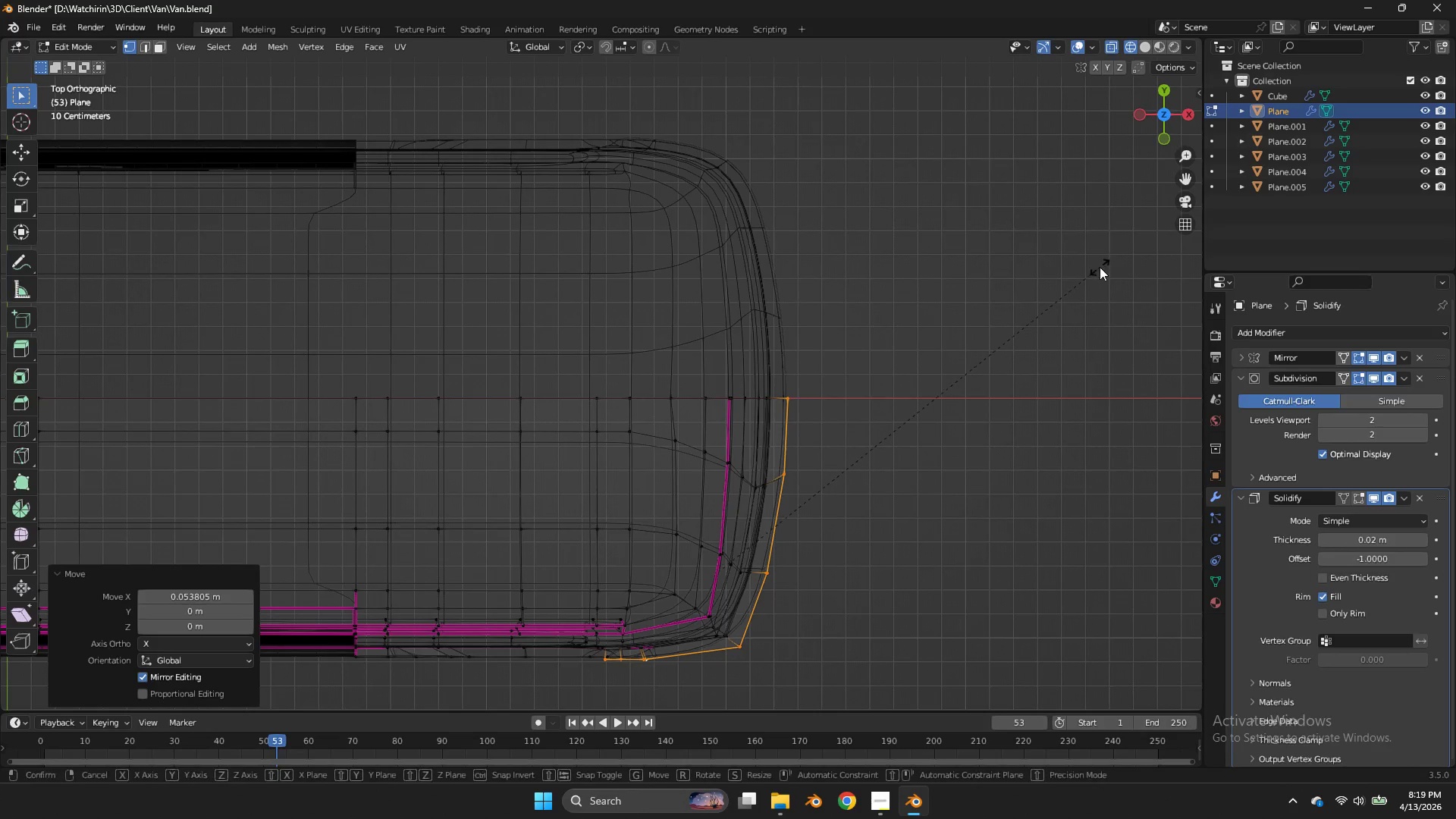 
type(sx)
 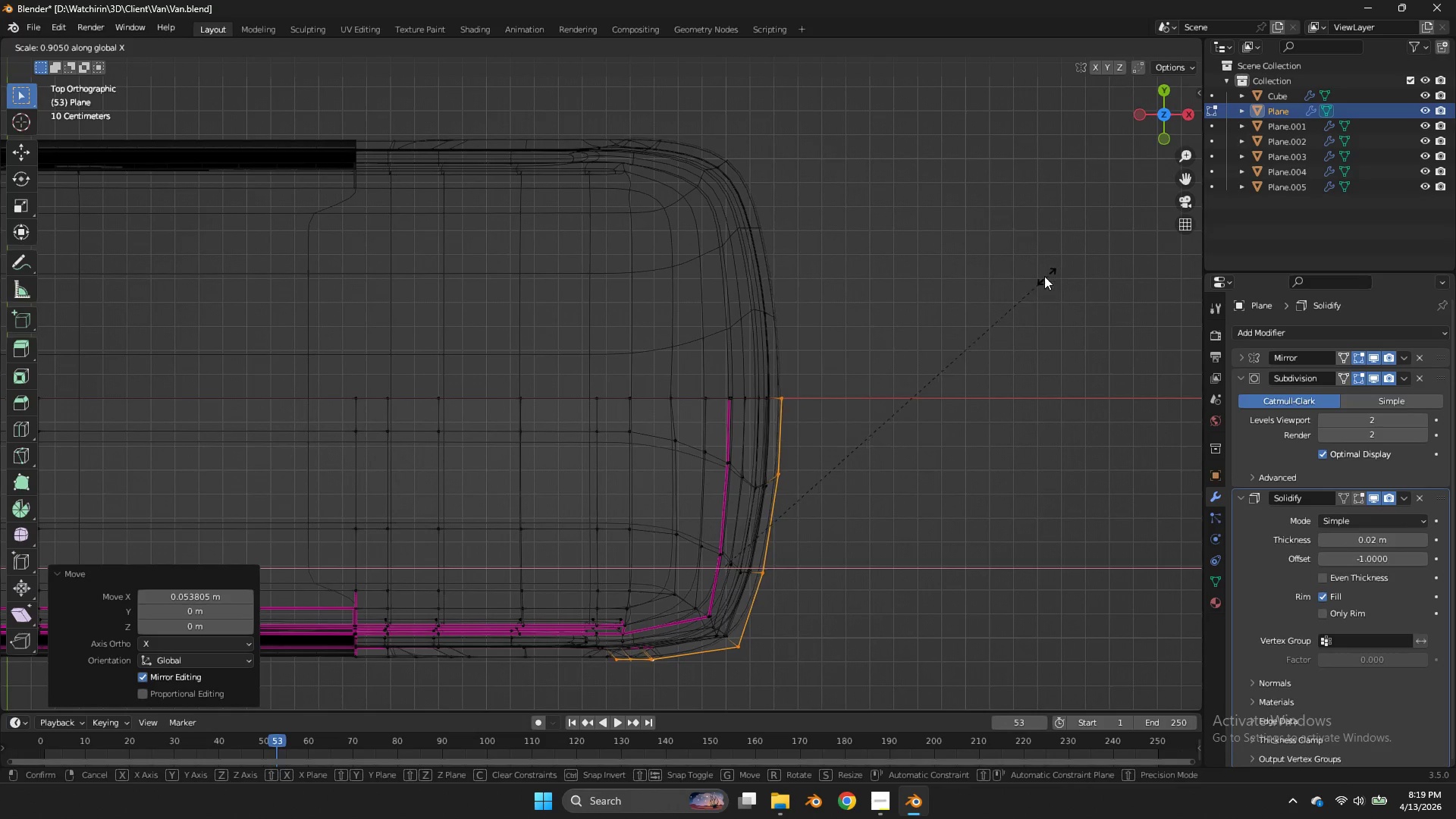 
left_click([1040, 278])
 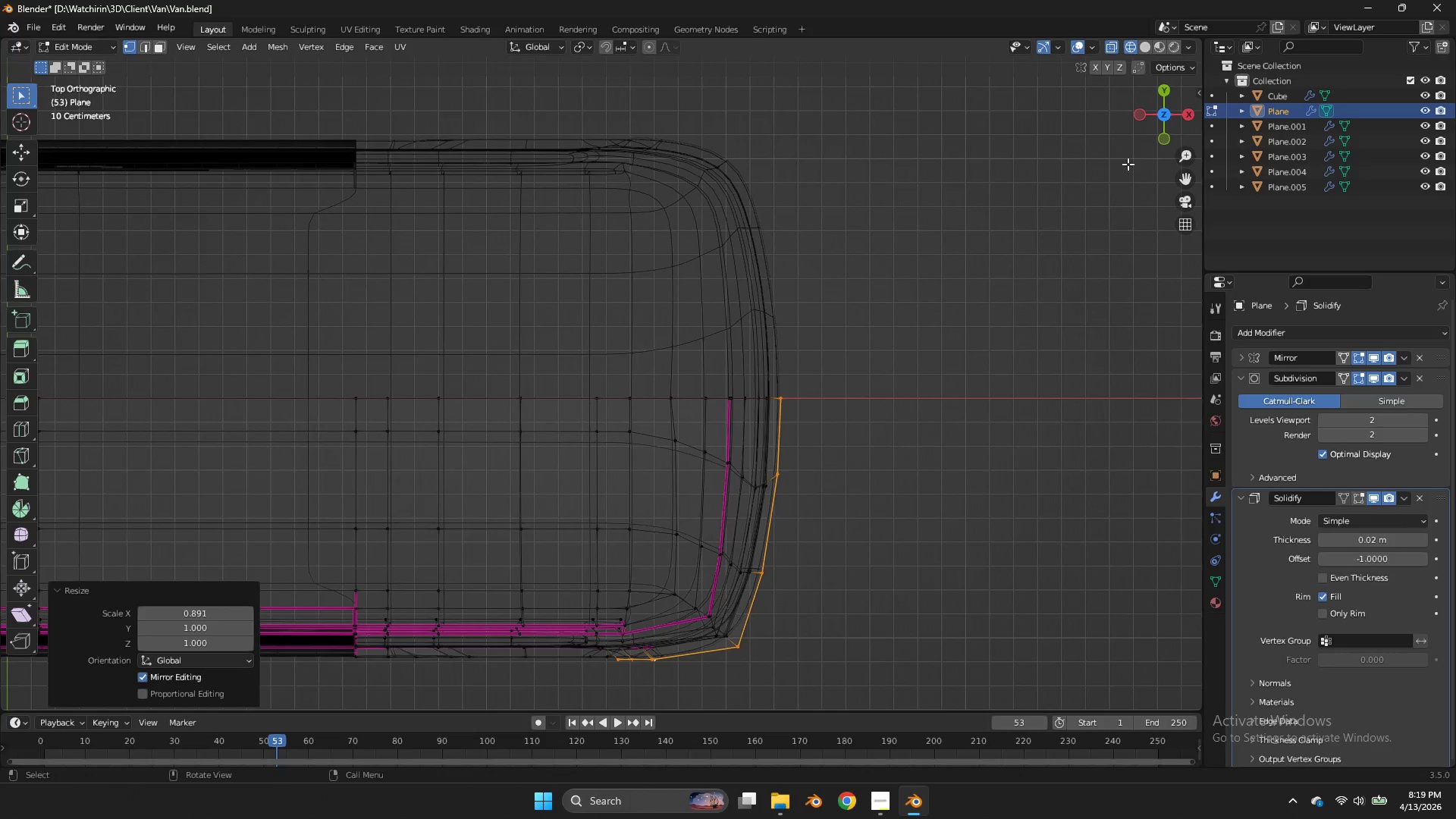 
type(gx)
 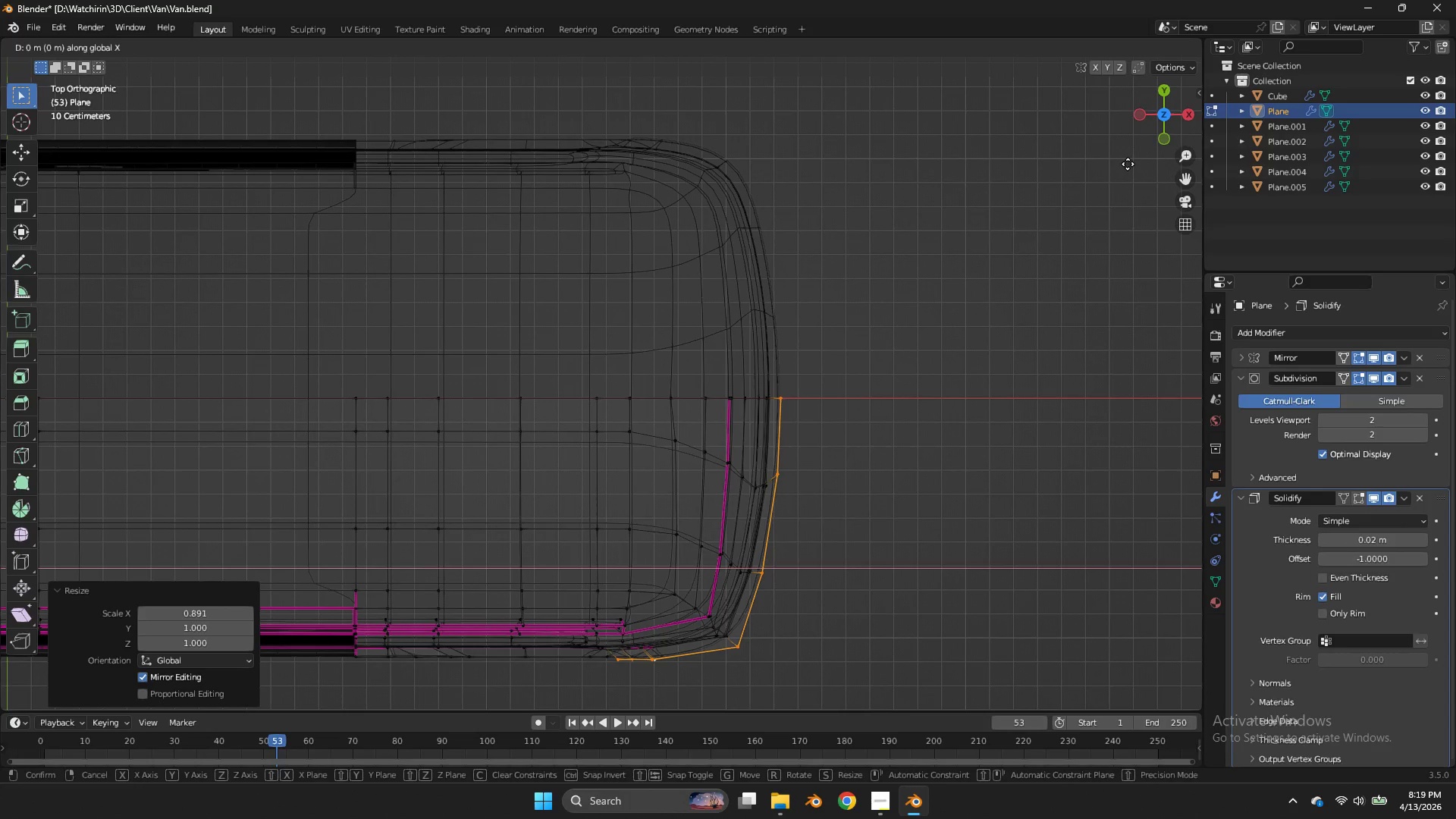 
hold_key(key=ShiftLeft, duration=0.44)
left_click([1094, 160])
 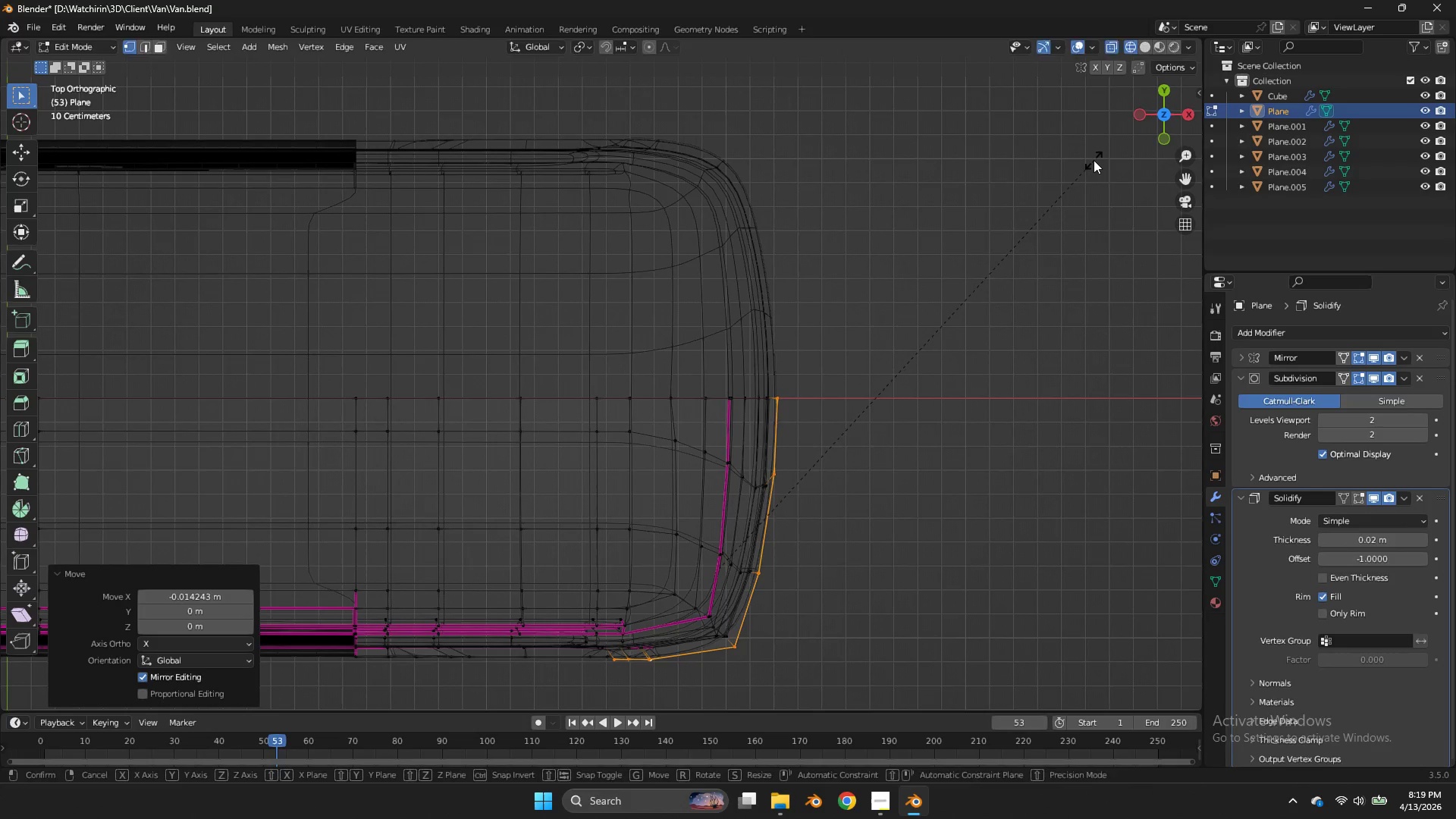 
type(sx)
 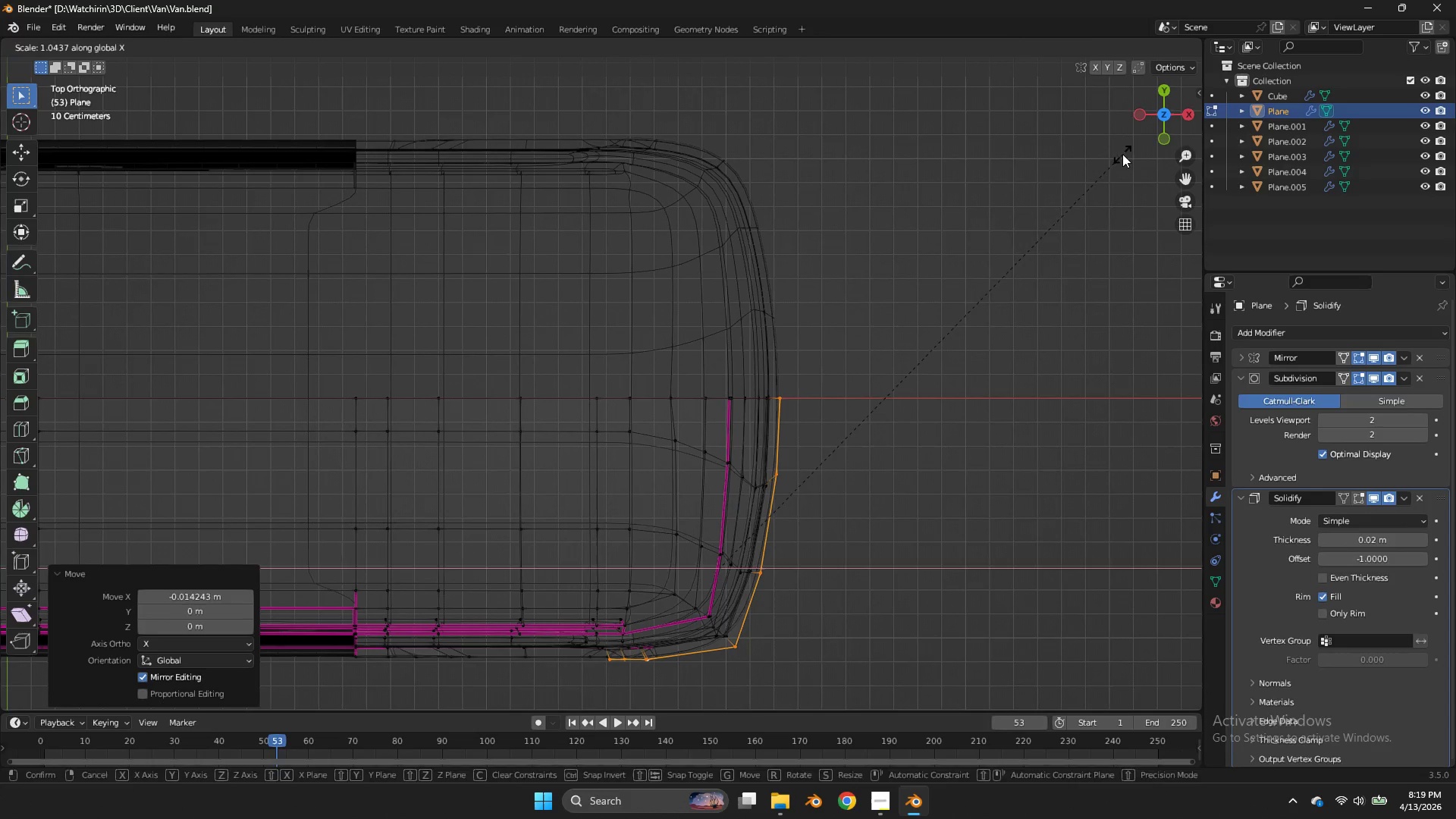 
left_click([1122, 154])
 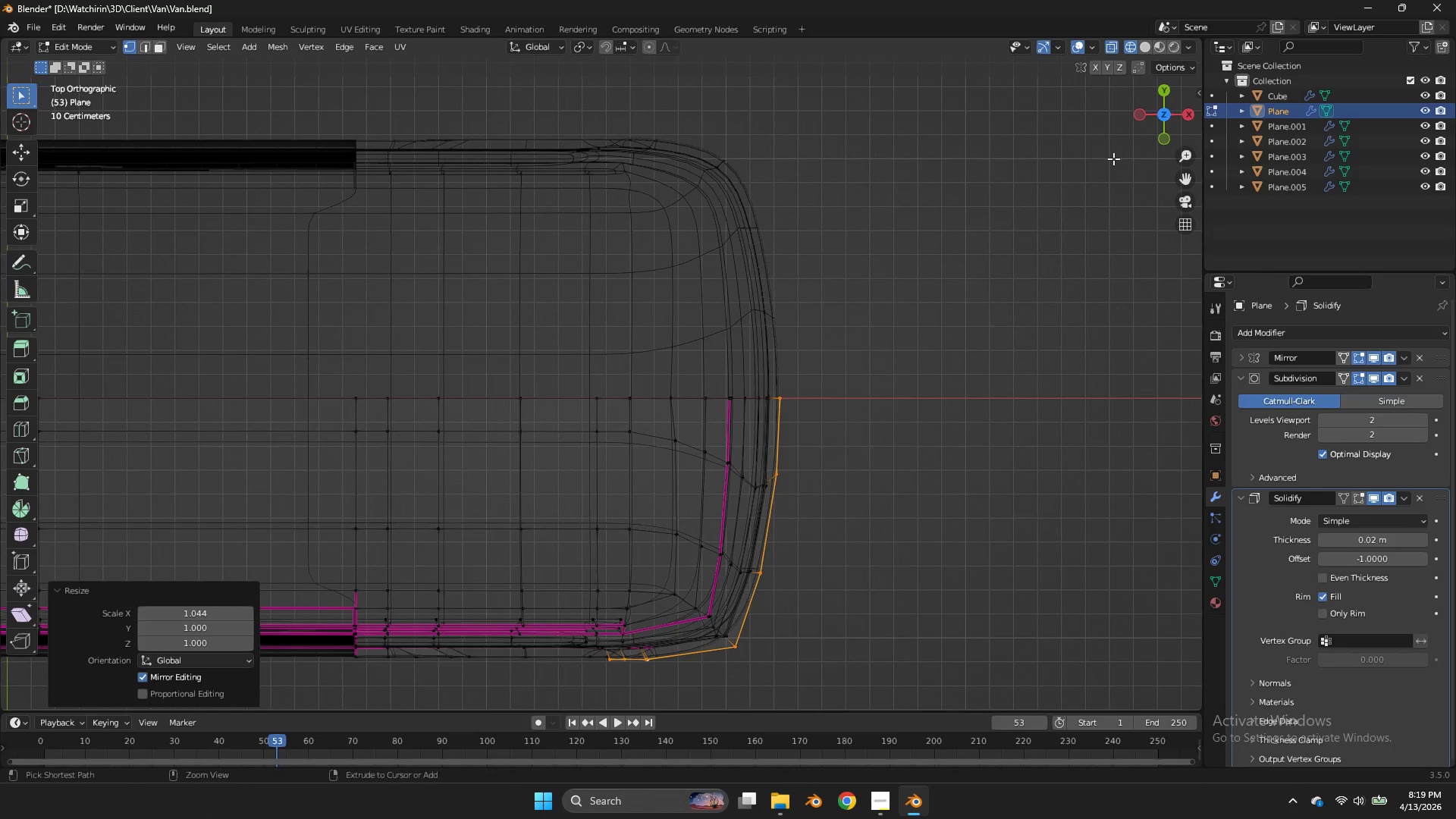 
key(Control+ControlLeft)
 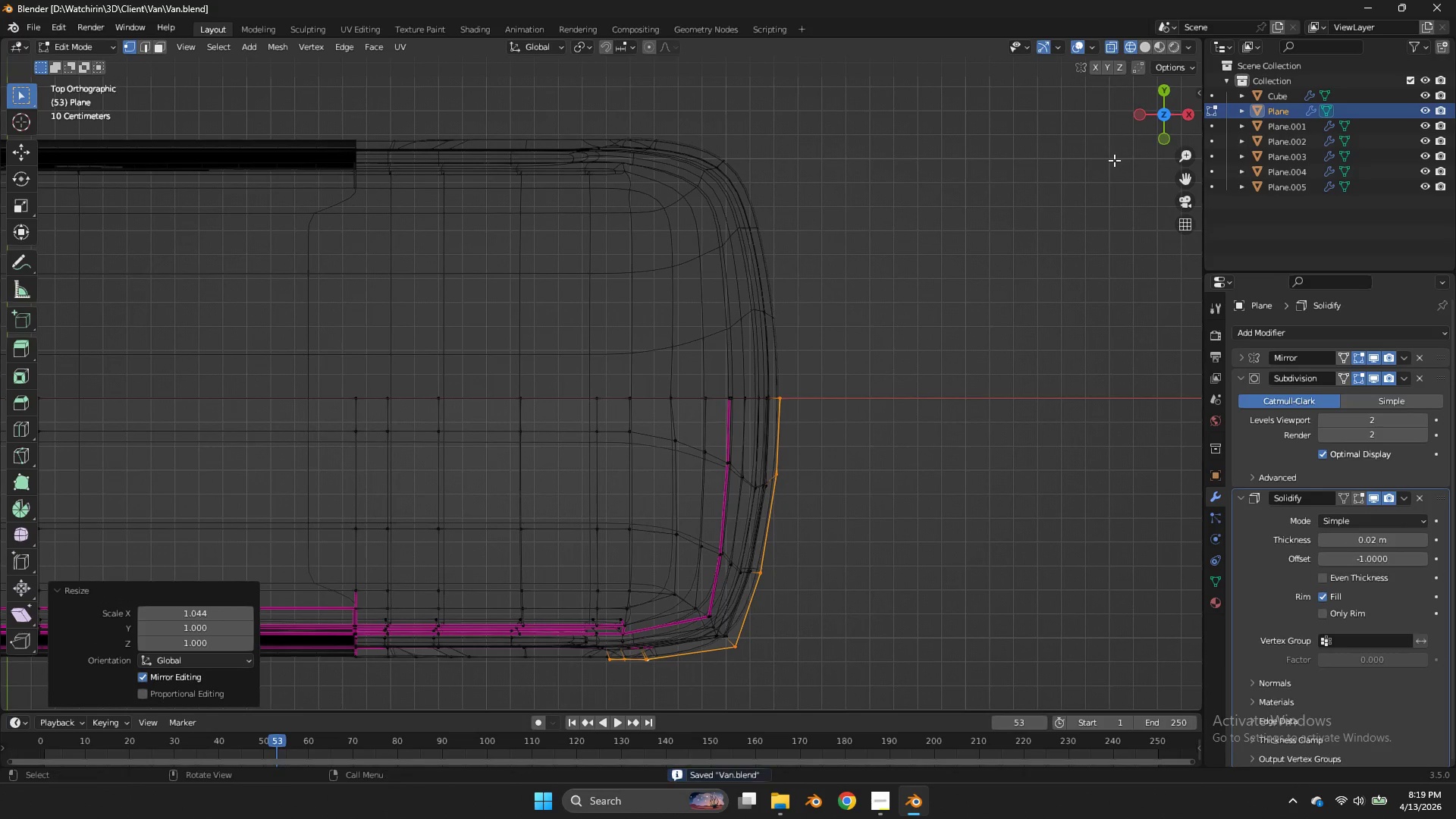 
key(Control+S)
 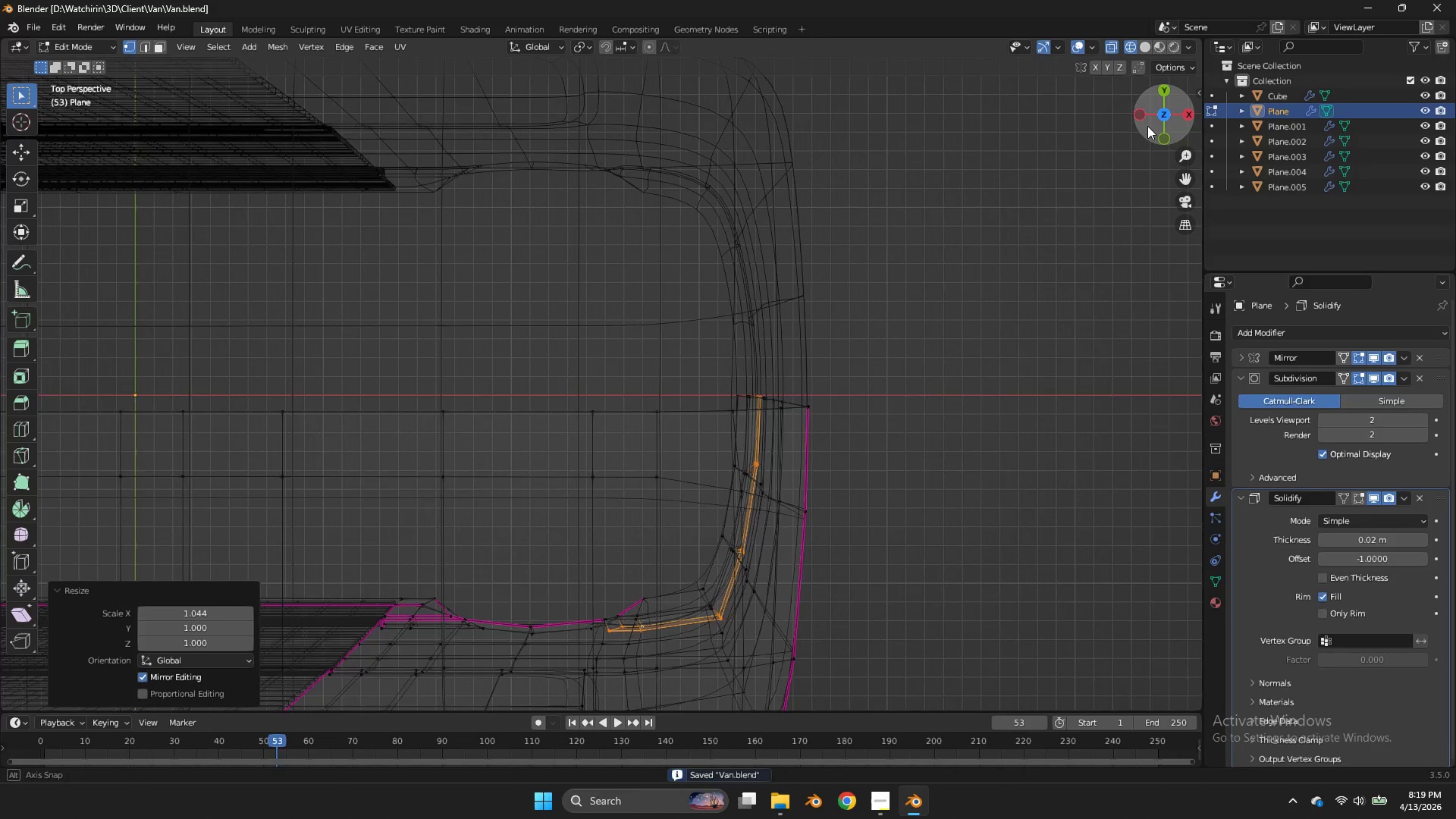 
left_click_drag(start_coordinate=[1144, 131], to_coordinate=[1161, 642])
 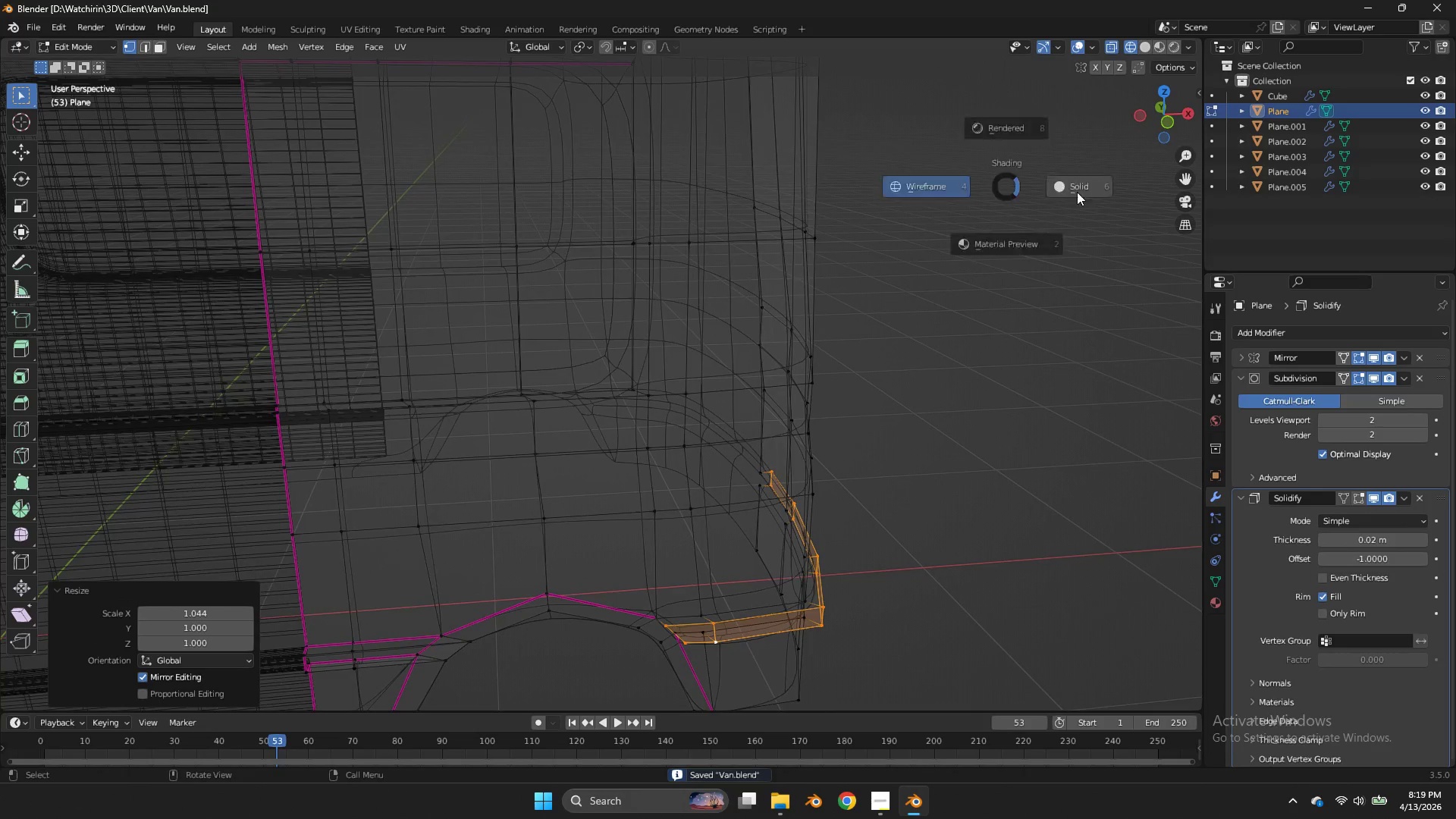 
key(Z)
 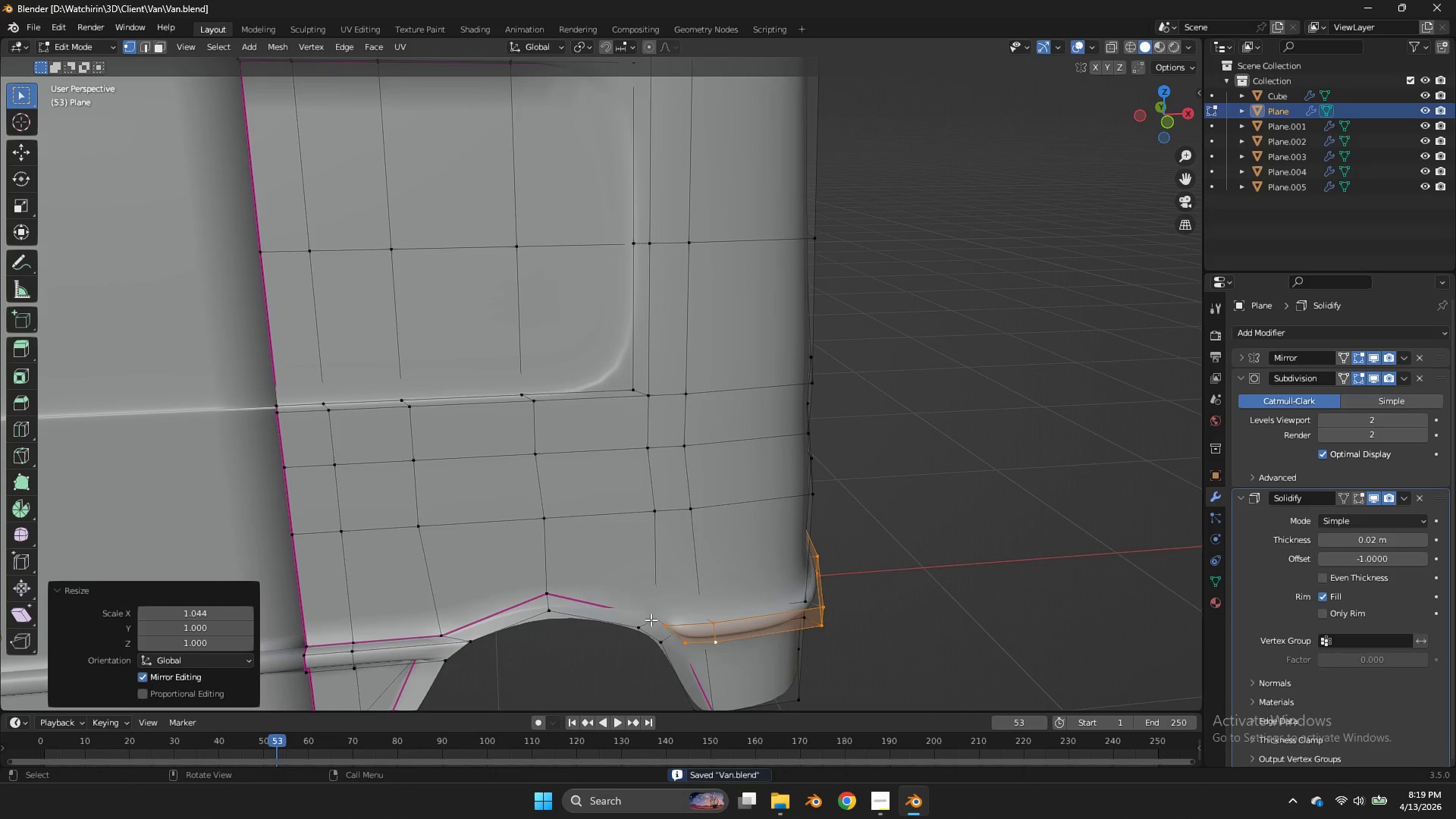 
left_click([642, 622])
 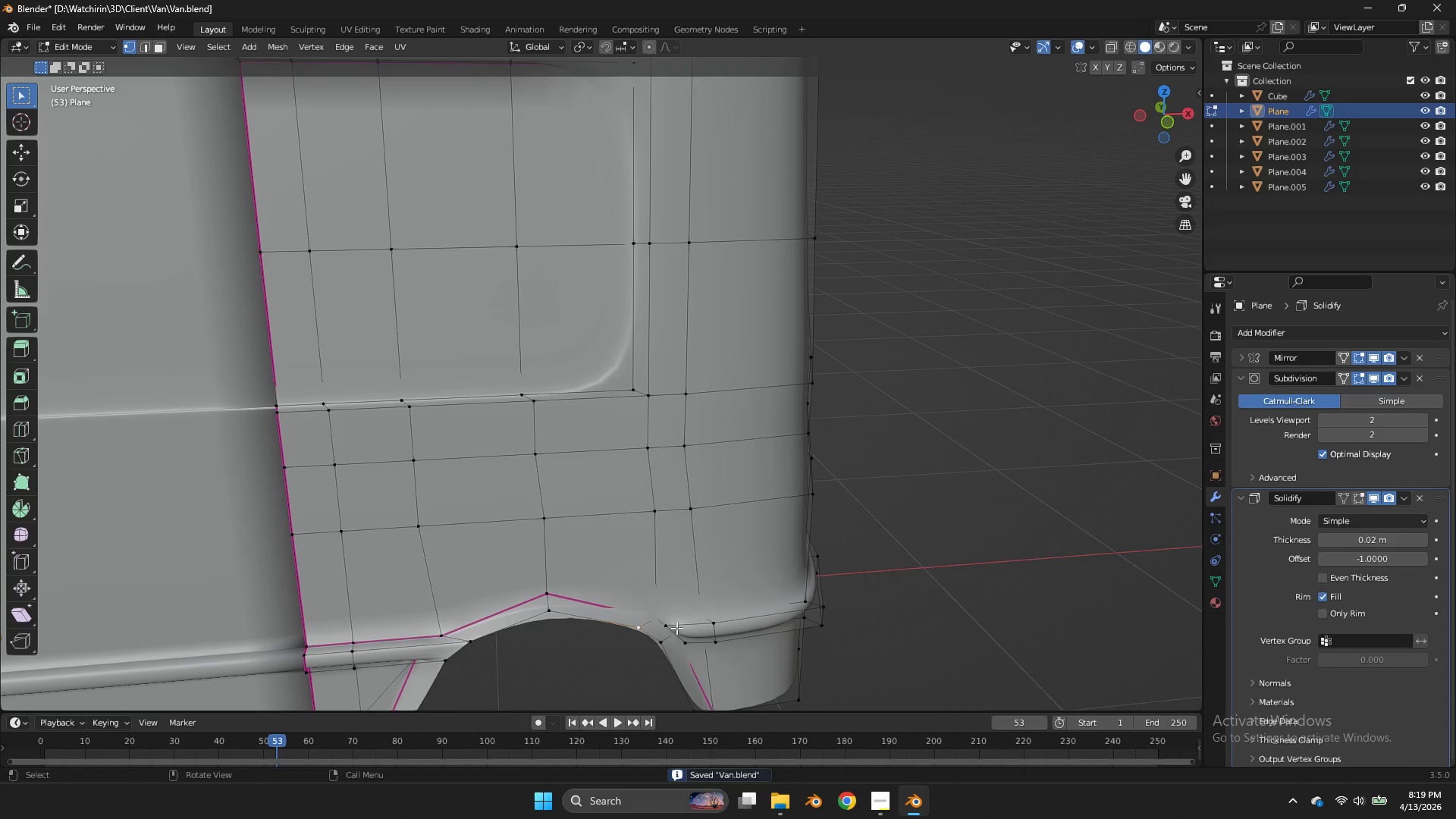 
triple_click([676, 628])
 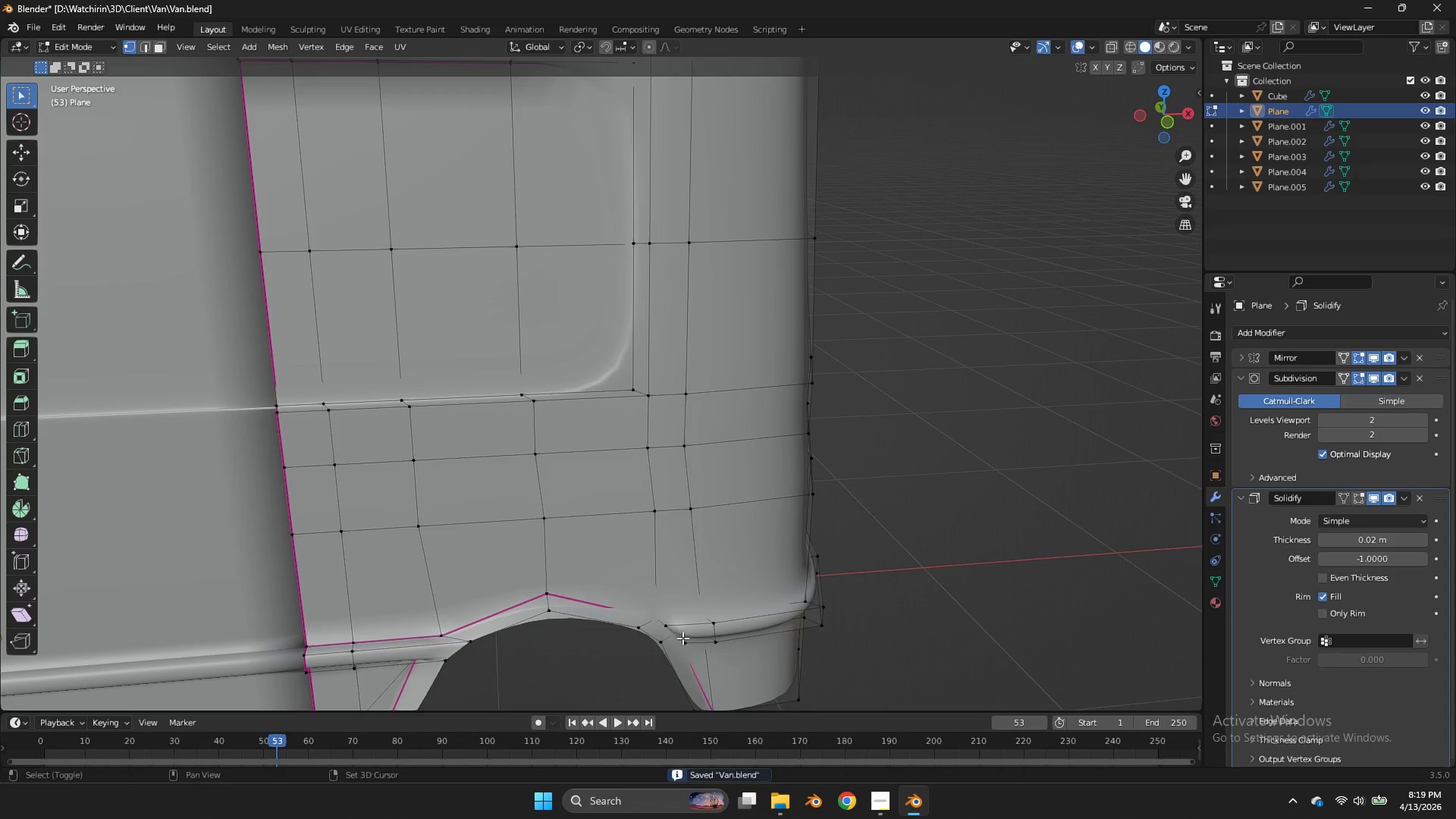 
key(Shift+ShiftLeft)
 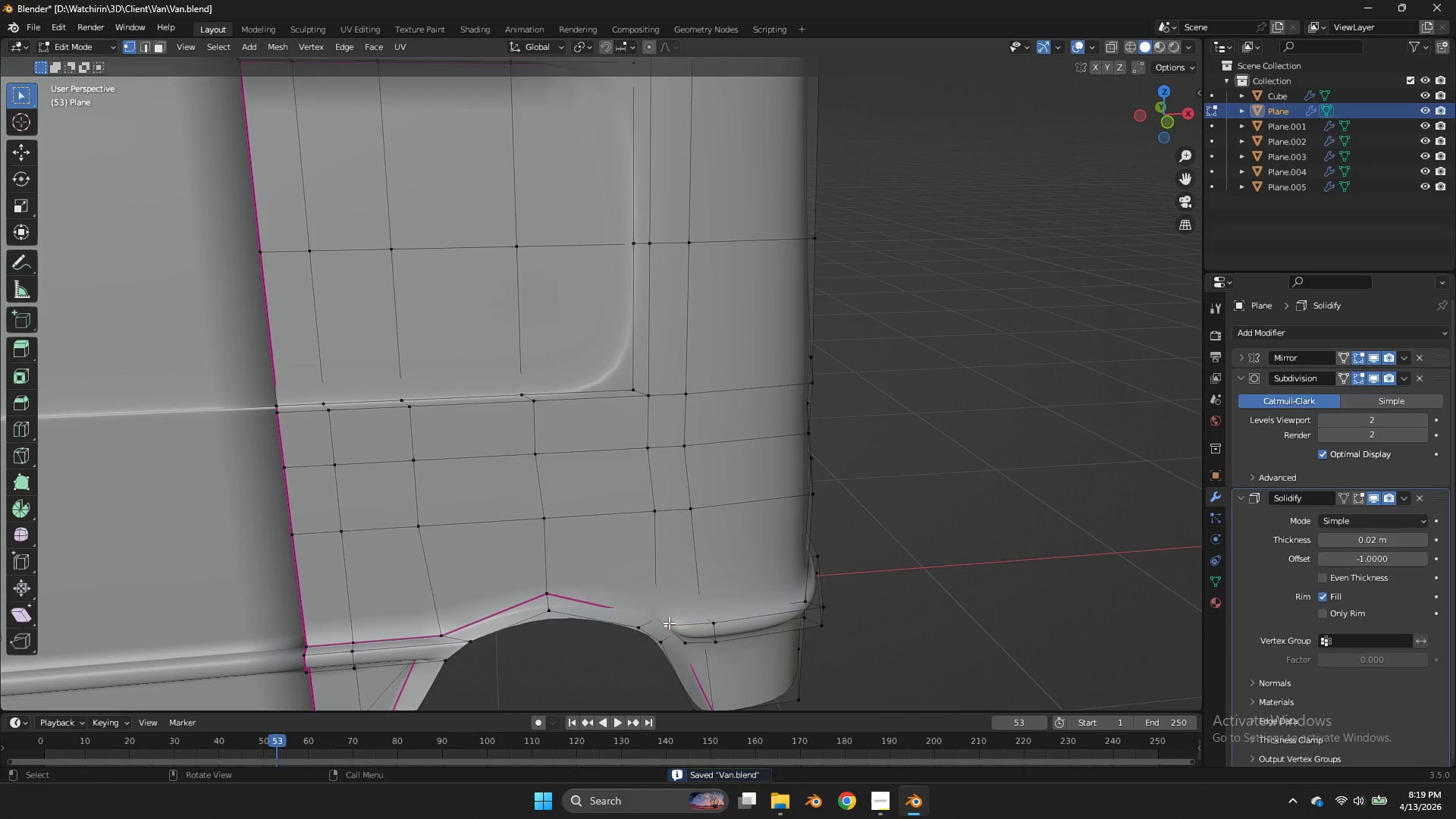 
left_click([669, 623])
 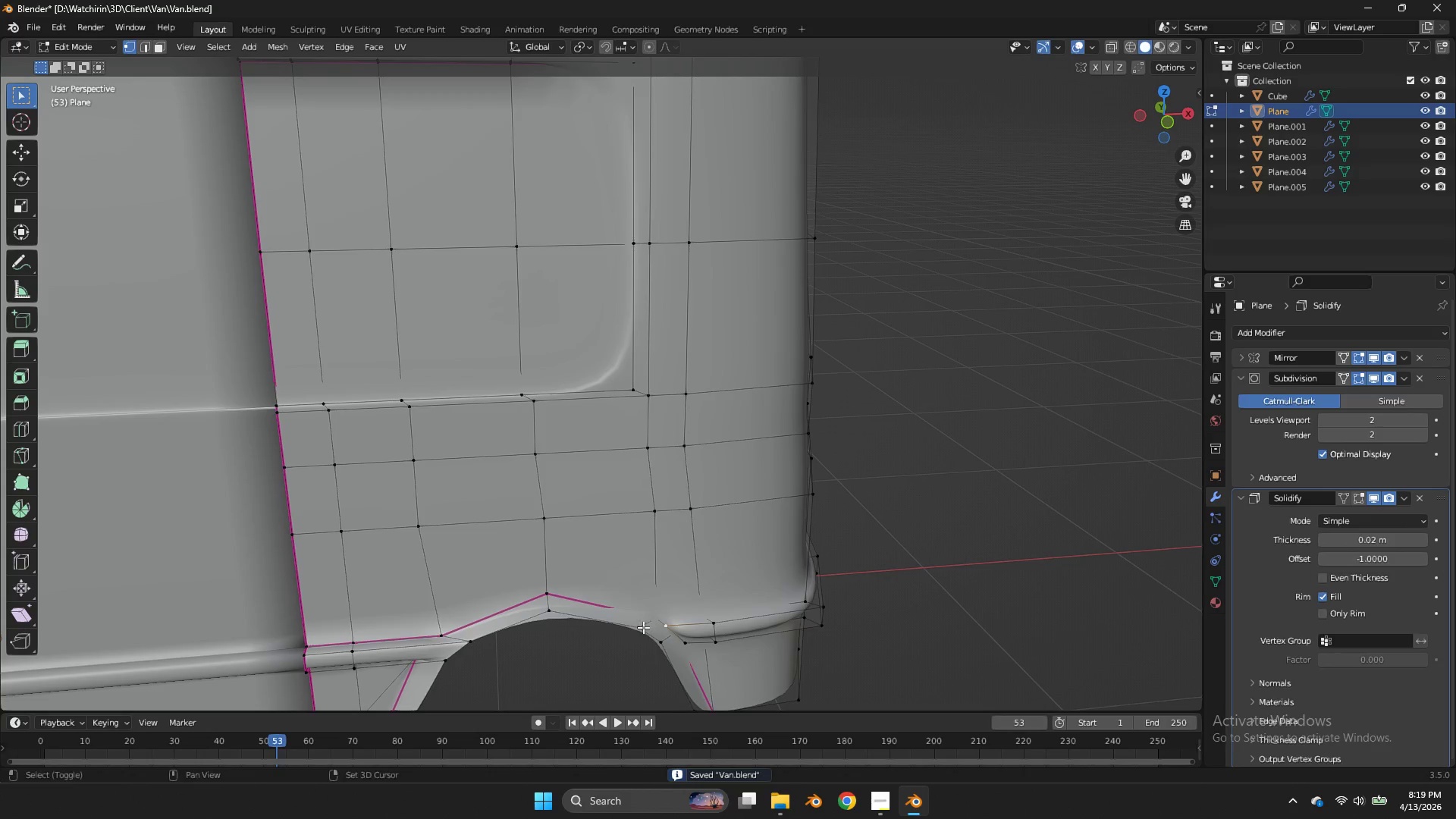 
hold_key(key=ShiftLeft, duration=0.53)
double_click([640, 627])
 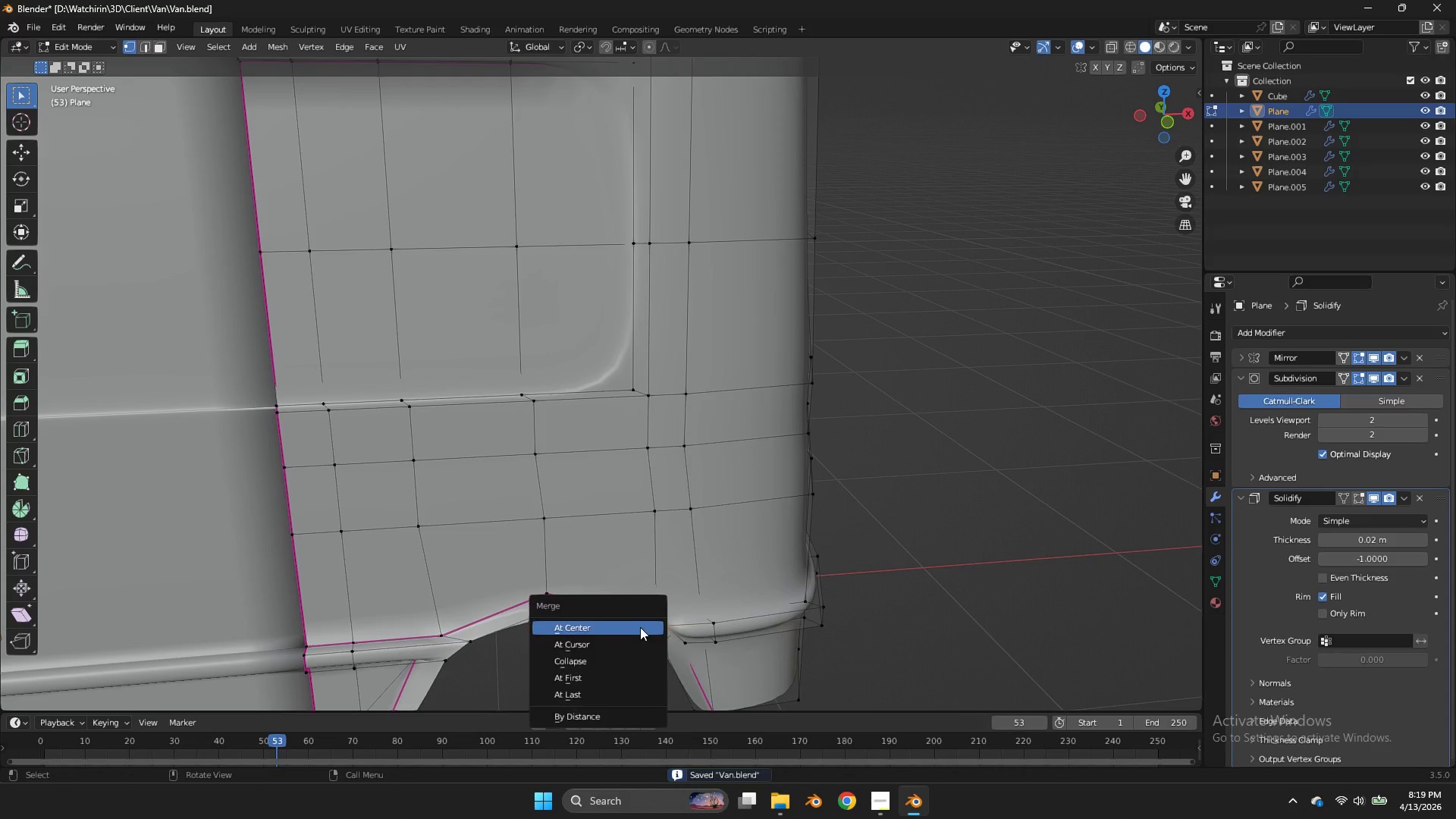 
key(M)
 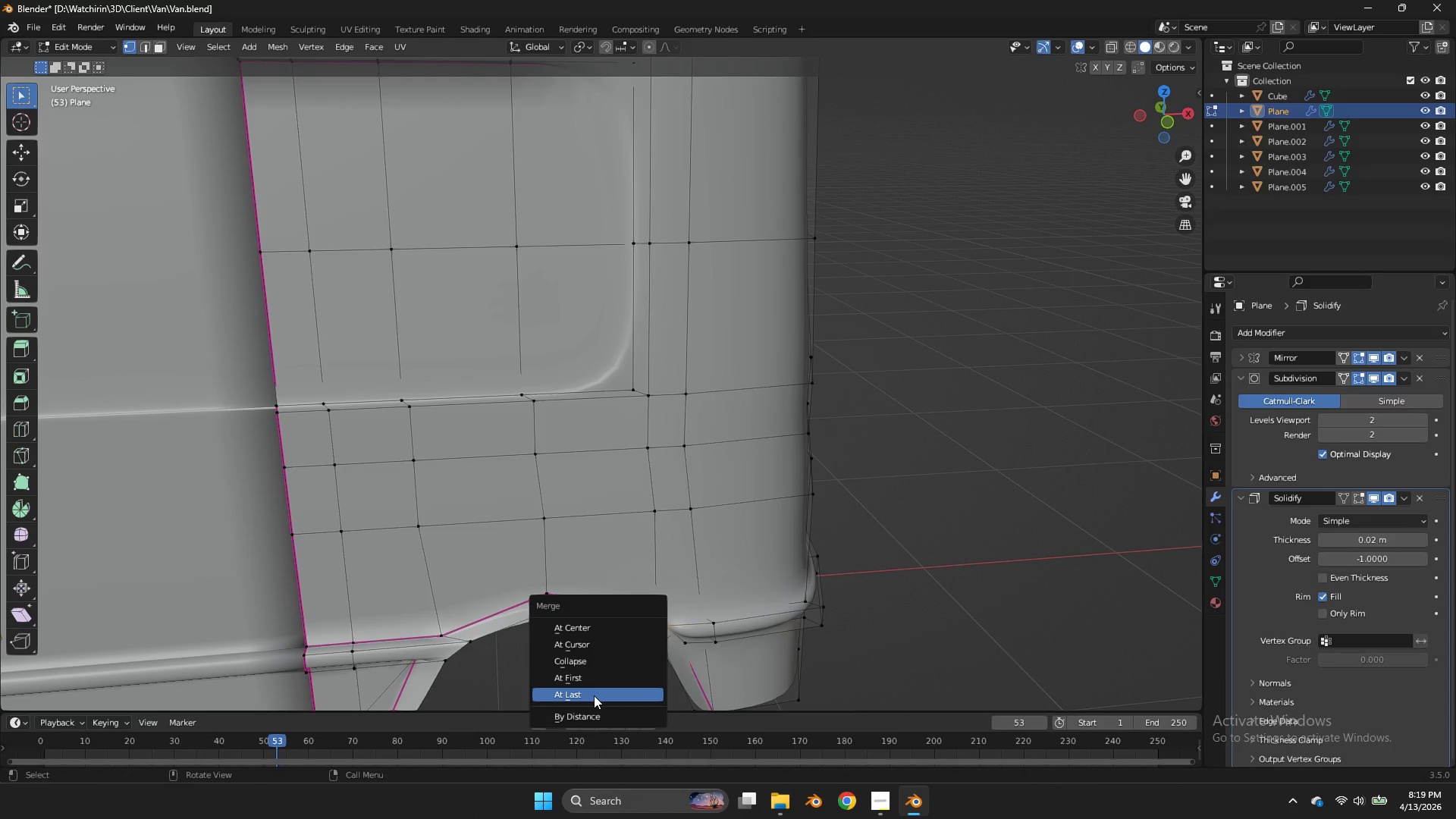 
left_click([594, 691])
 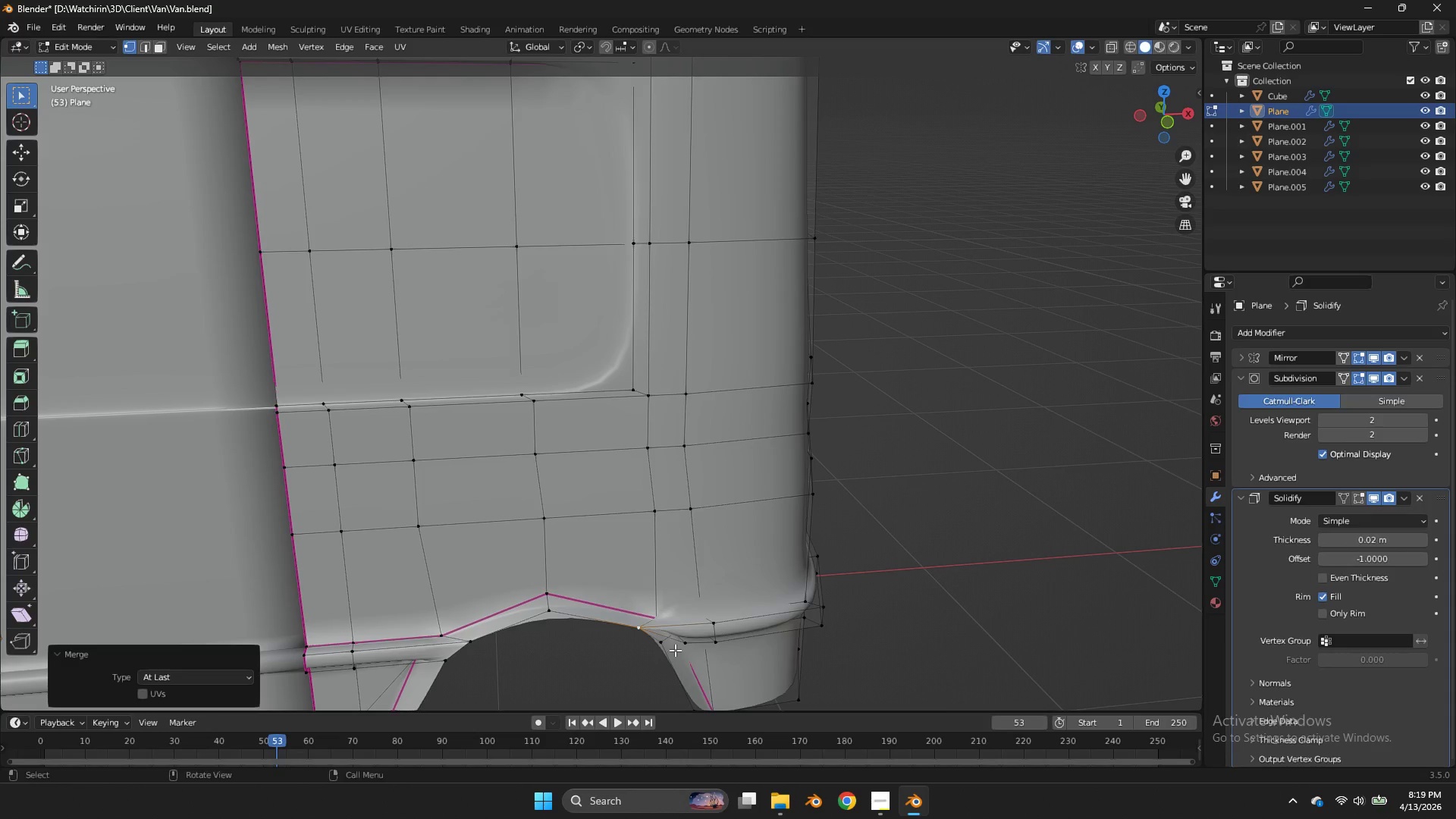 
left_click([675, 650])
 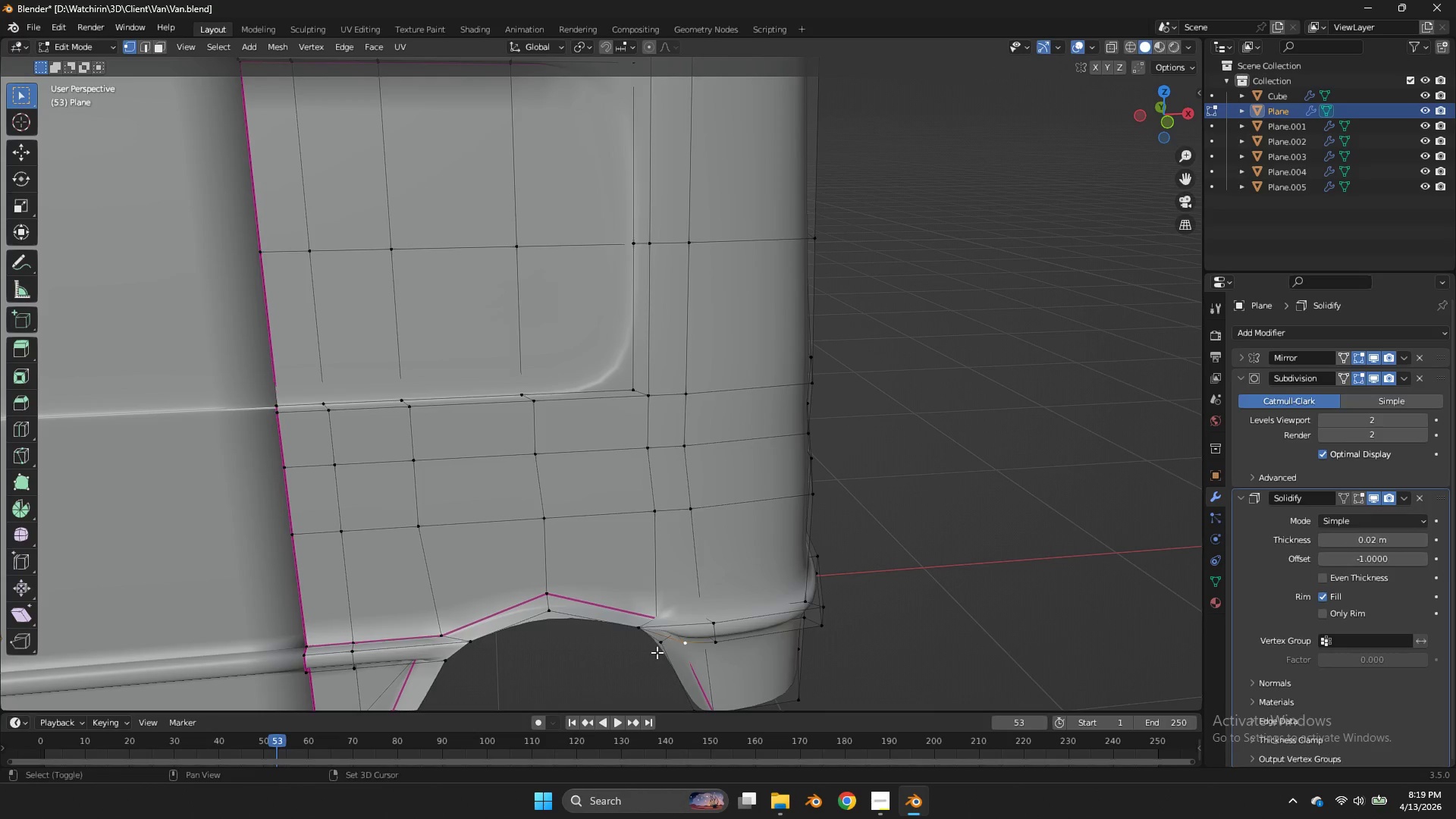 
hold_key(key=ShiftLeft, duration=0.47)
double_click([657, 652])
 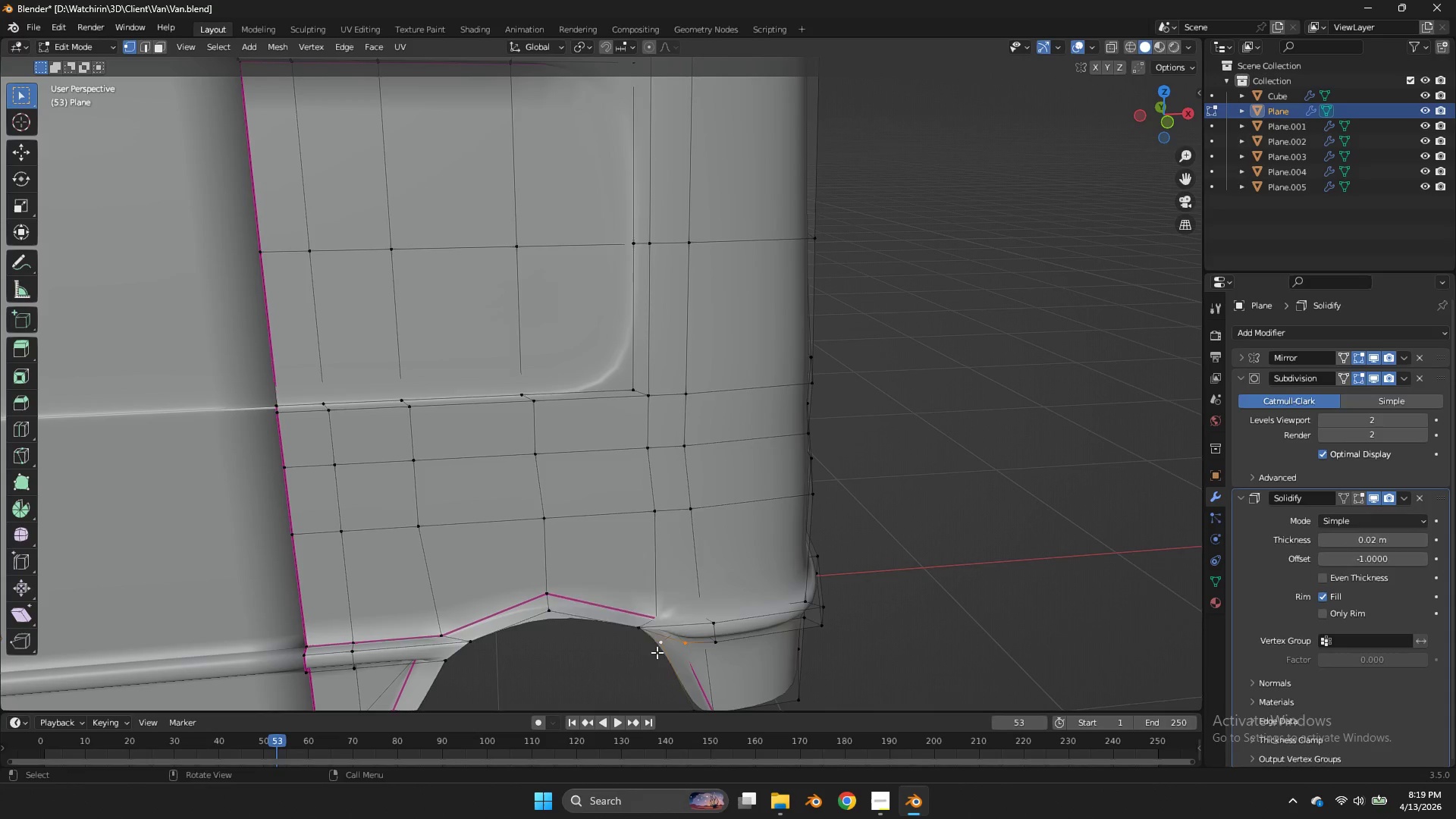 
key(M)
 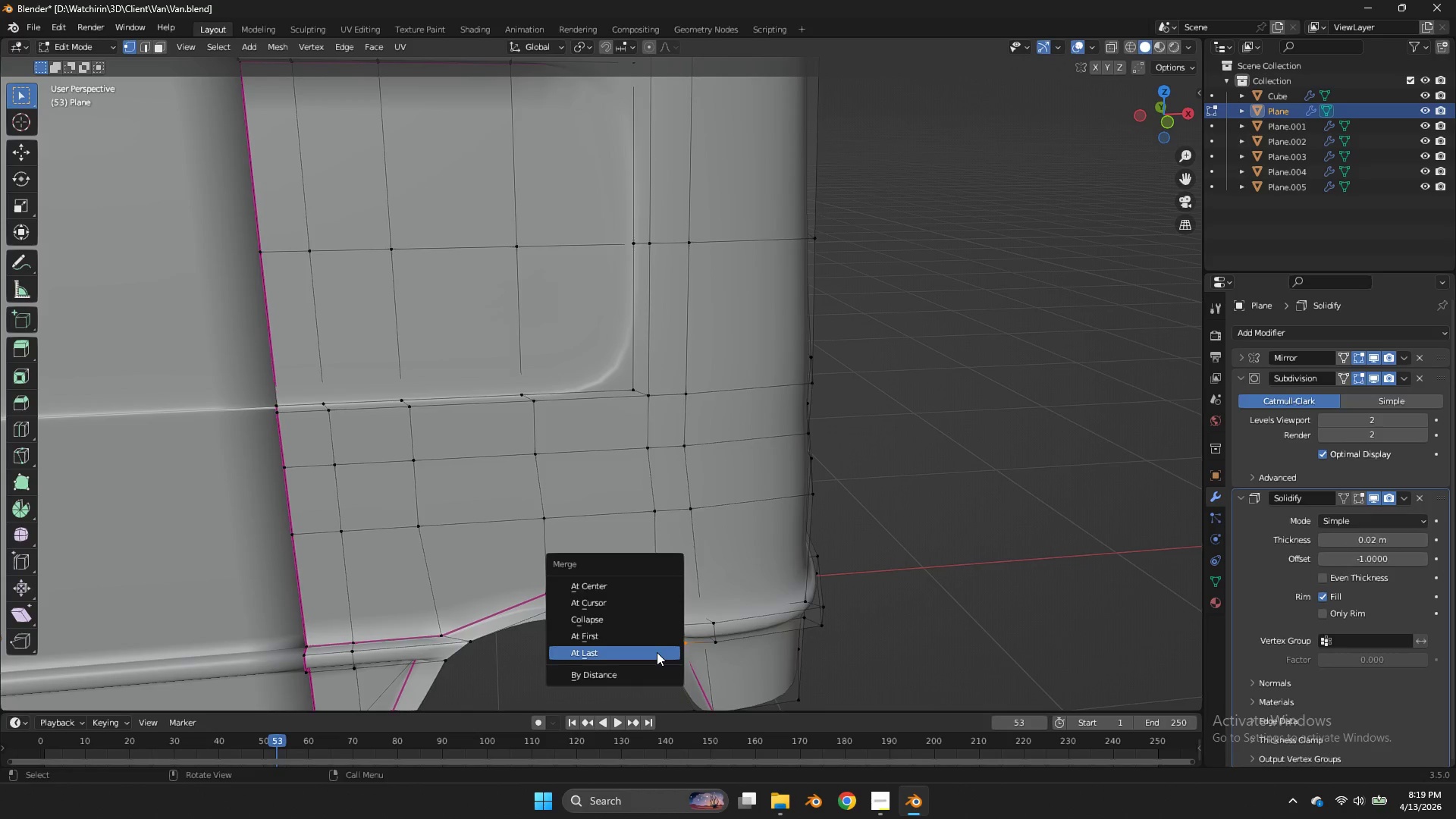 
left_click([657, 652])
 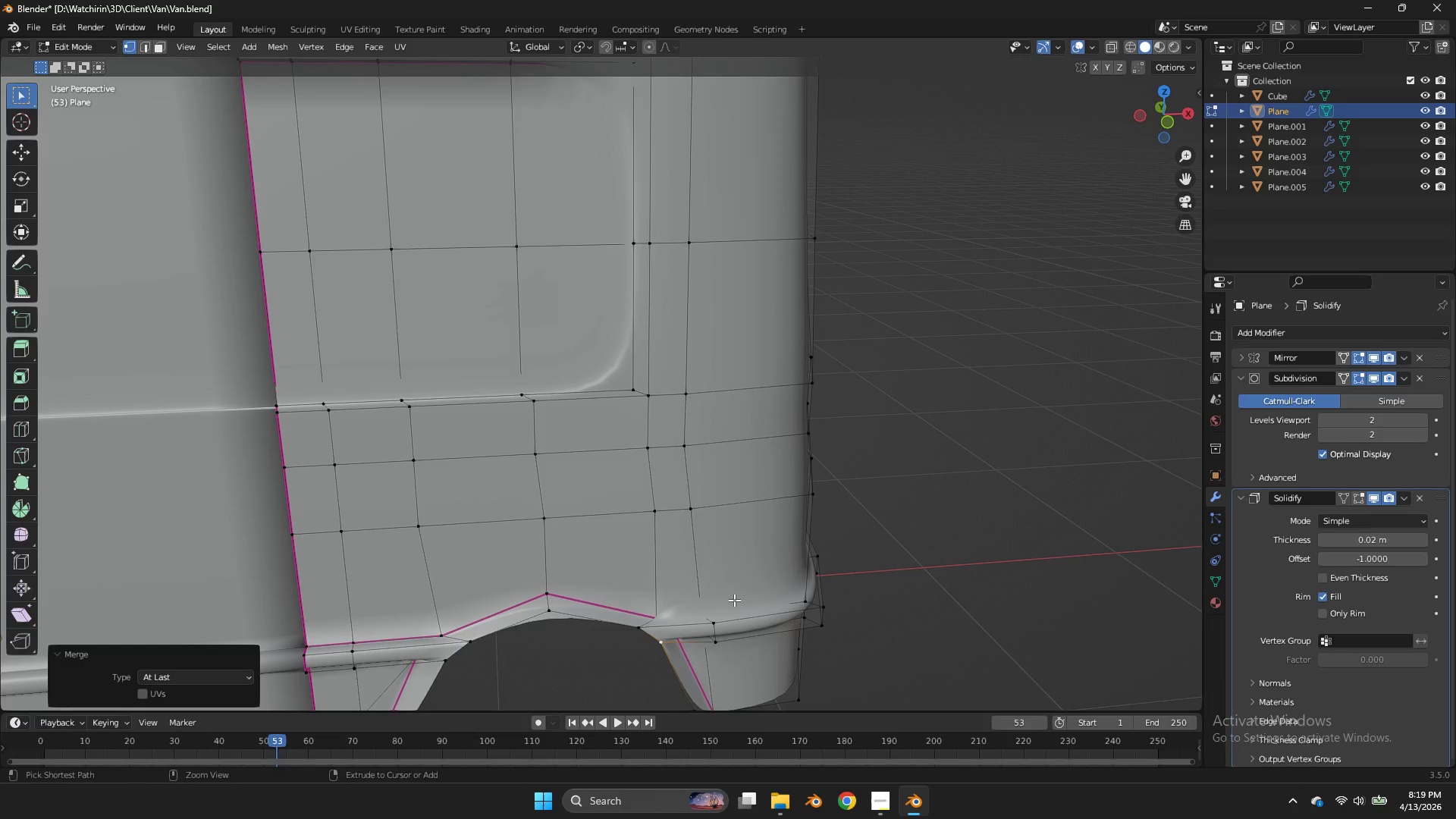 
key(Control+S)
 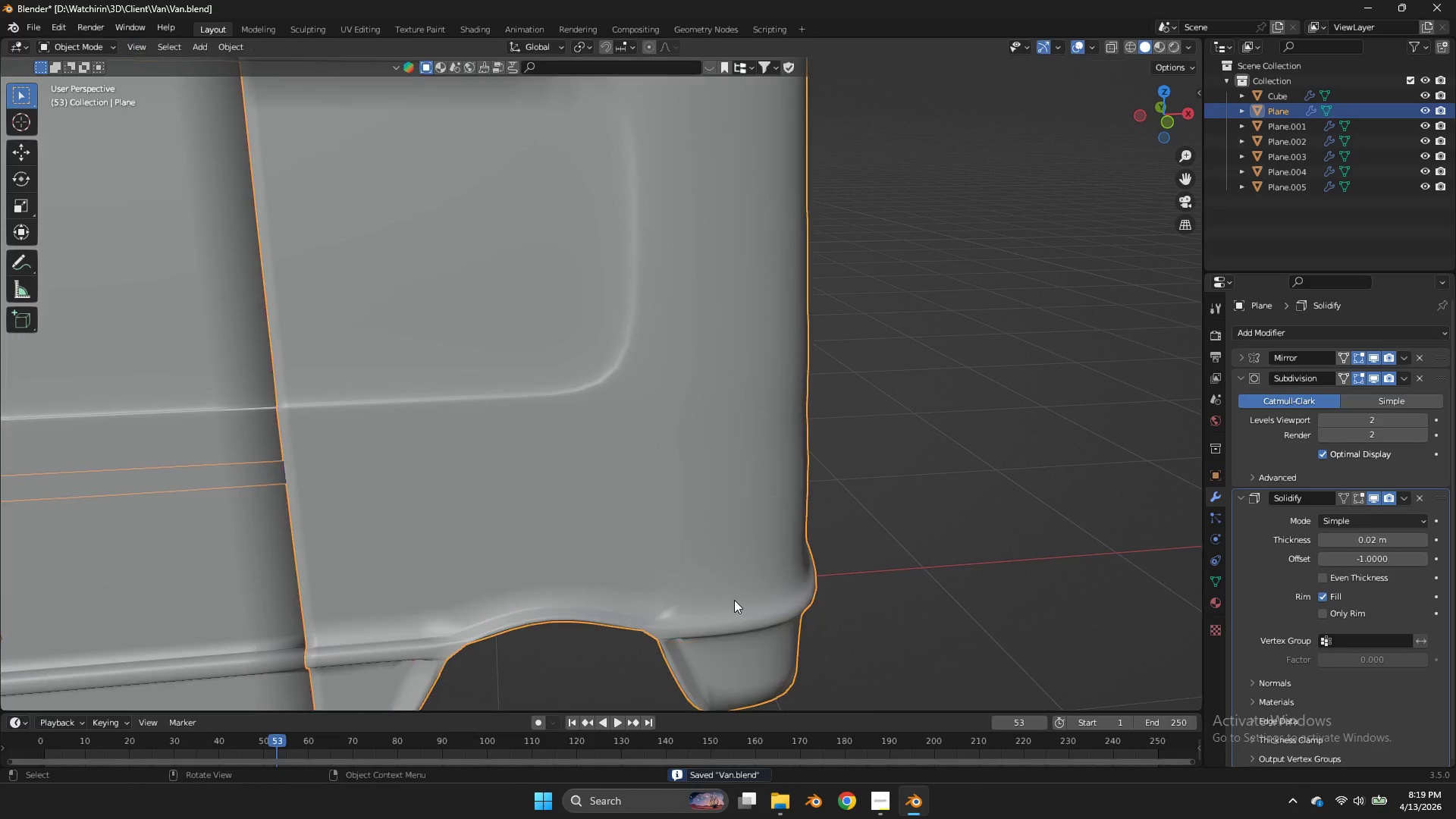 
key(Tab)
 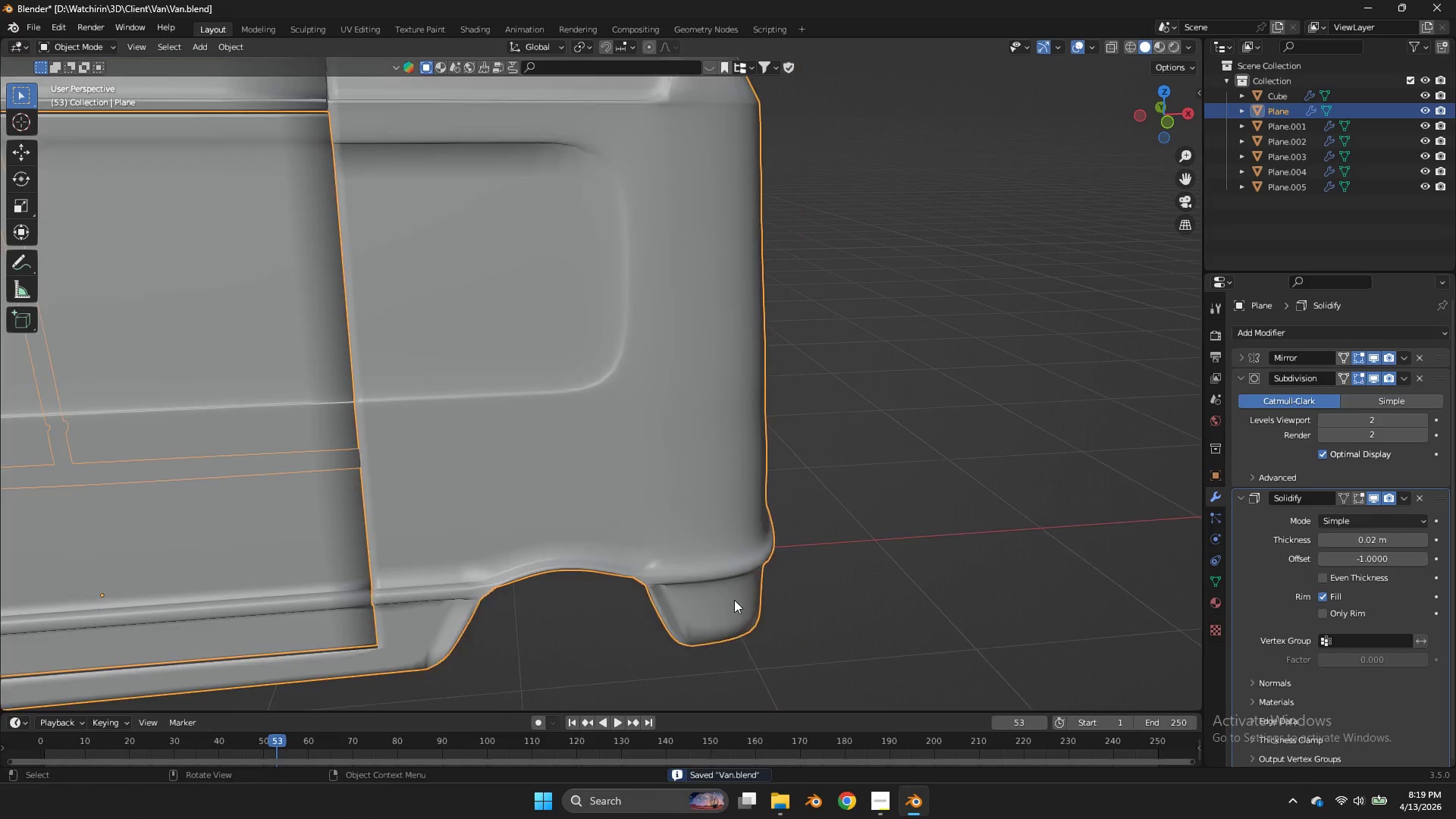 
key(Tab)
 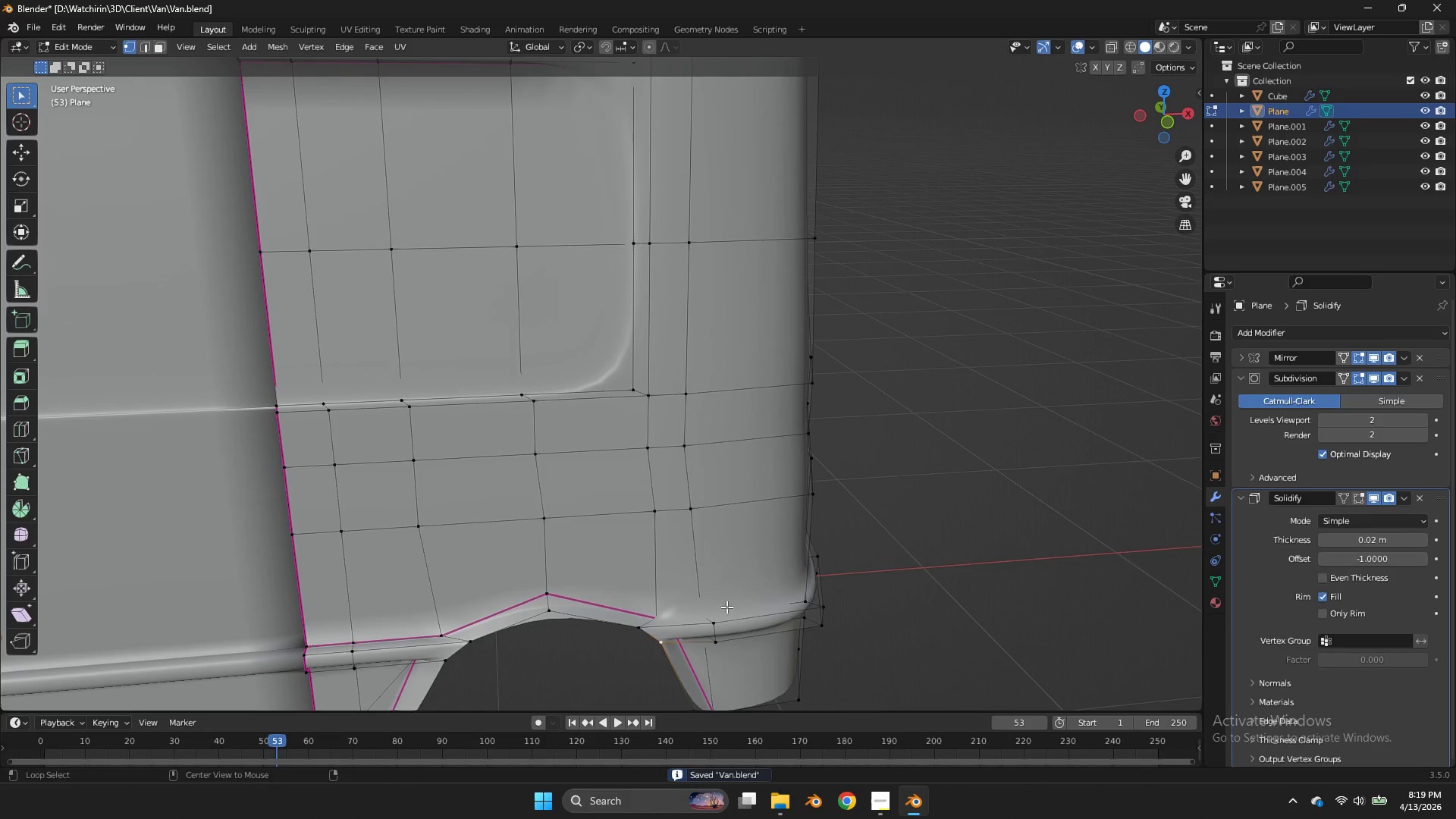 
hold_key(key=AltLeft, duration=0.62)
 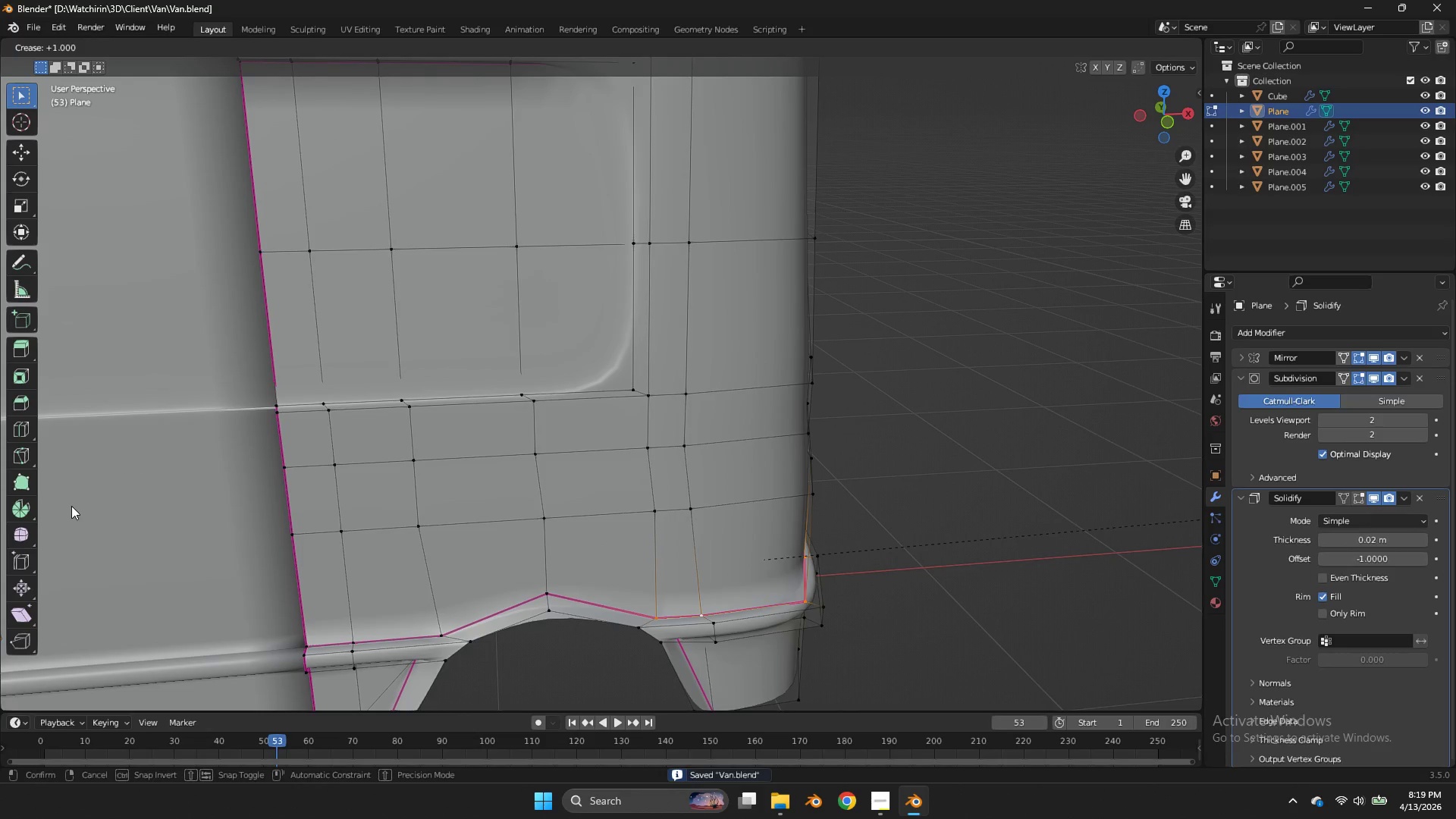 
scroll: coordinate [734, 600], scroll_direction: none, amount: 0.0
 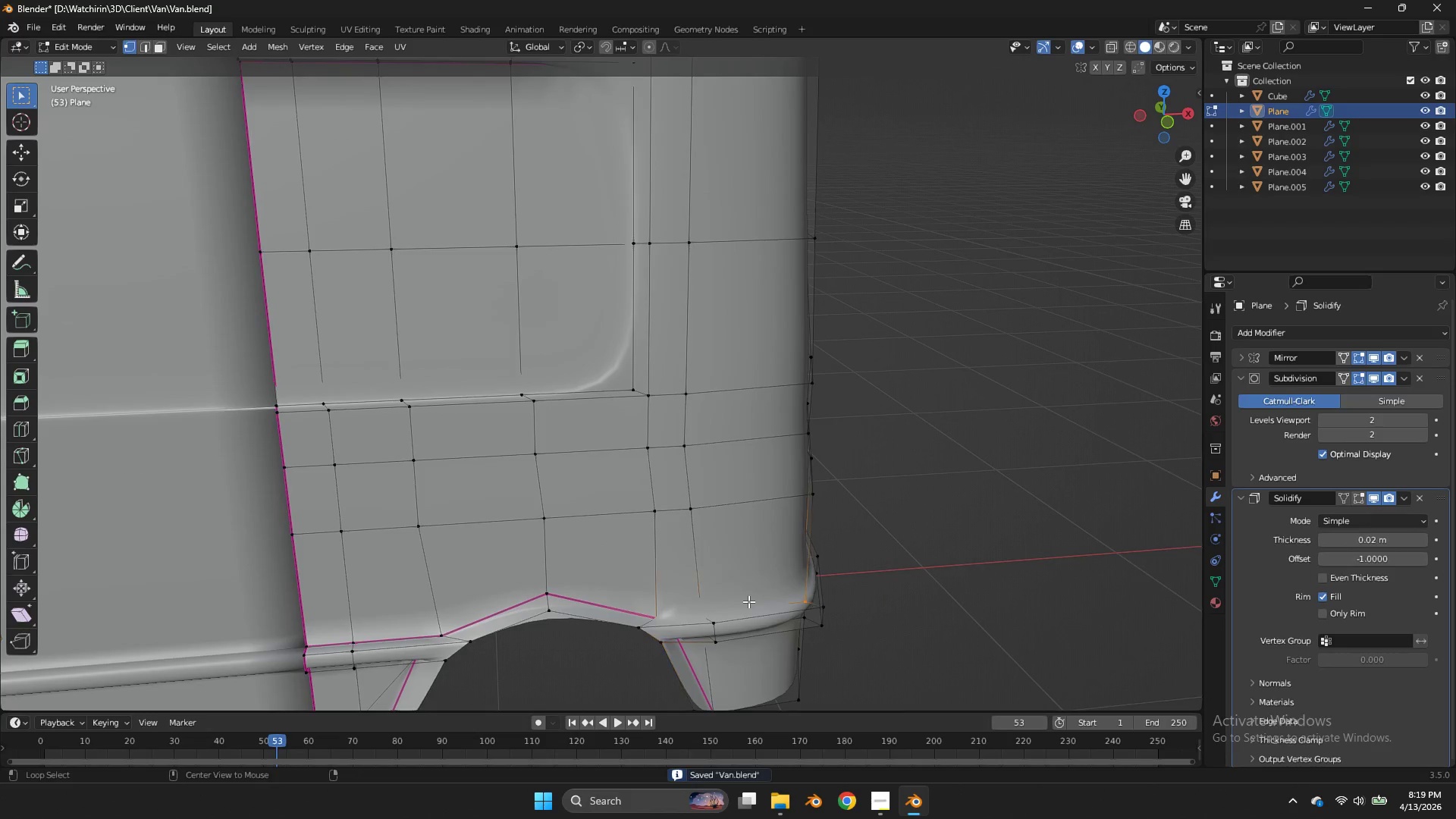 
double_click([748, 601])
 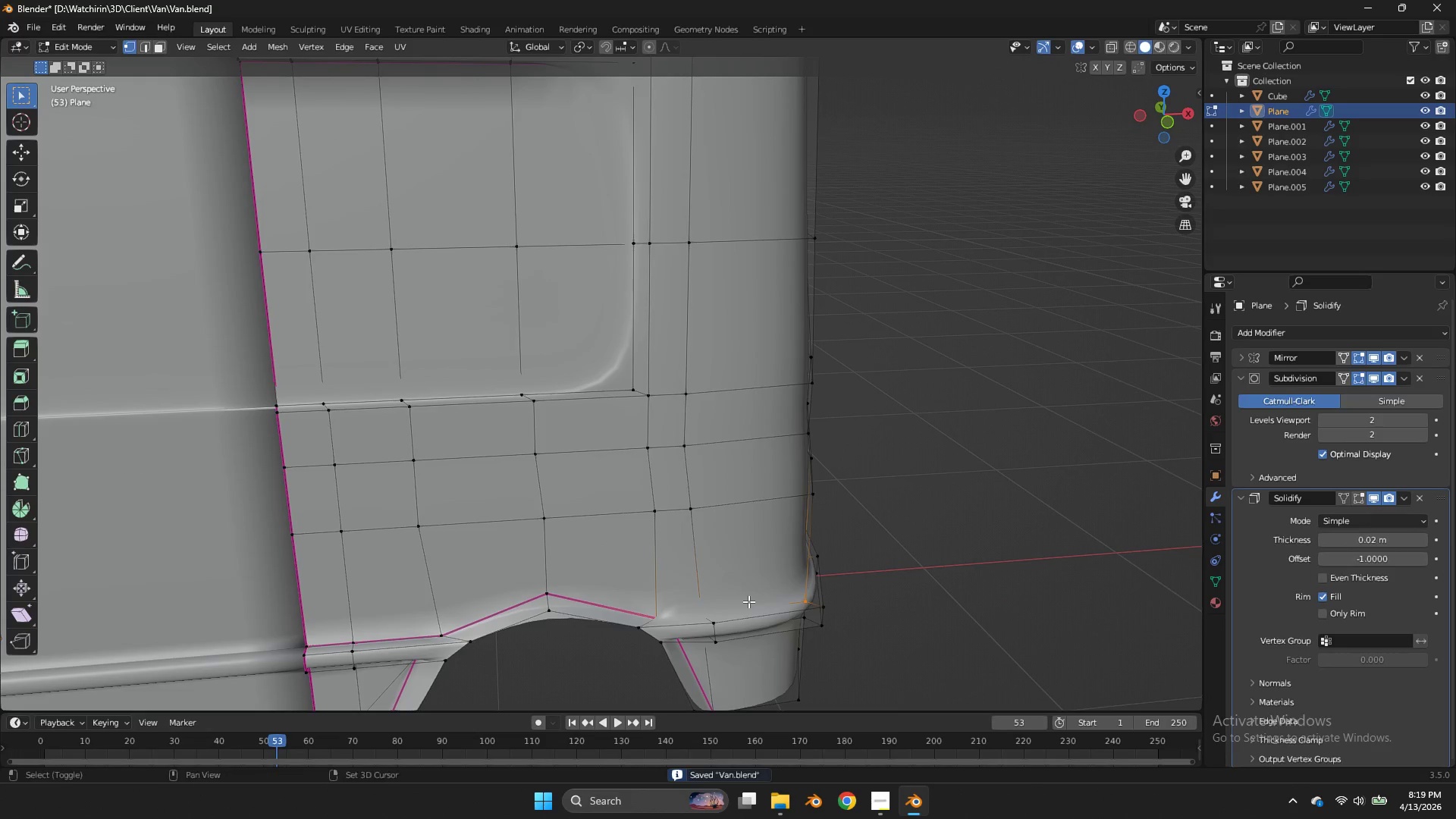 
type(Ez)
 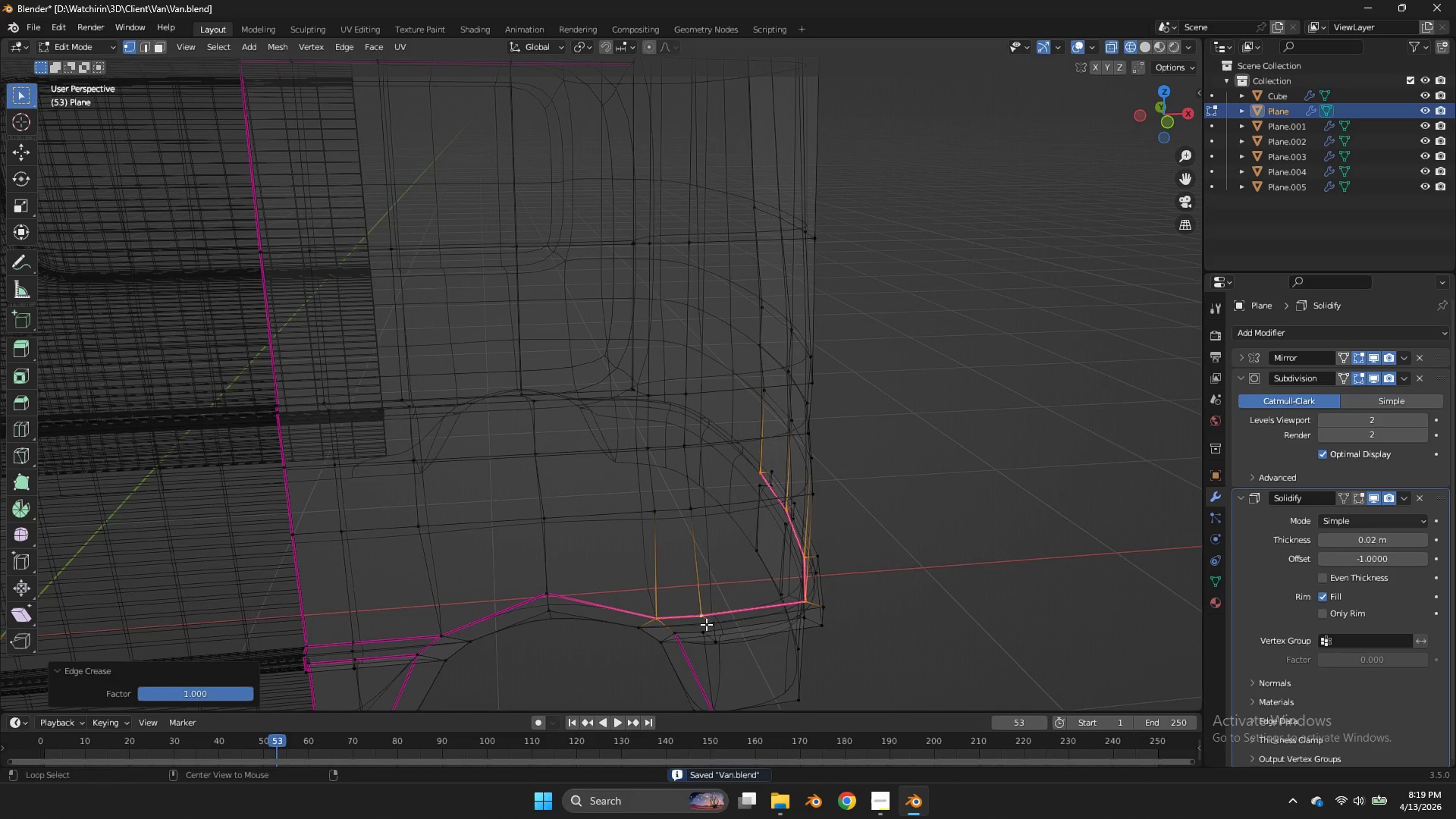 
hold_key(key=AltLeft, duration=0.8)
double_click([721, 628])
 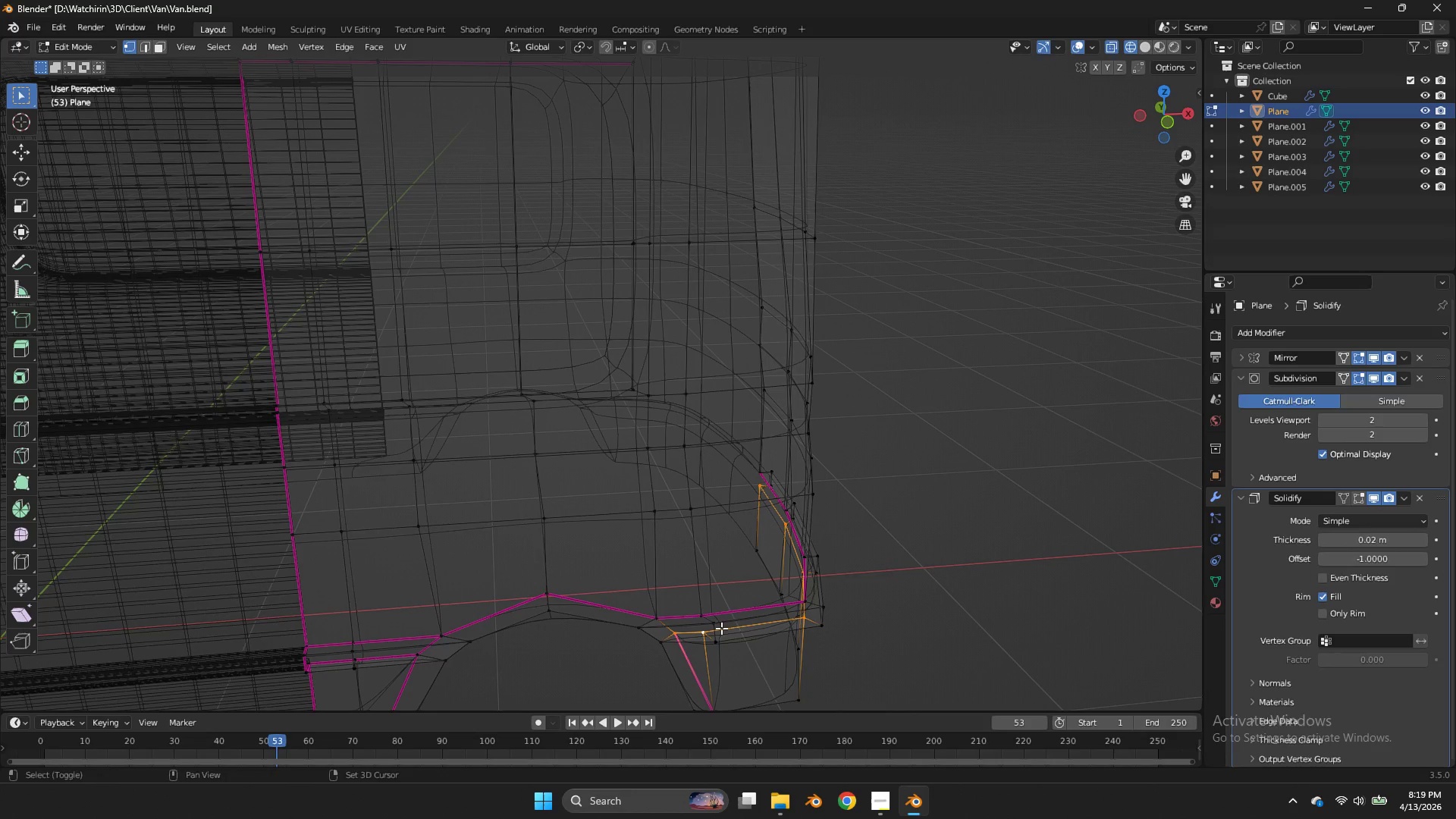 
key(Shift+E)
 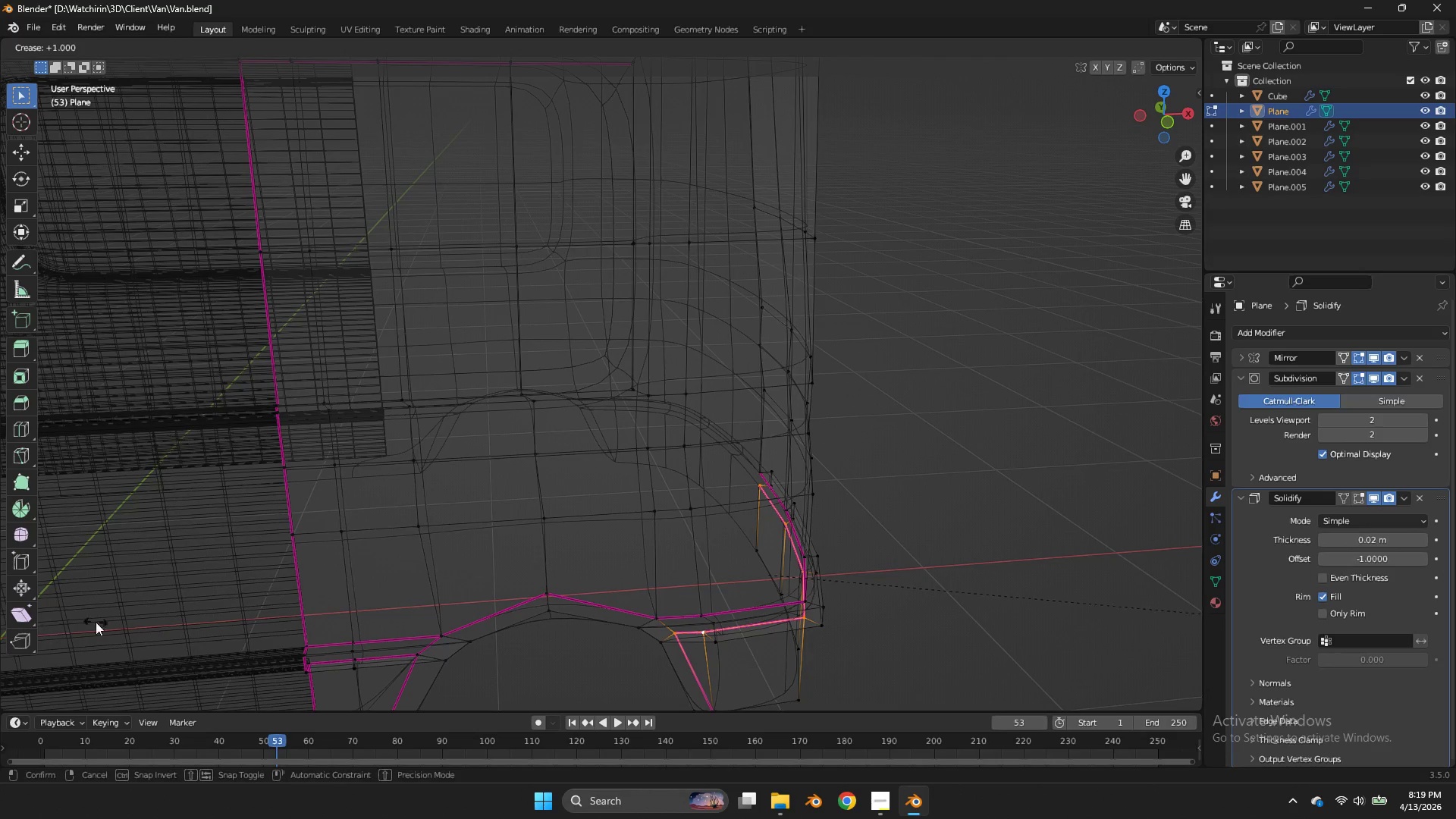 
left_click([99, 622])
 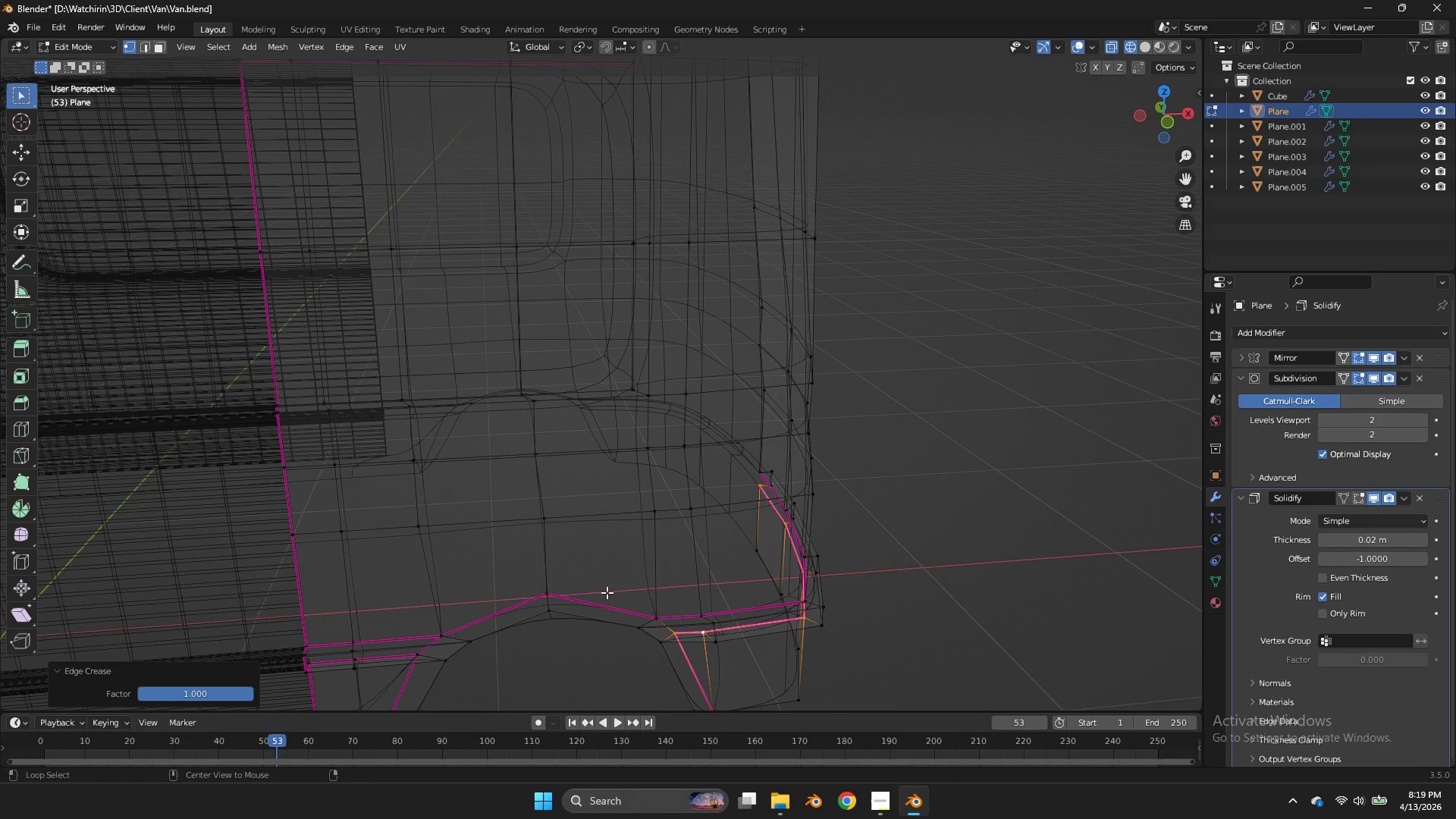 
hold_key(key=AltLeft, duration=1.0)
left_click([645, 620])
 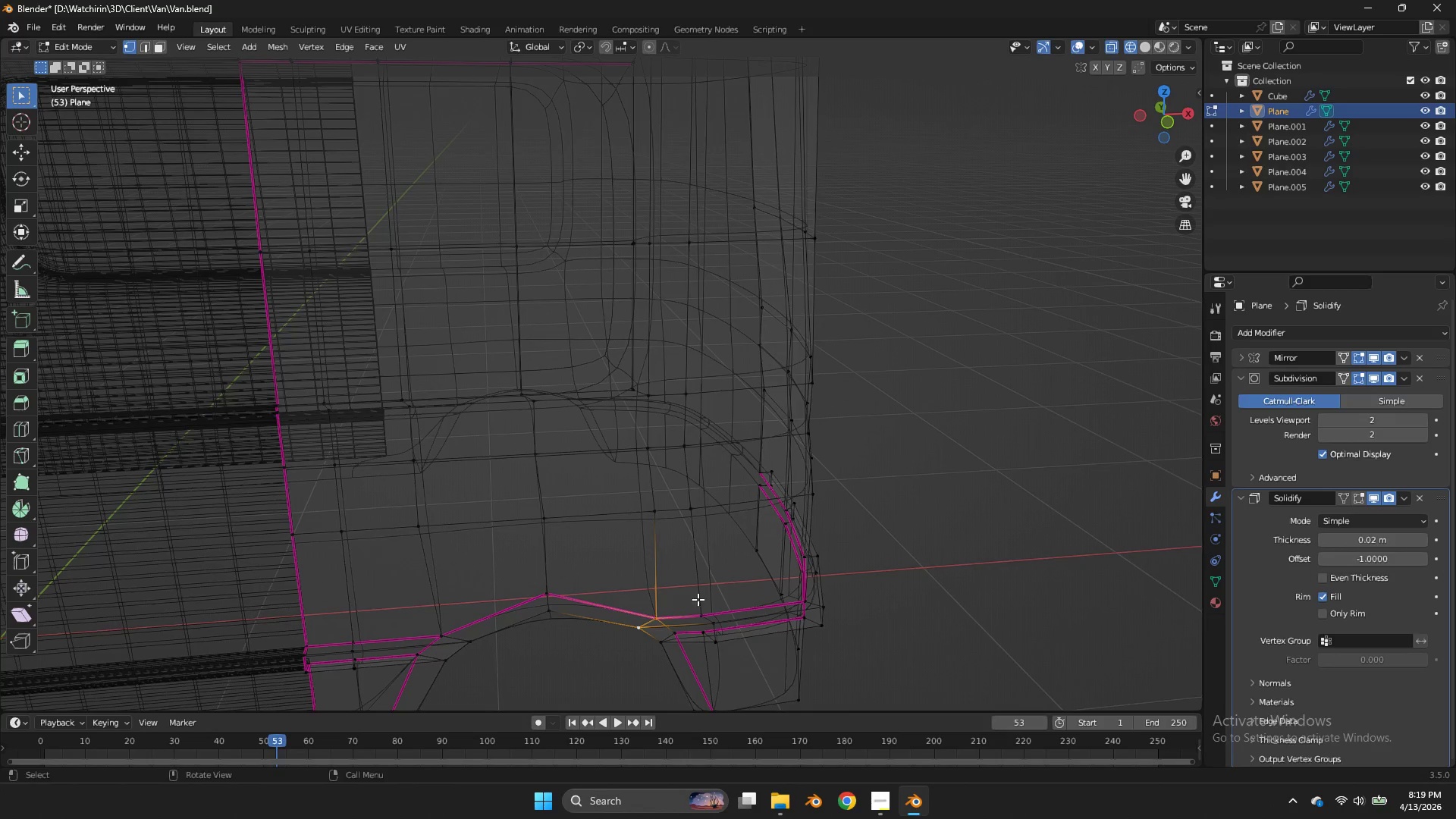 
key(Z)
 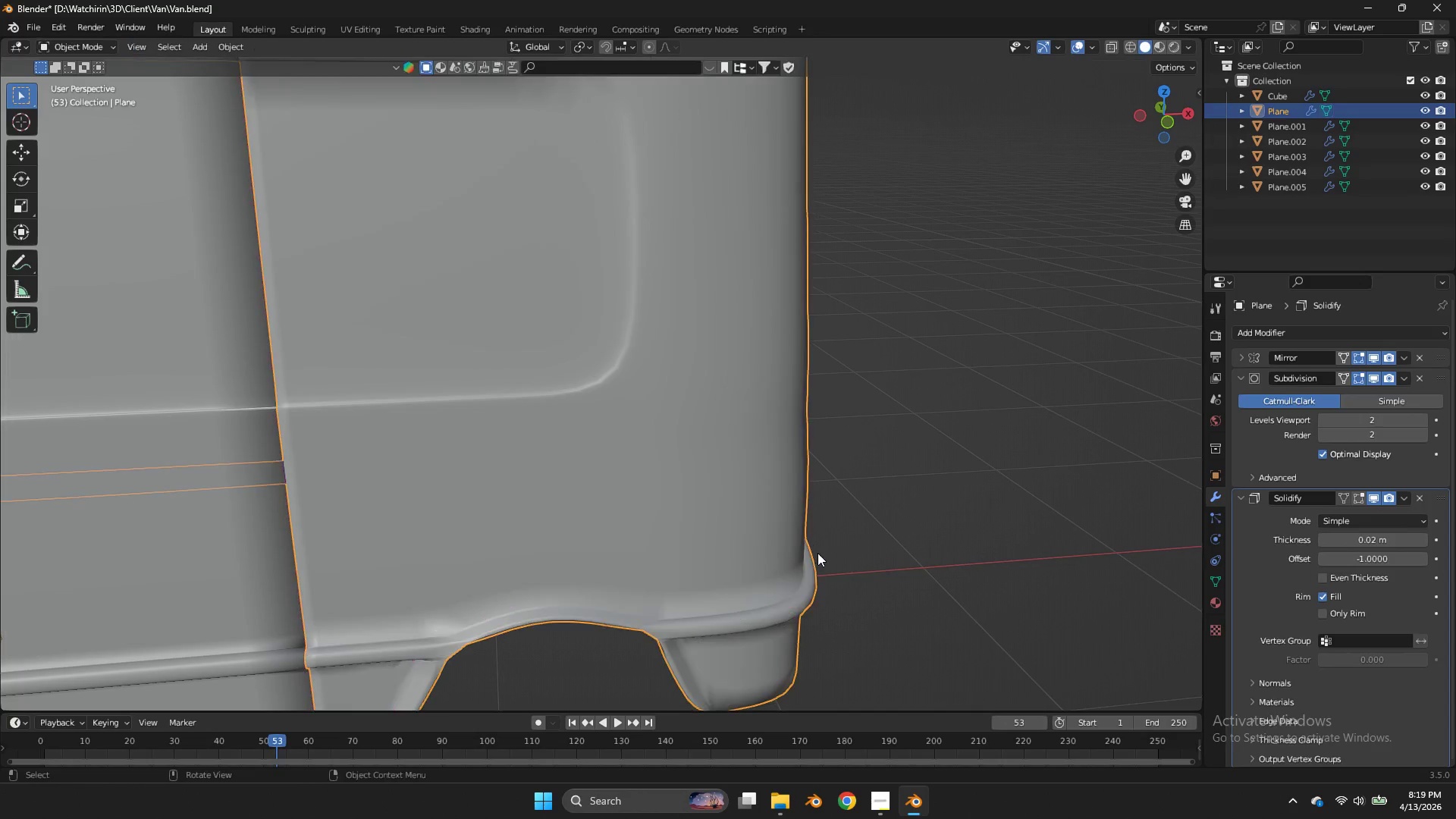 
key(Tab)
 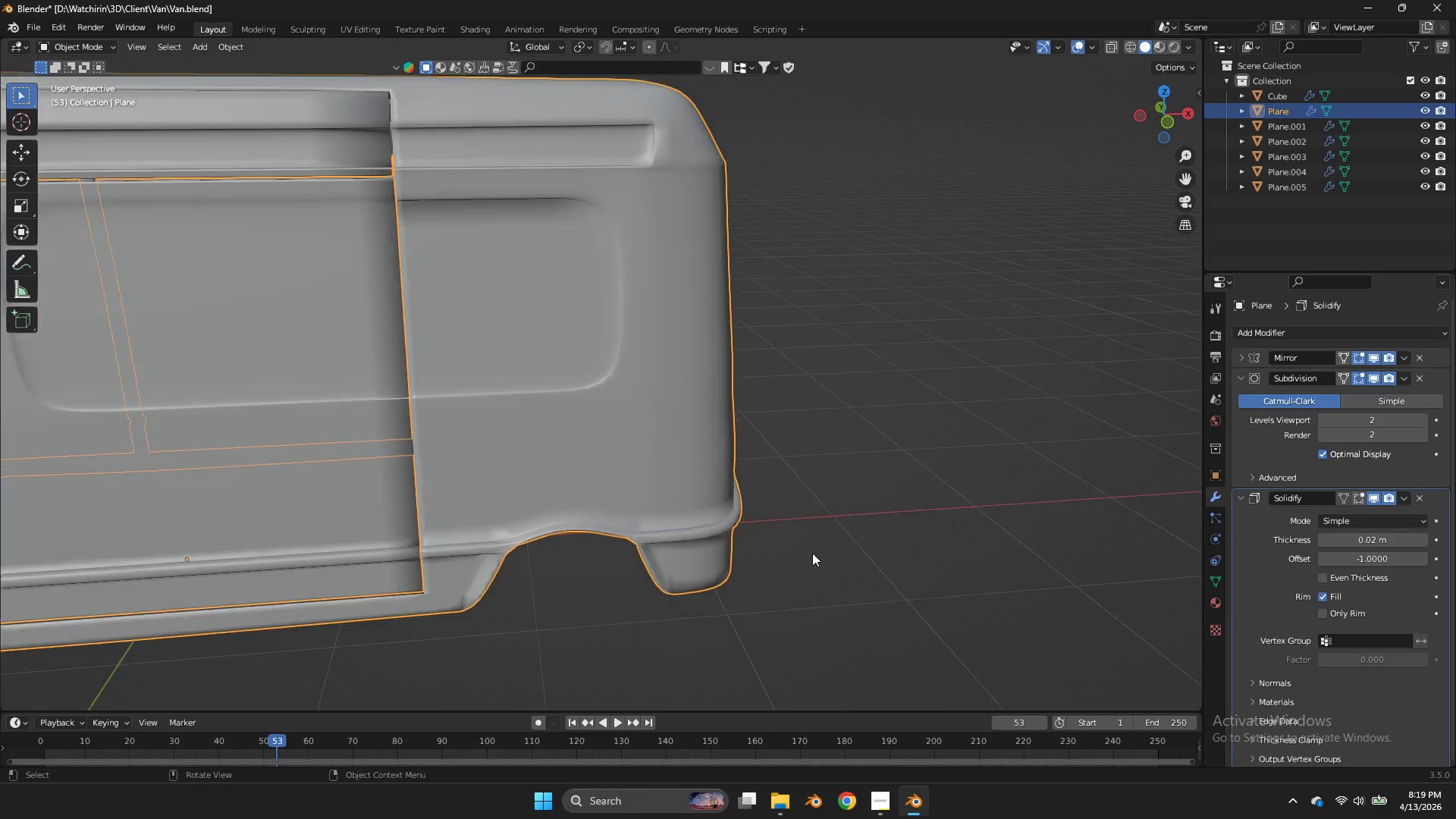 
key(Control+ControlLeft)
 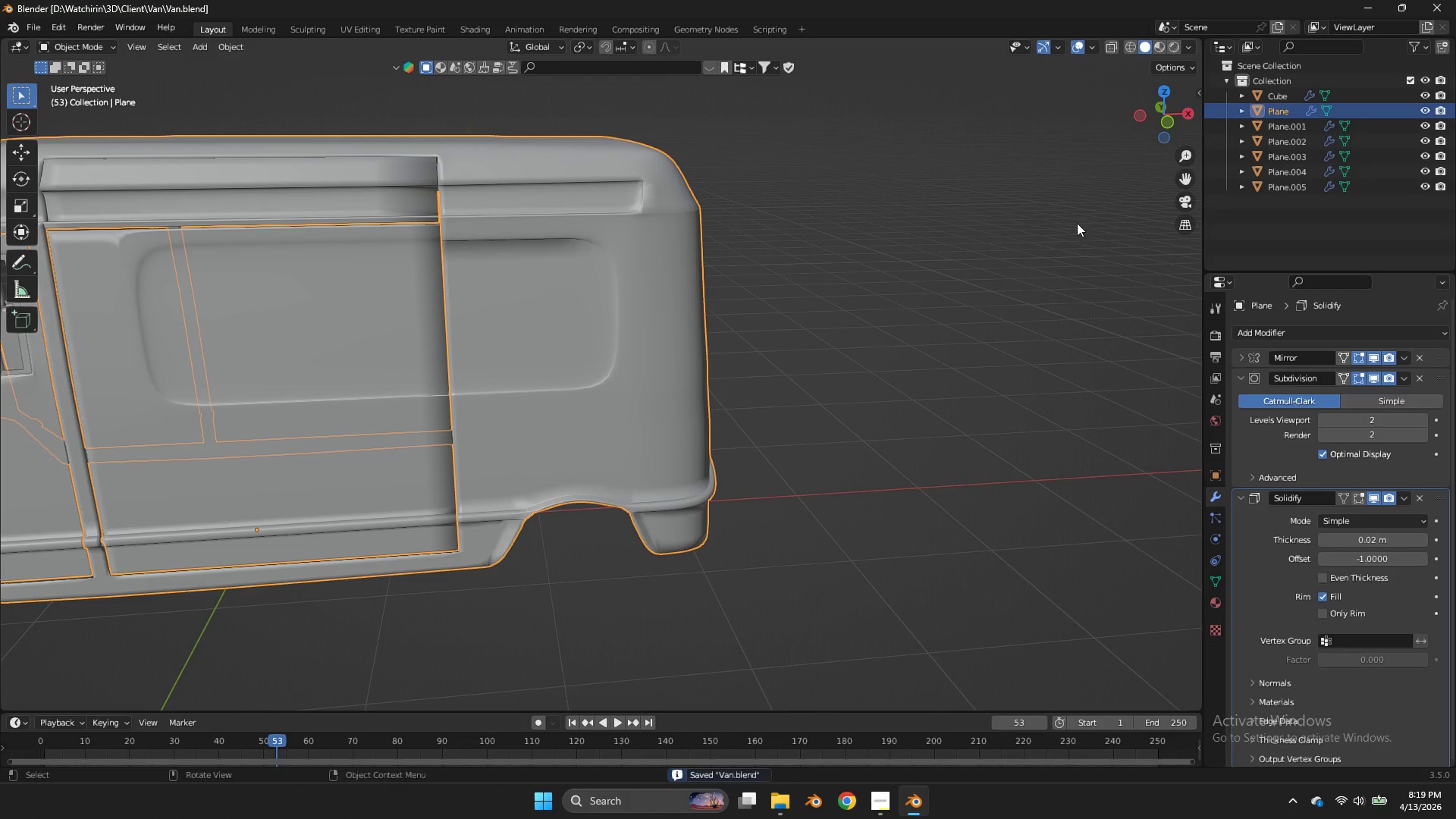 
key(Control+S)
 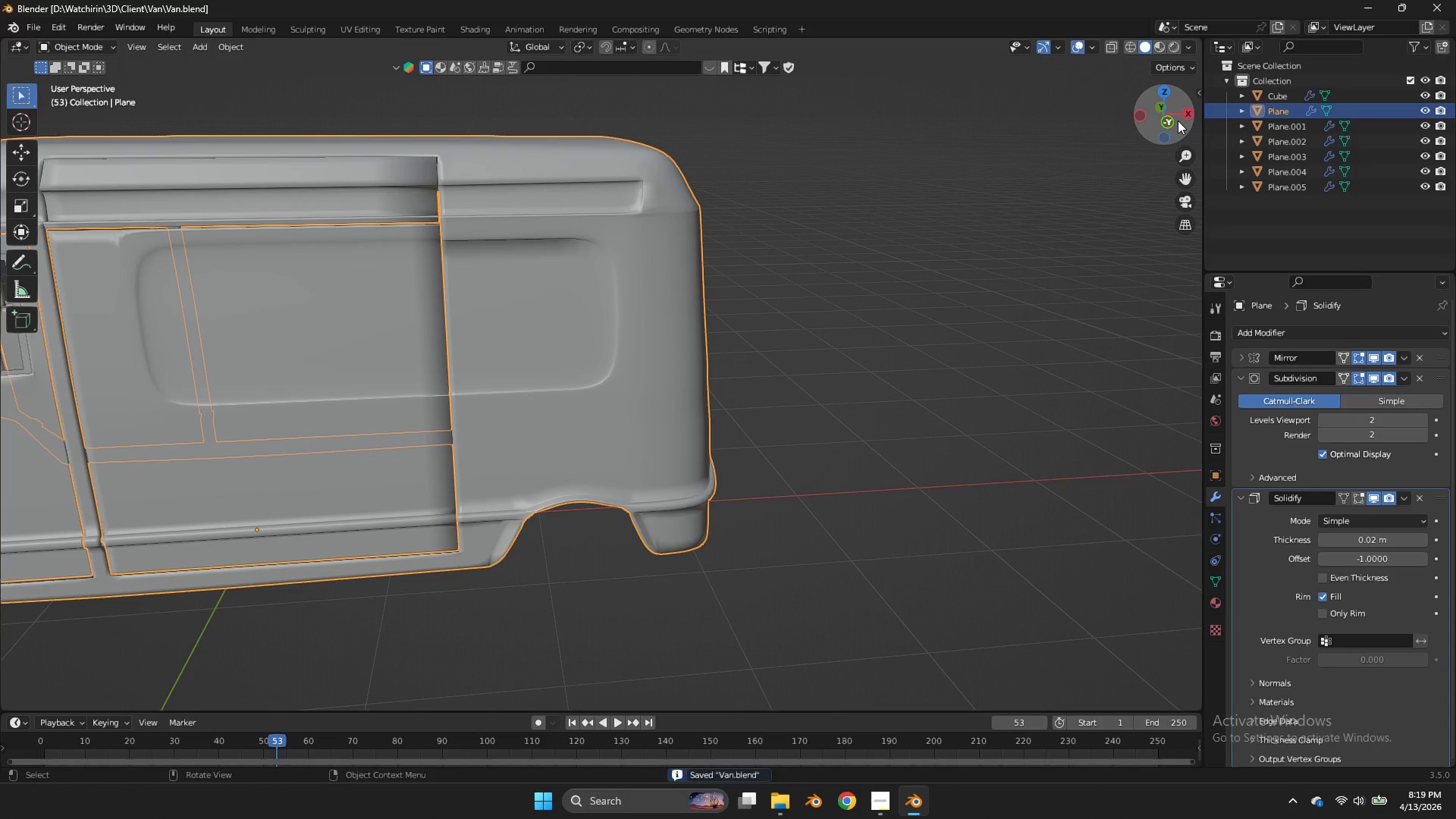 
scroll: coordinate [812, 553], scroll_direction: down, amount: 3.0
 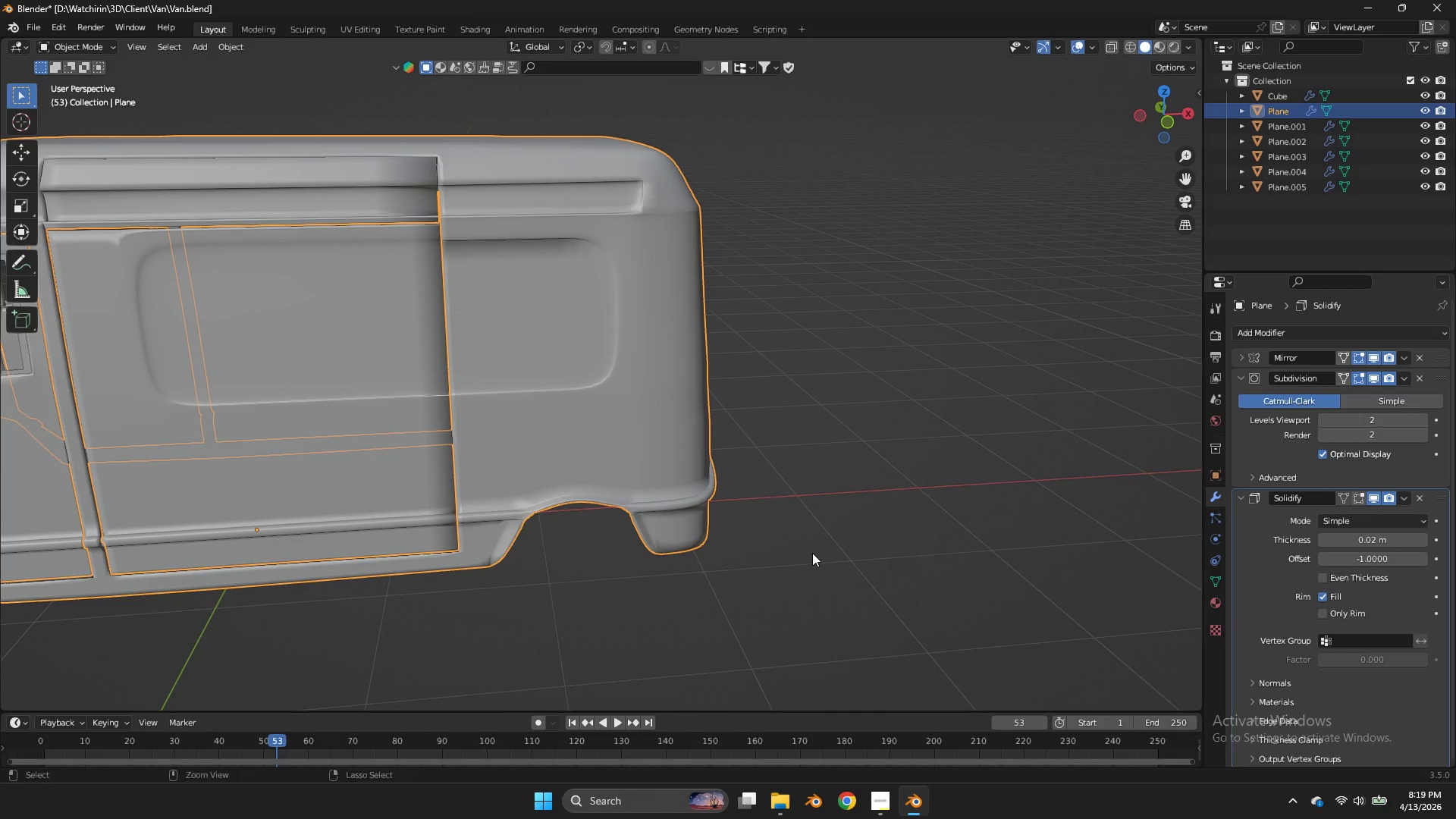 
left_click([1175, 122])
 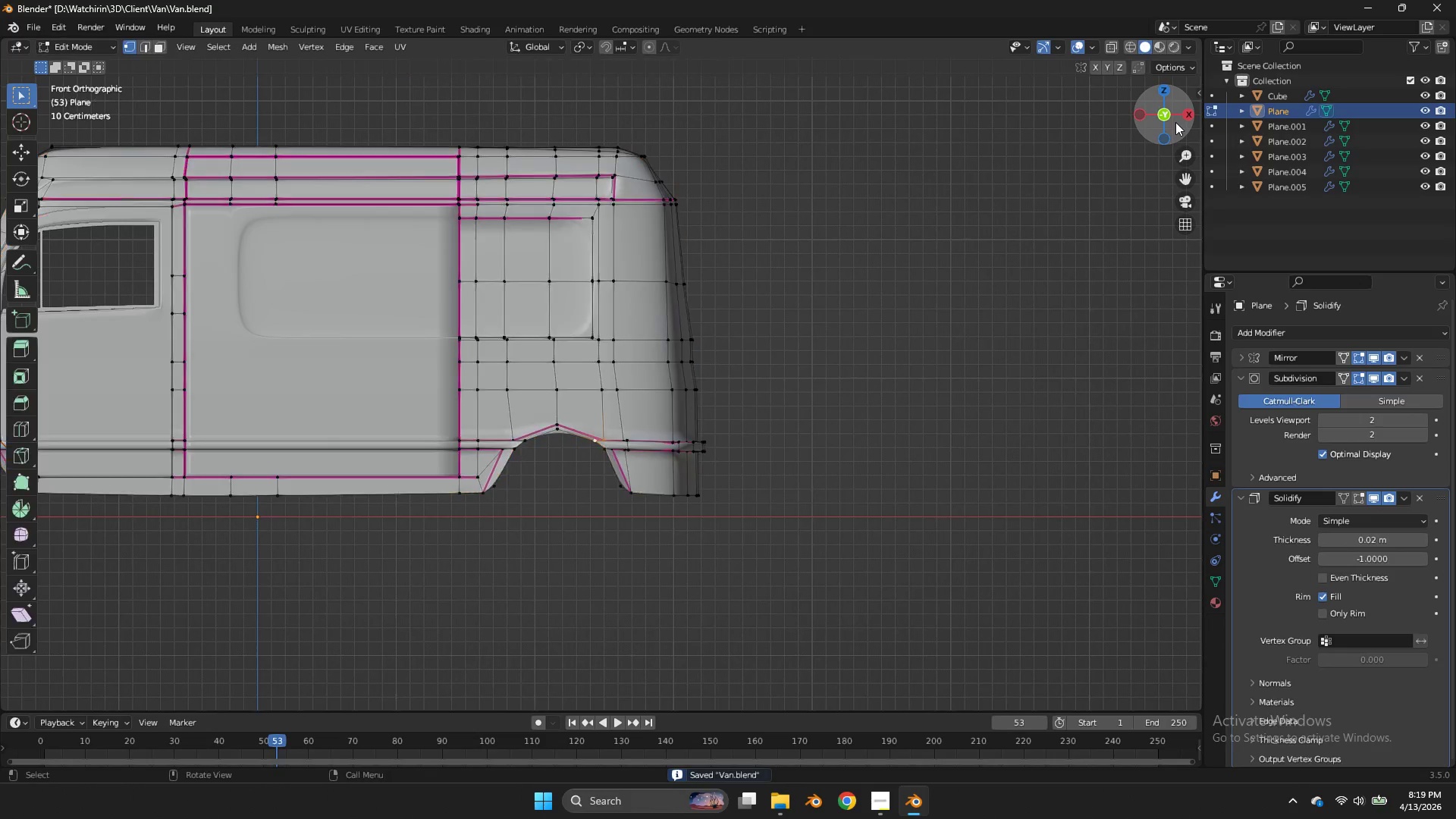 
key(Tab)
 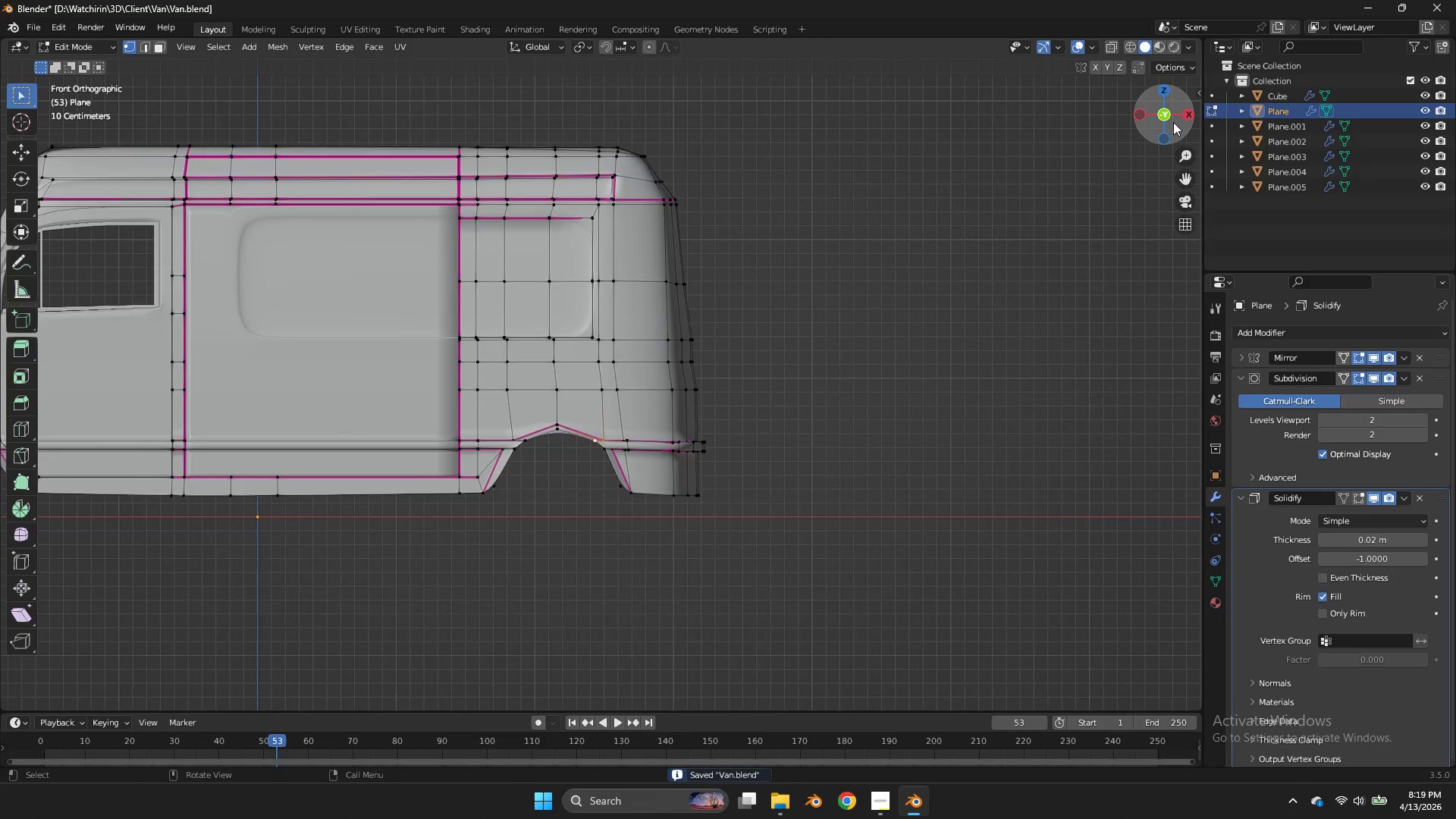 
left_click_drag(start_coordinate=[1175, 122], to_coordinate=[1125, 97])
 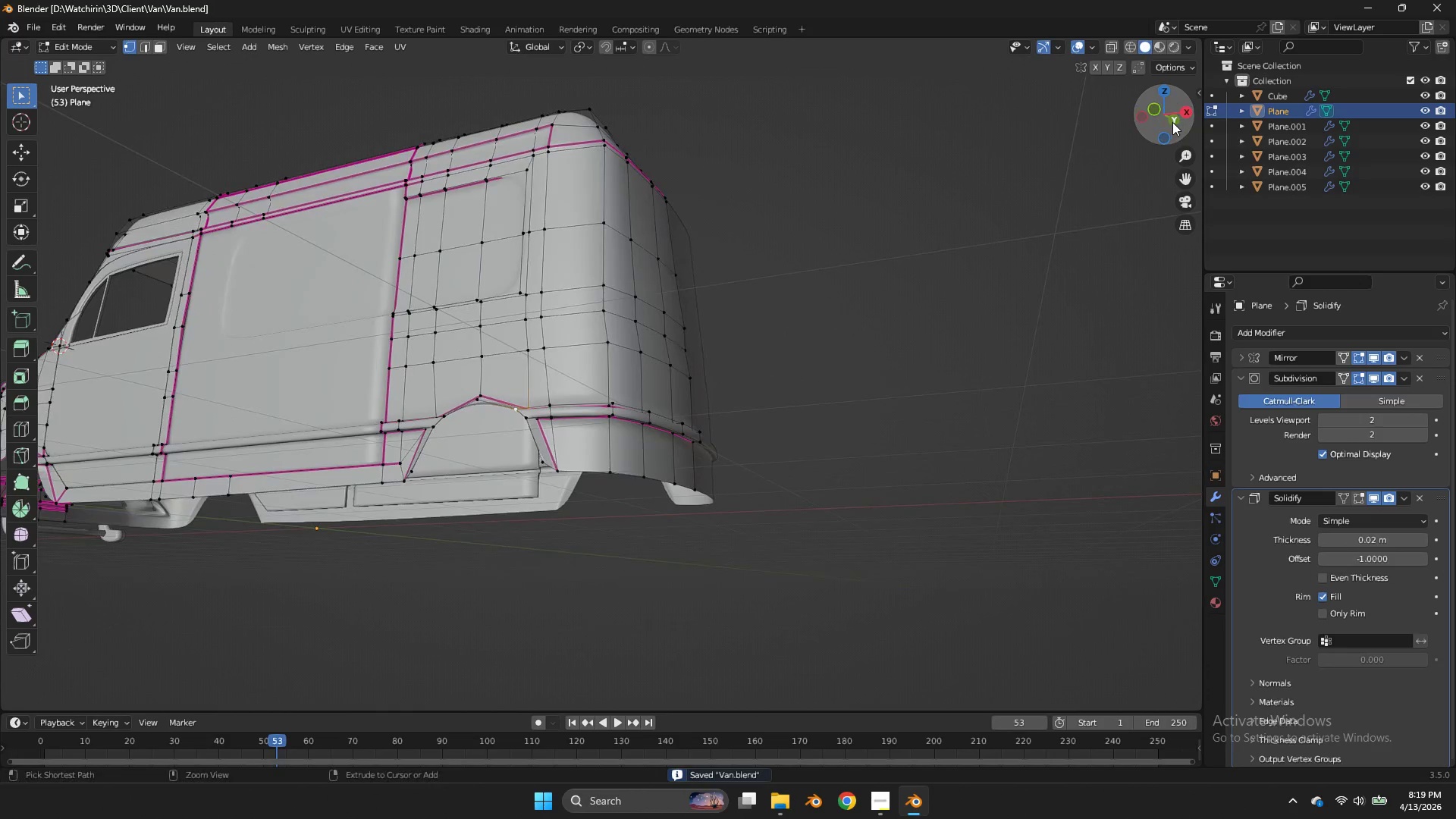 
key(Control+ControlLeft)
 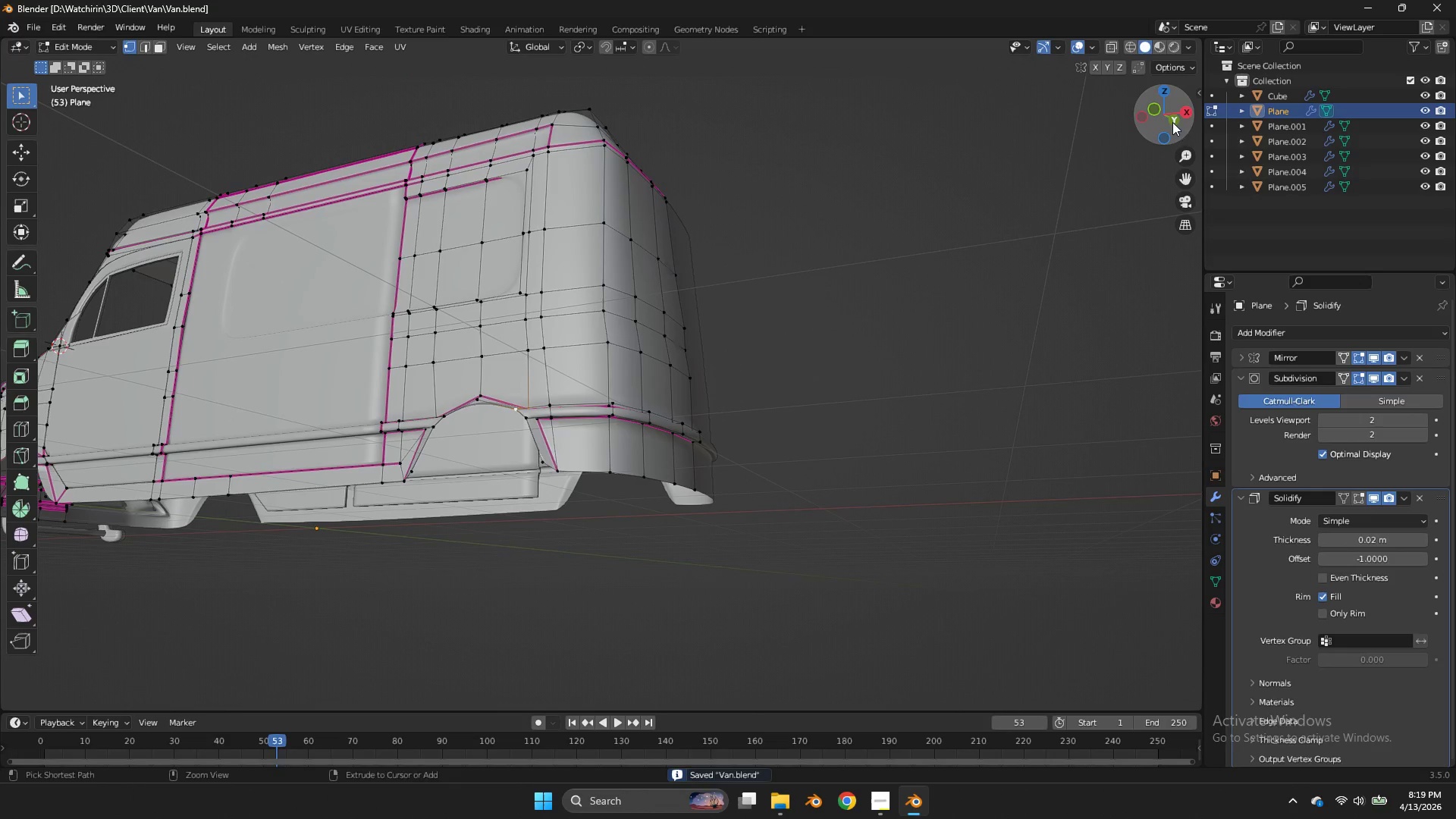 
key(Control+S)
 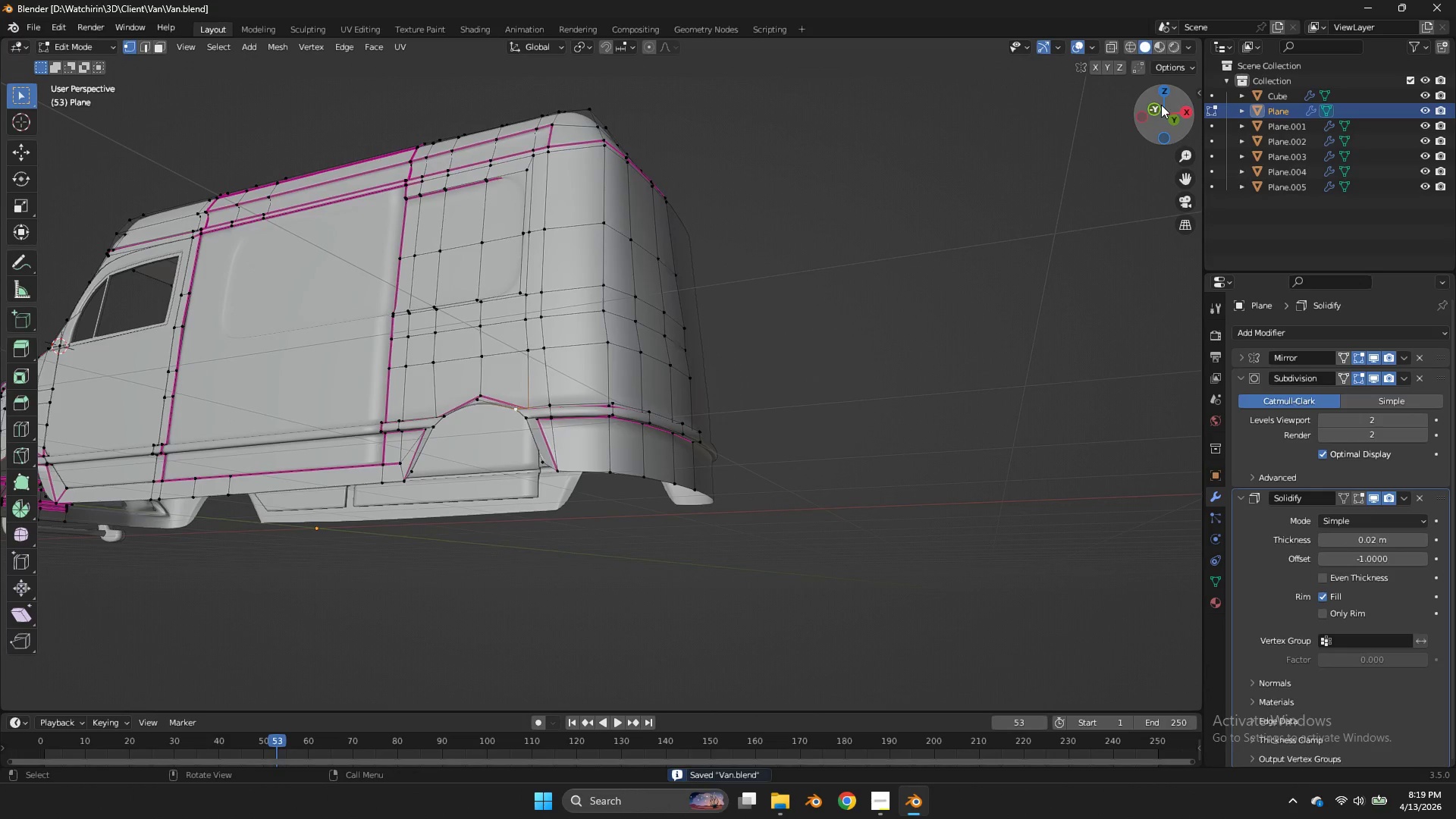 
left_click([1161, 105])
 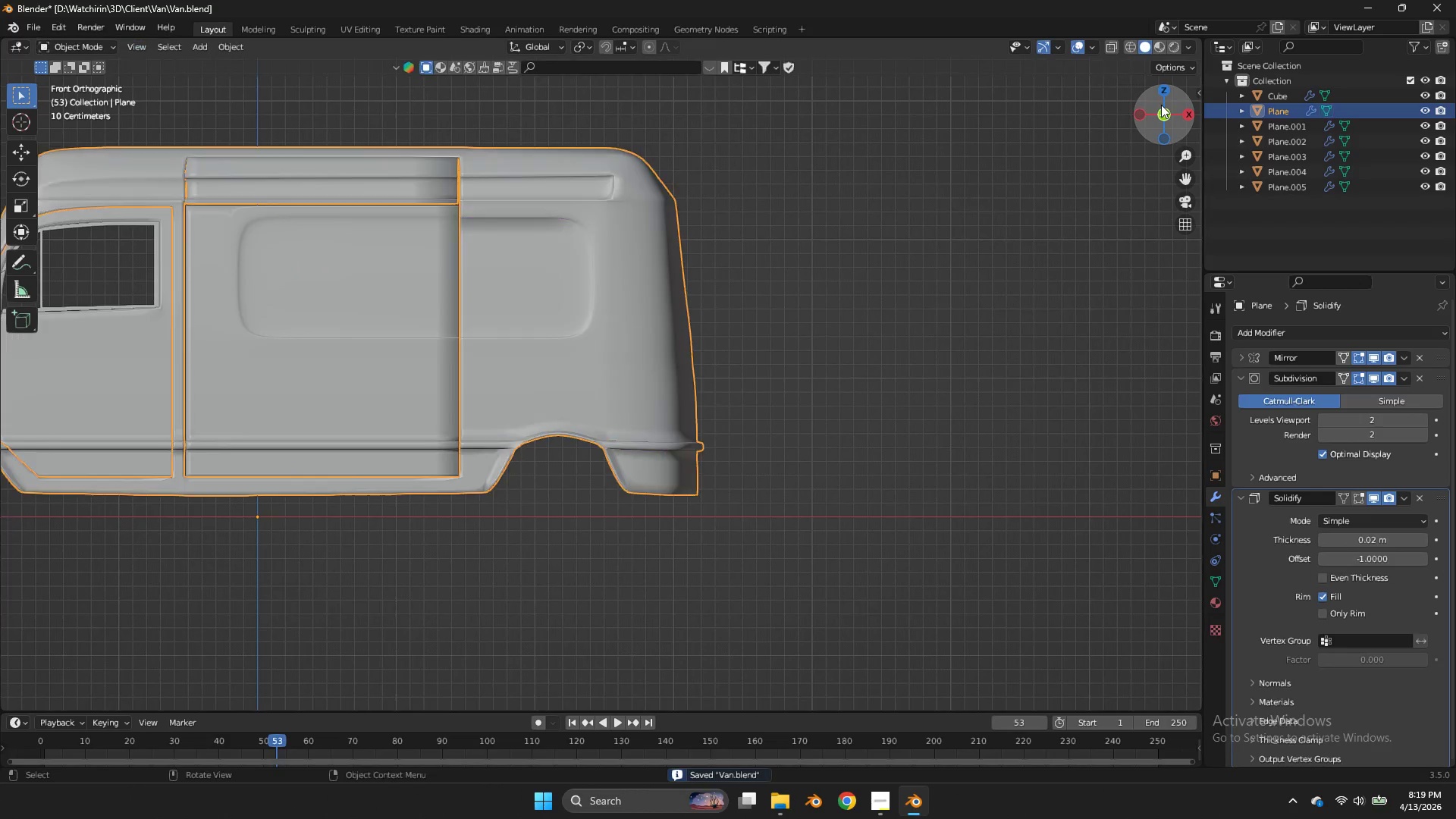 
key(Tab)
 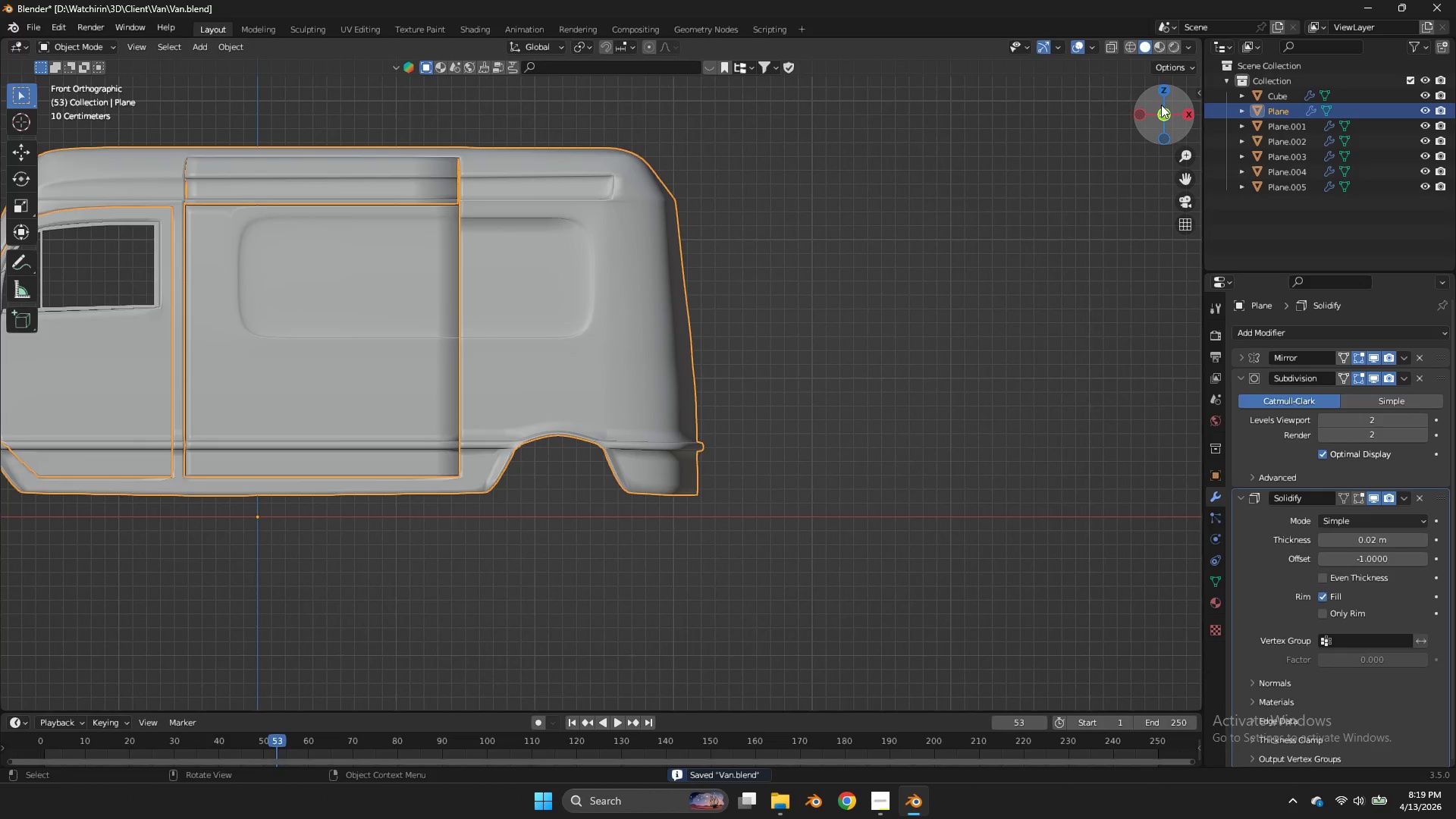 
left_click_drag(start_coordinate=[1161, 105], to_coordinate=[1032, 165])
 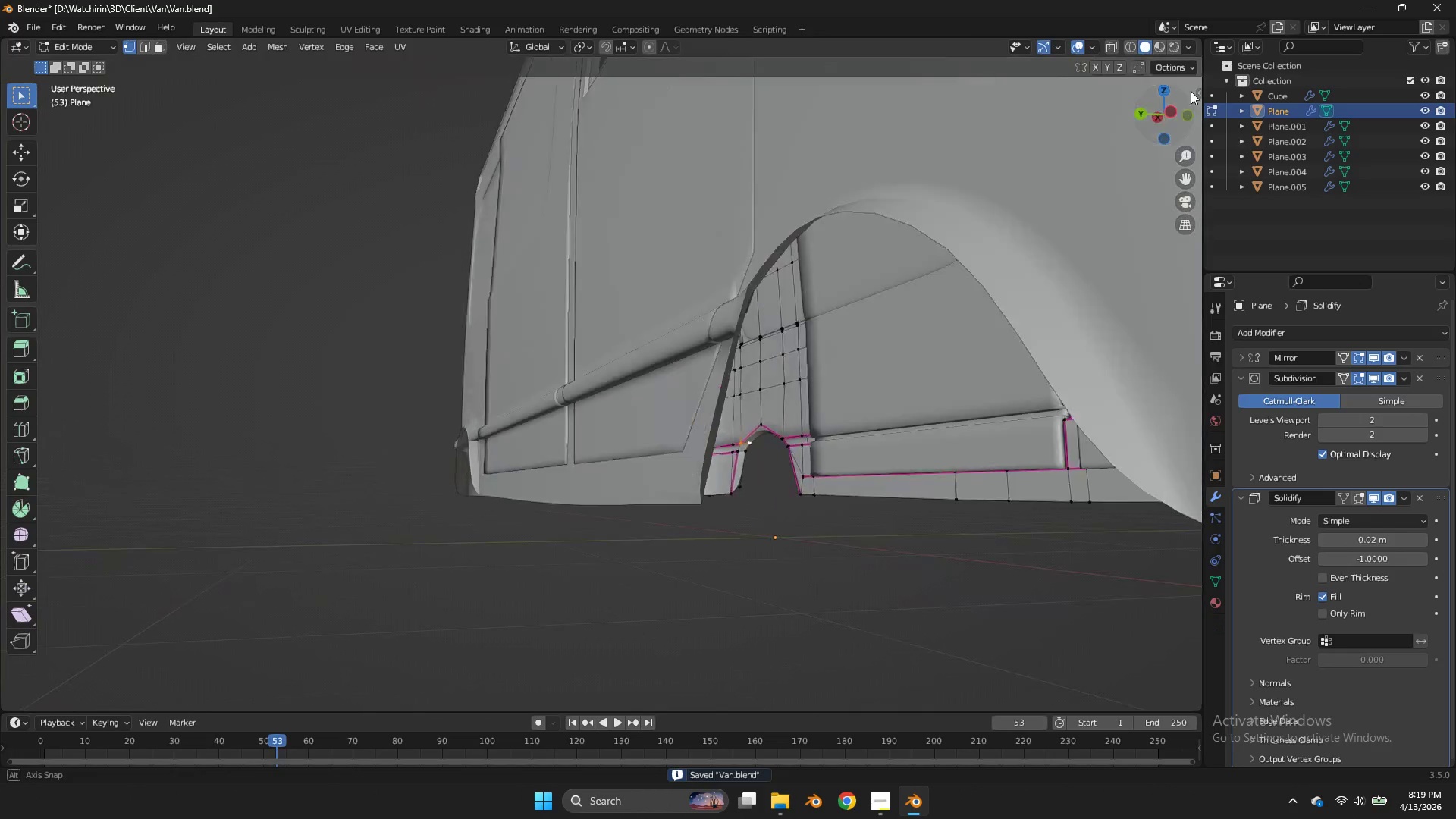 
left_click([1155, 108])
 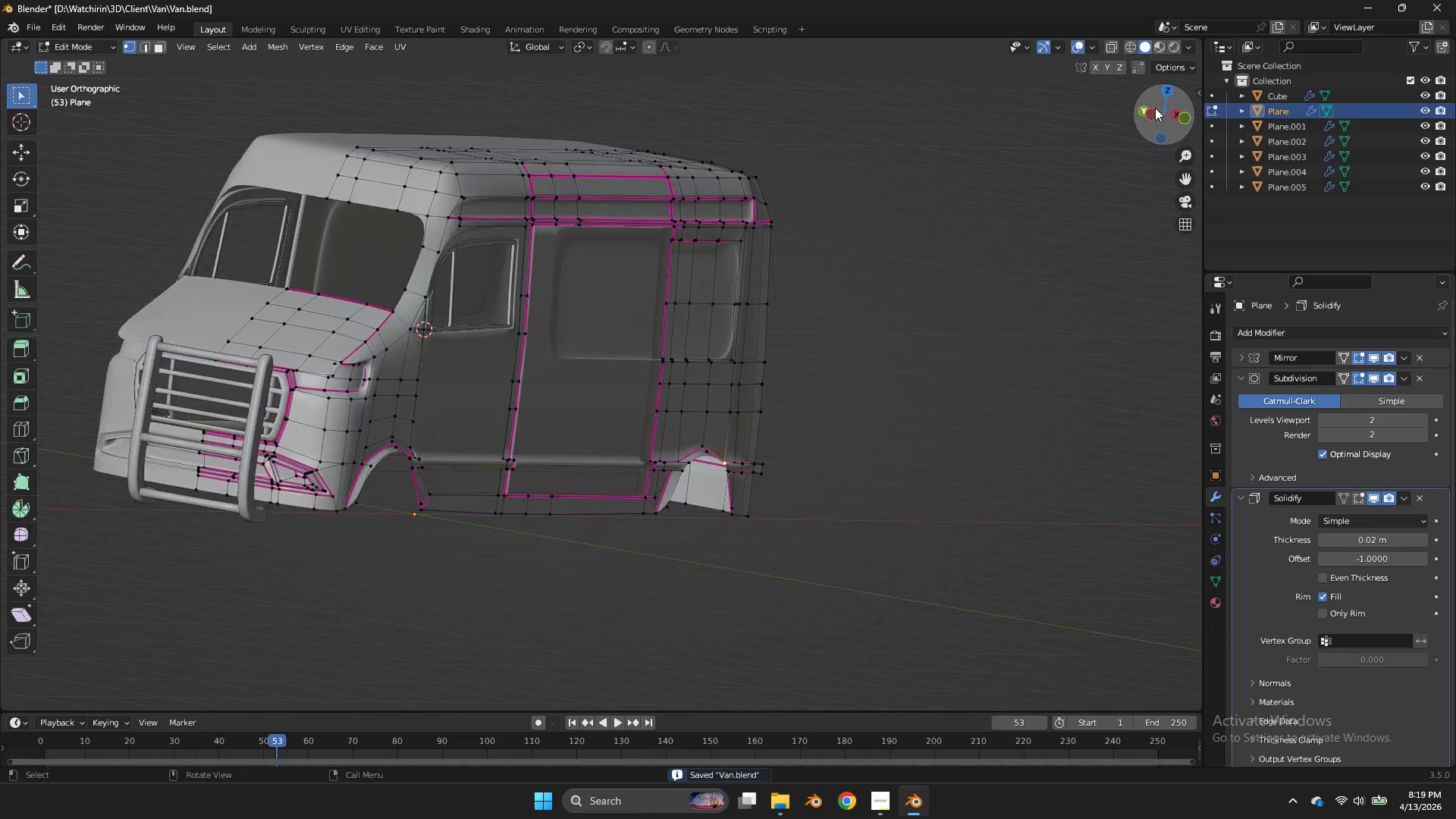 
key(Tab)
 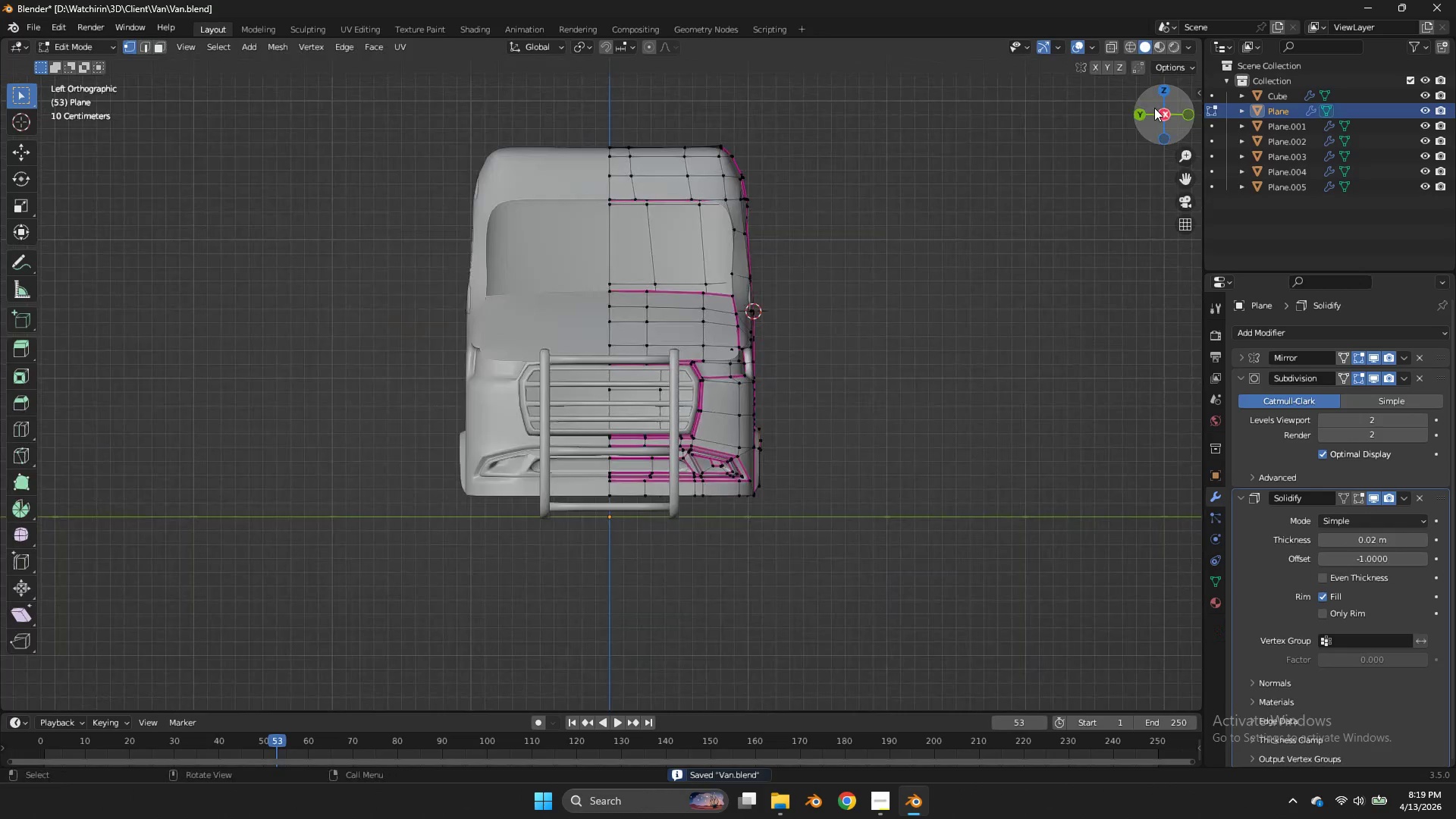 
left_click_drag(start_coordinate=[1154, 108], to_coordinate=[215, 112])
 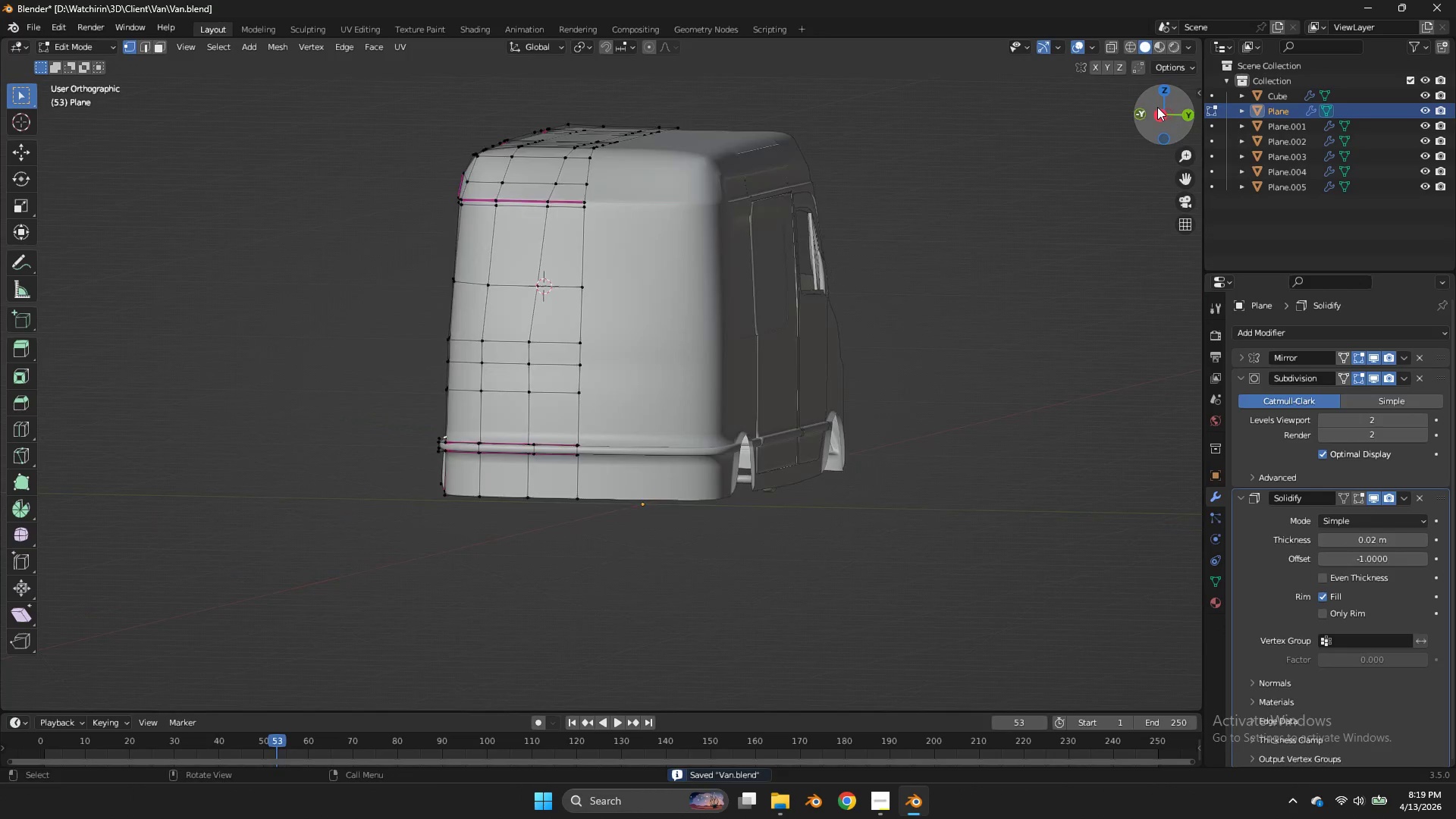 
left_click([1157, 107])
 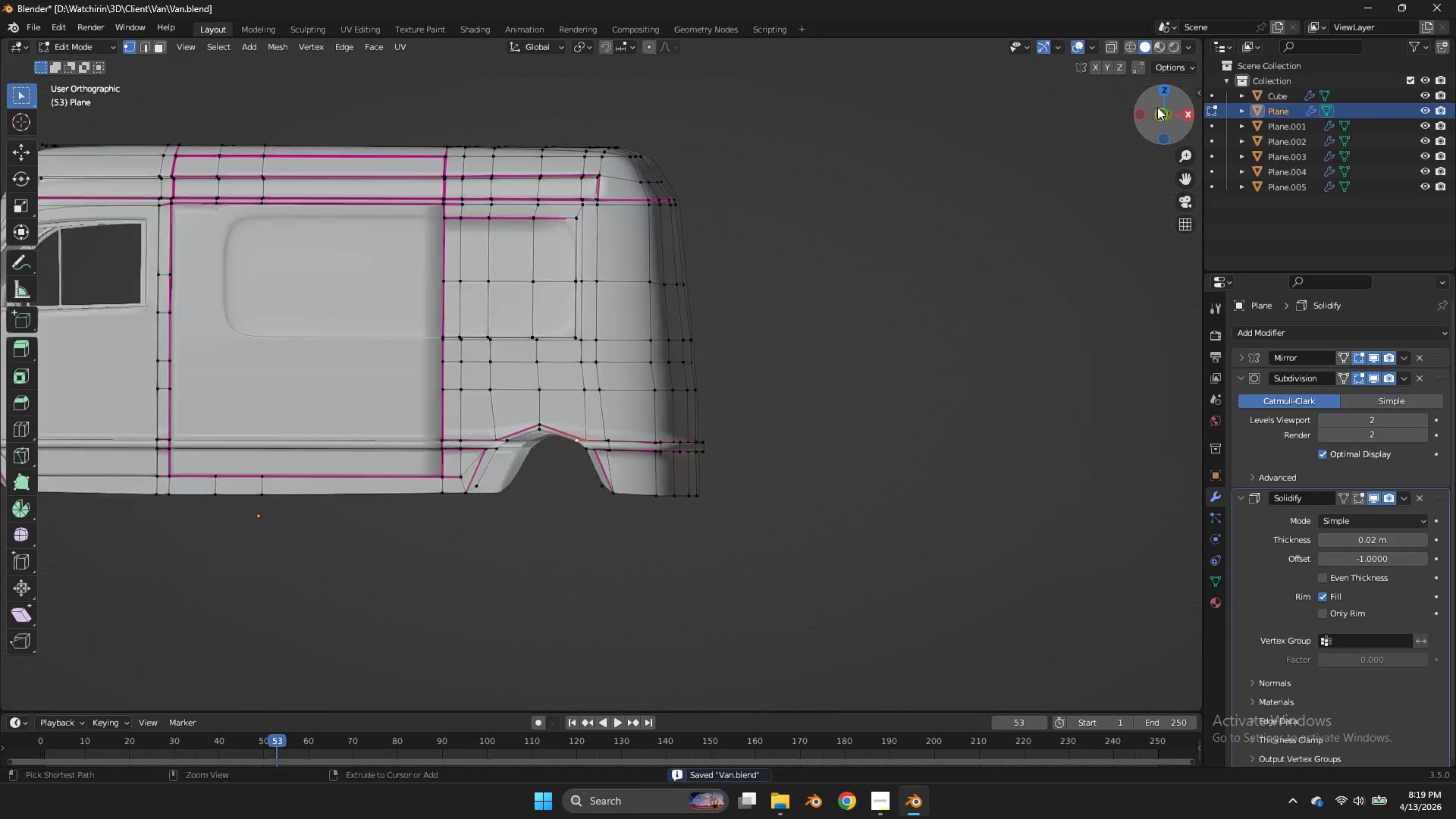 
key(Control+ControlLeft)
 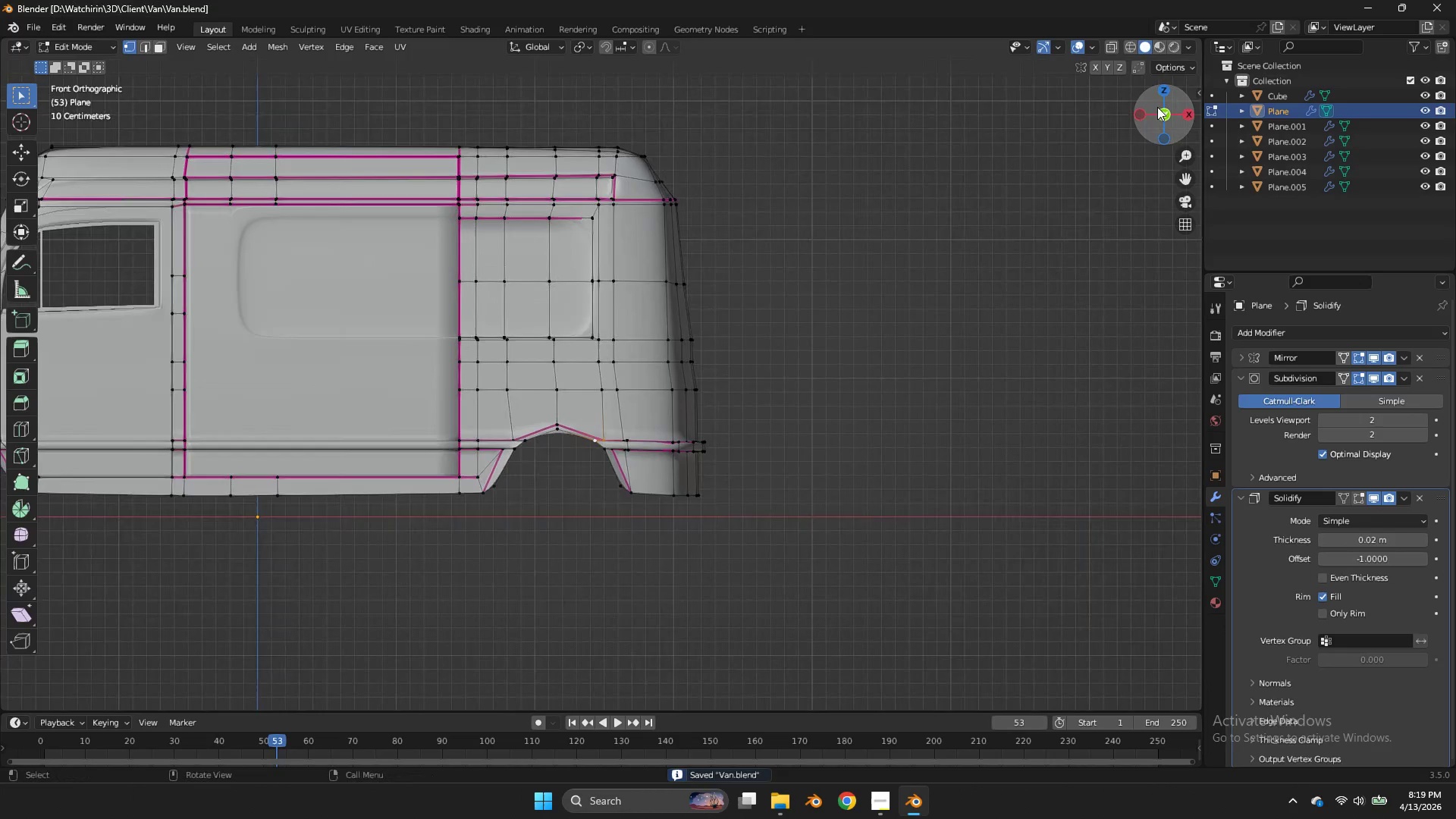 
key(Control+S)
 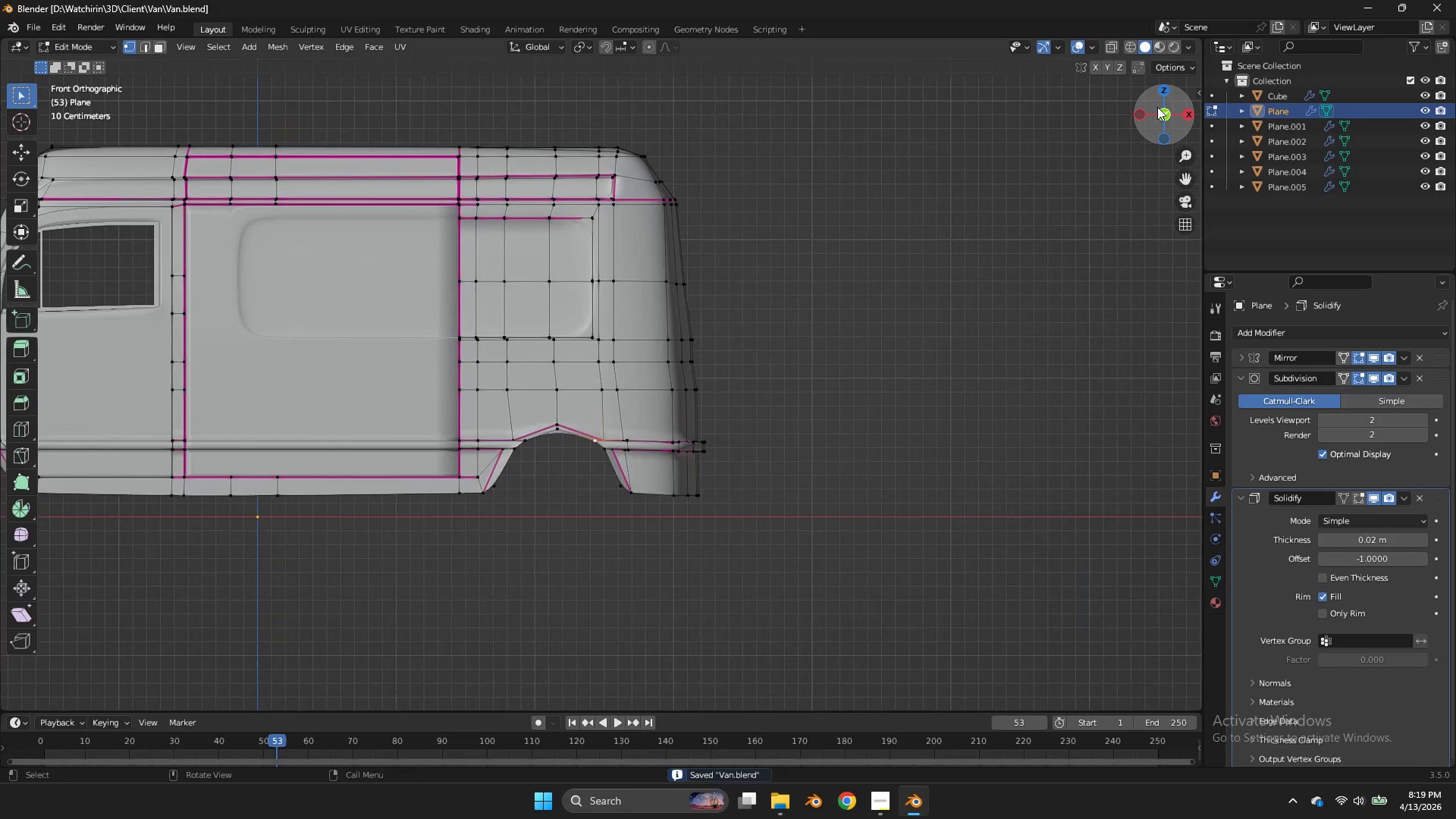 
left_click_drag(start_coordinate=[1157, 107], to_coordinate=[1149, 129])
 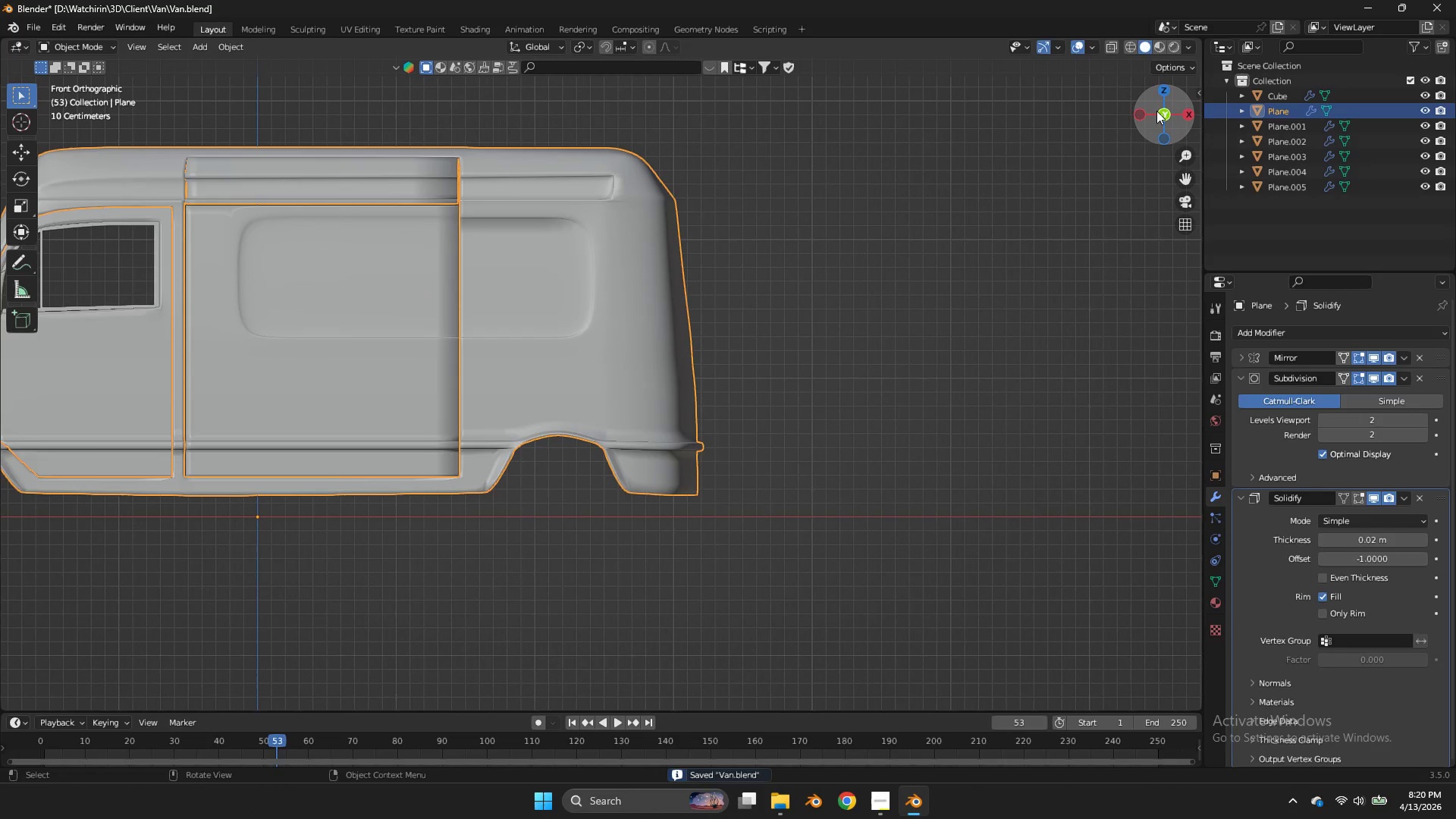 
double_click([1156, 111])
 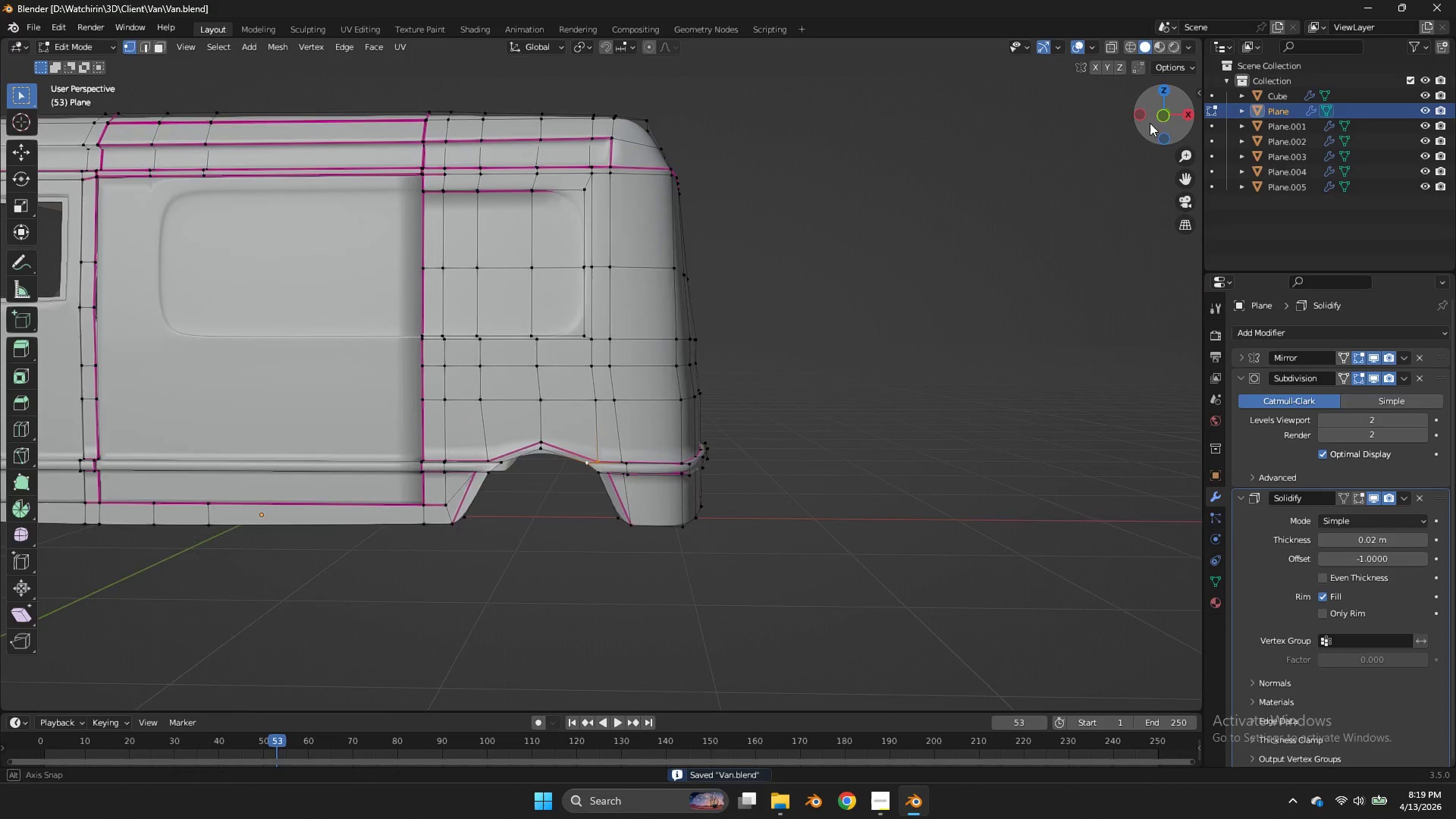 
key(Tab)
 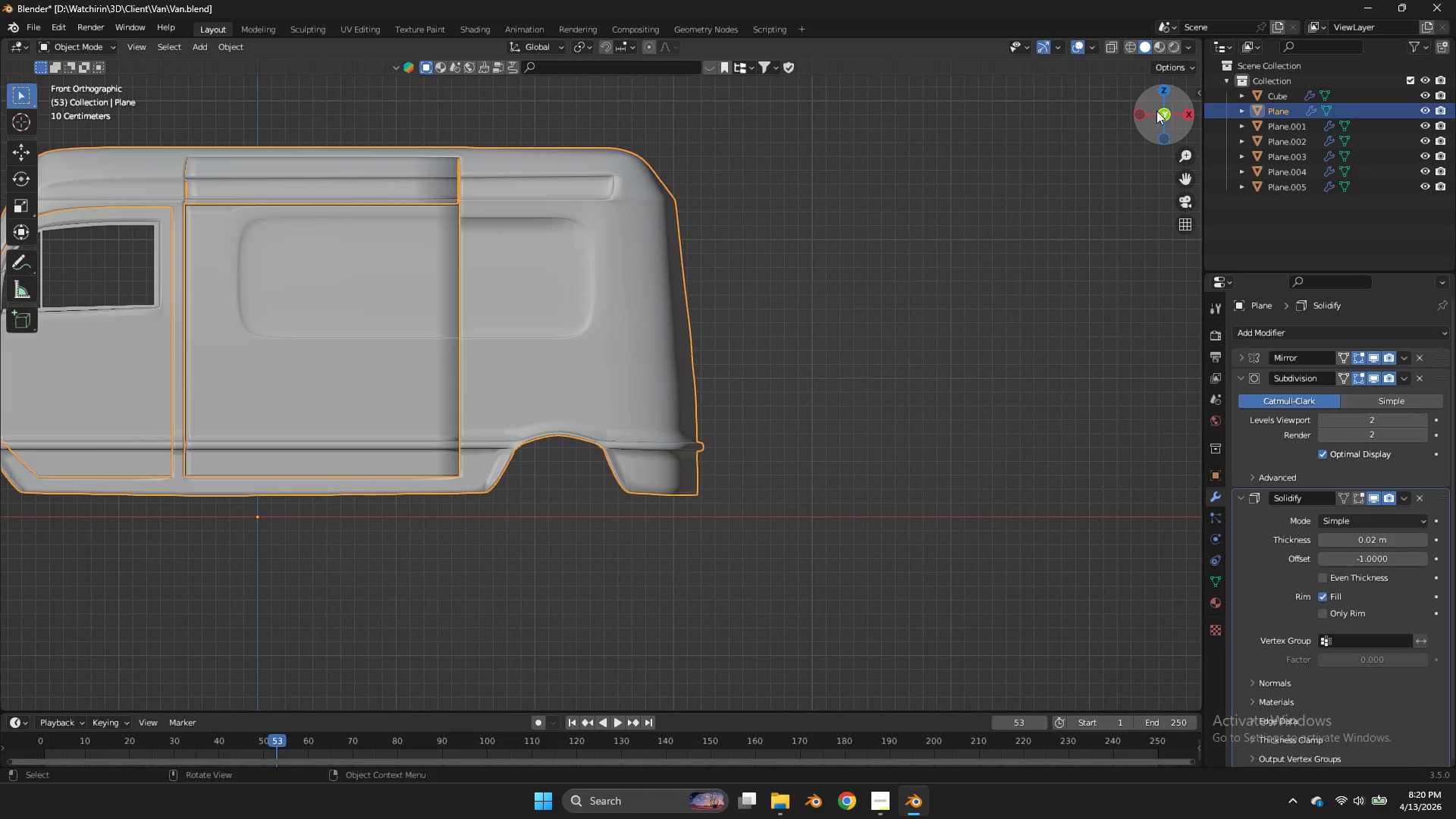 
wait(13.03)
 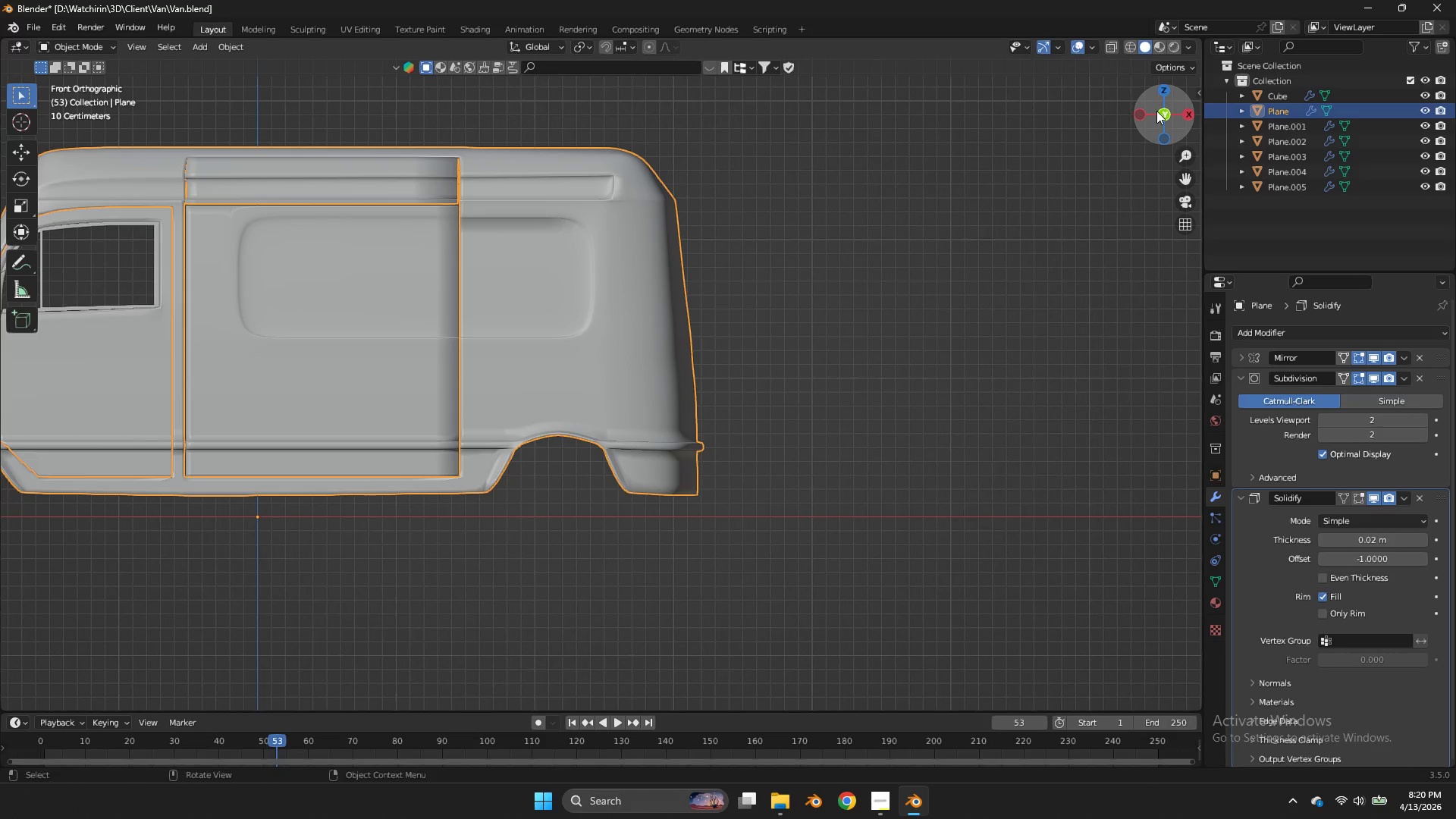 
left_click([605, 304])
 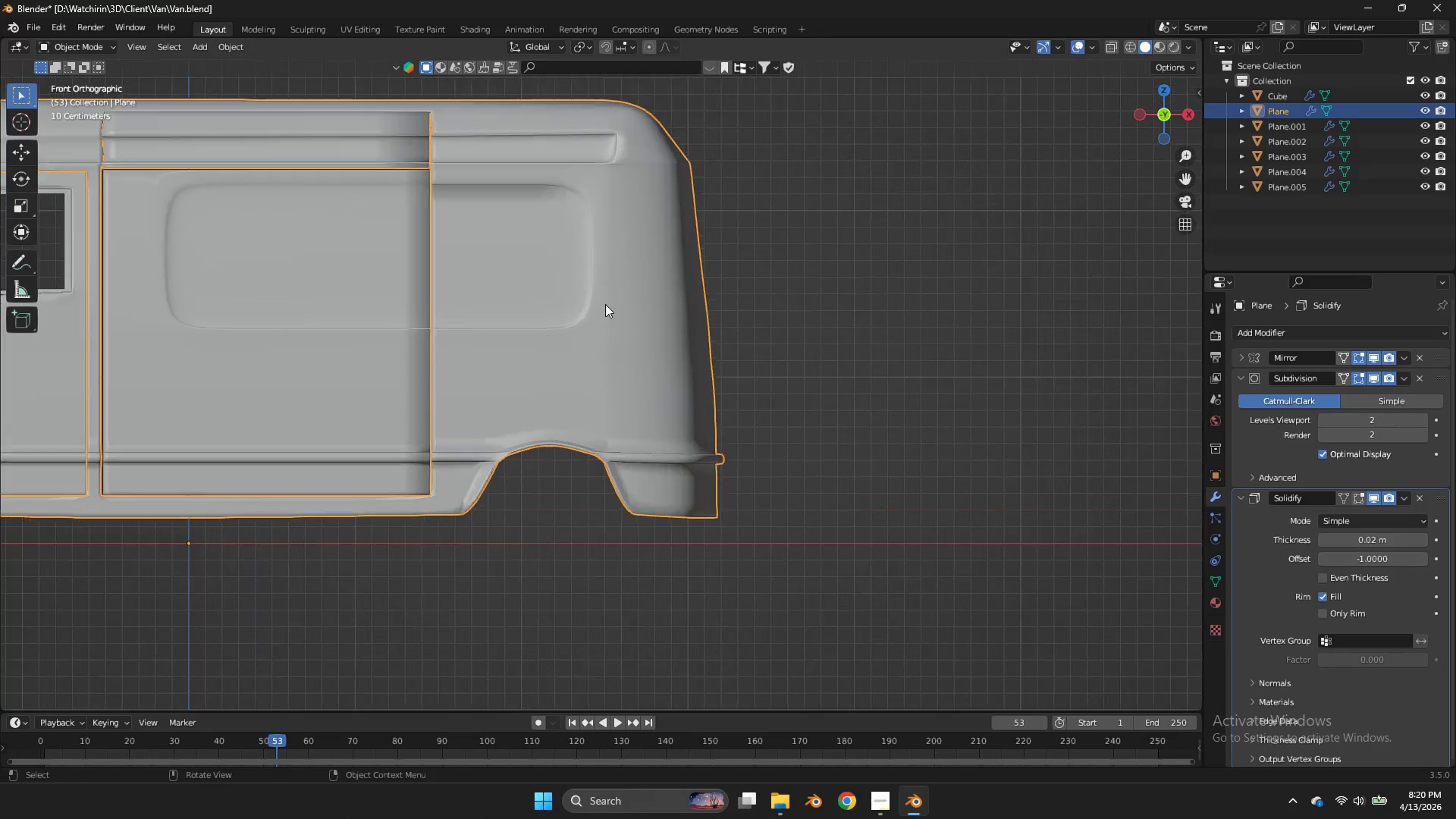 
key(Tab)
 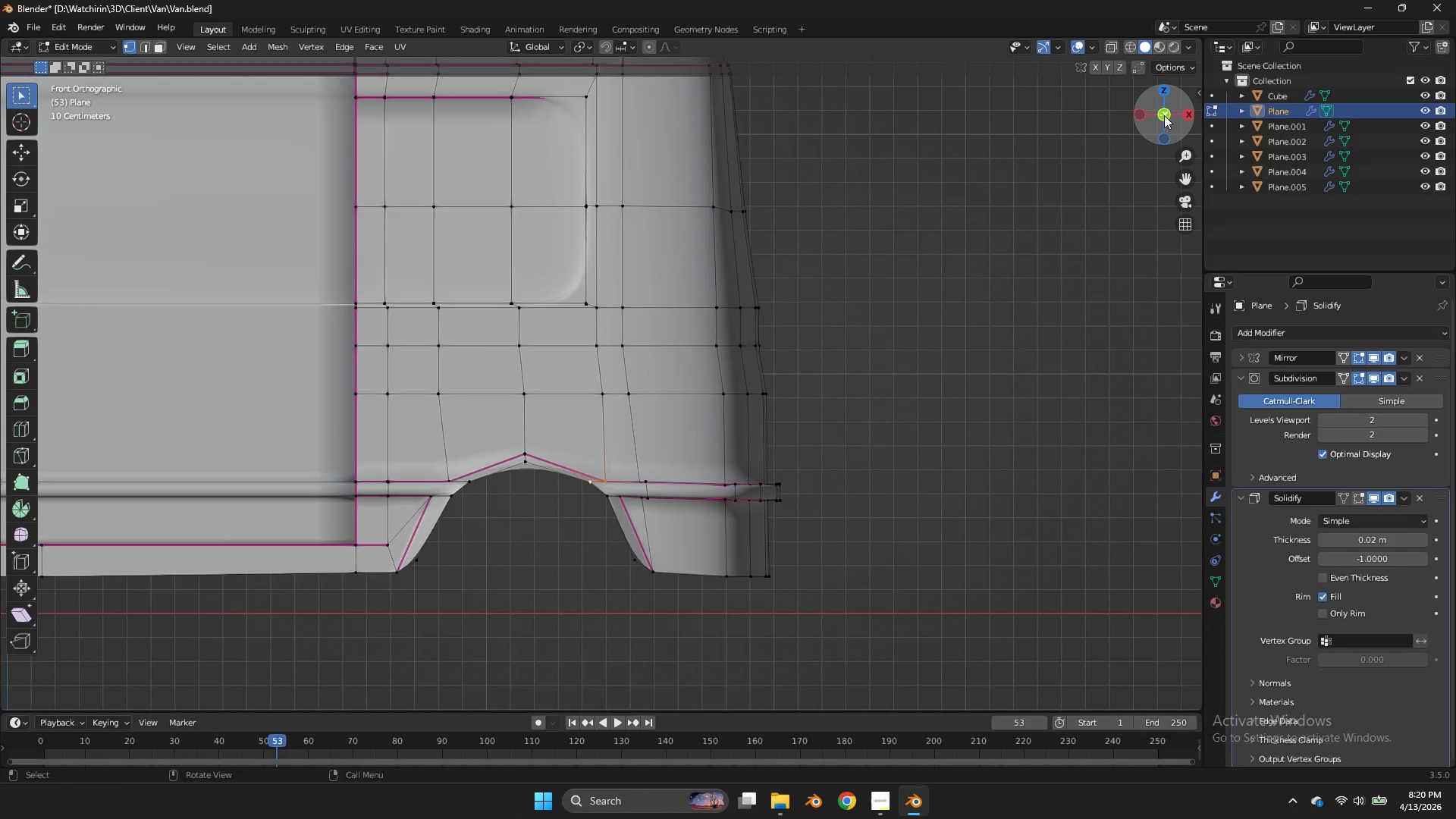 
scroll: coordinate [605, 304], scroll_direction: up, amount: 3.0
 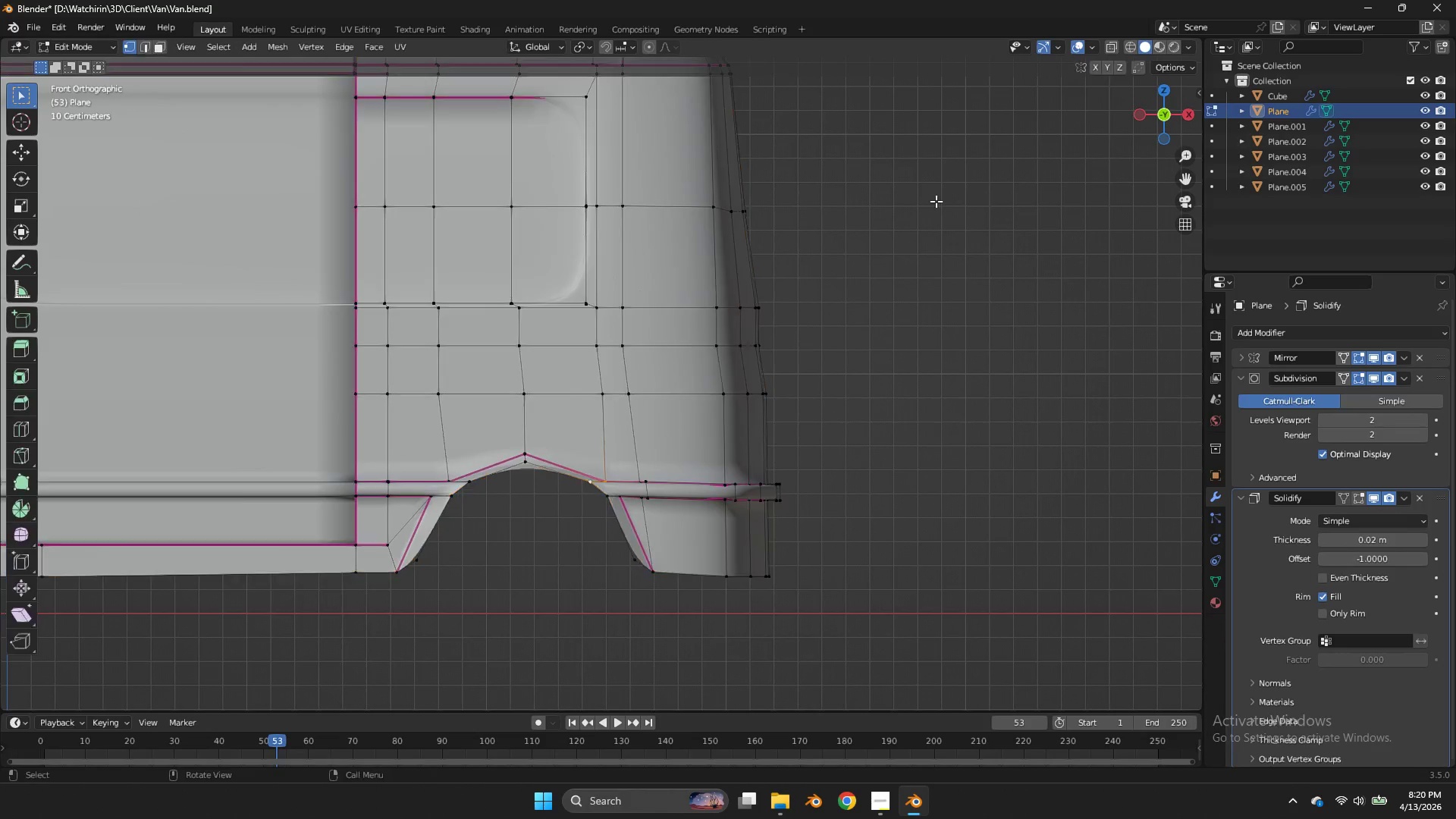 
left_click_drag(start_coordinate=[1164, 115], to_coordinate=[43, 150])
 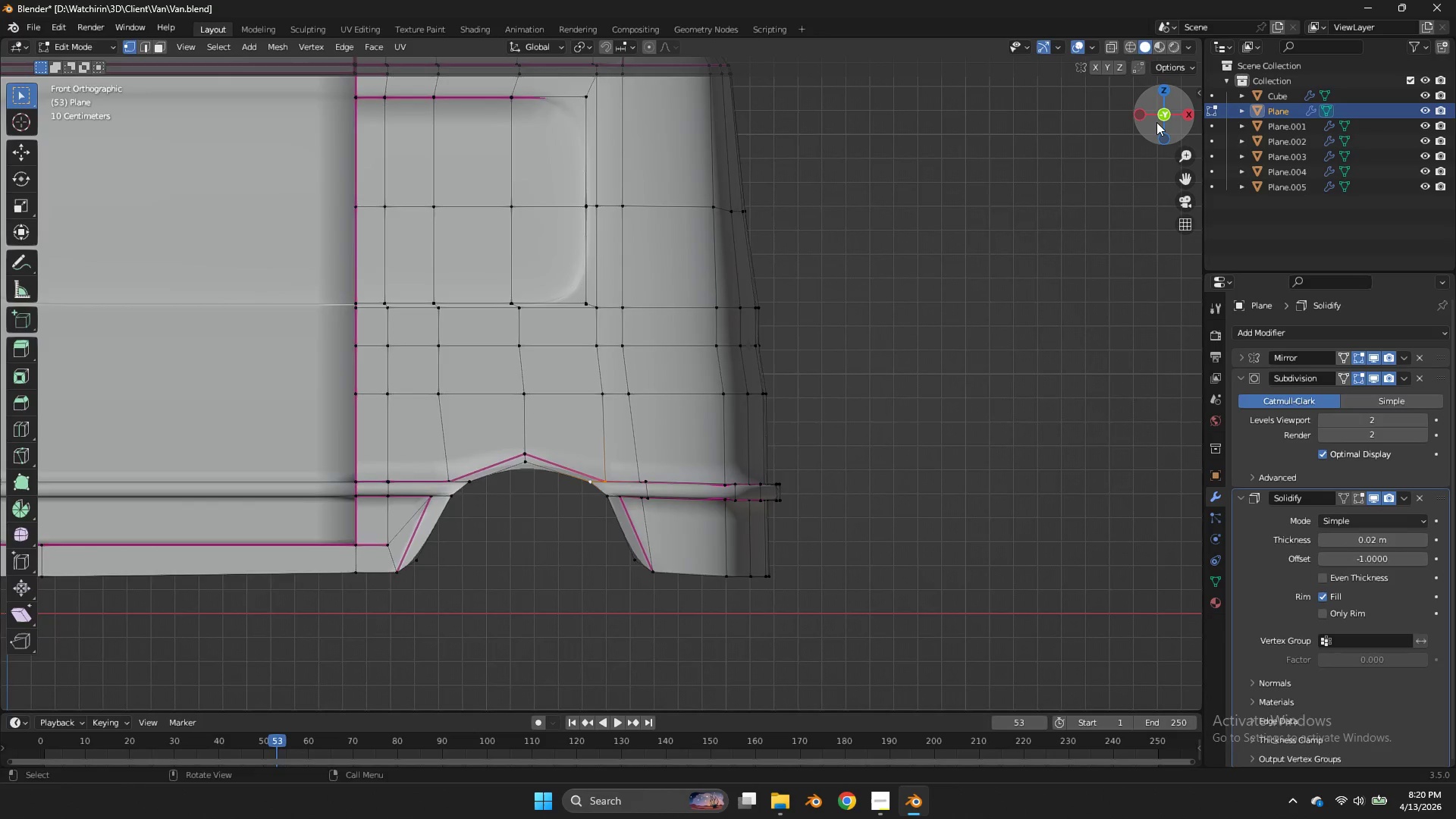 
left_click_drag(start_coordinate=[1156, 119], to_coordinate=[61, 155])
 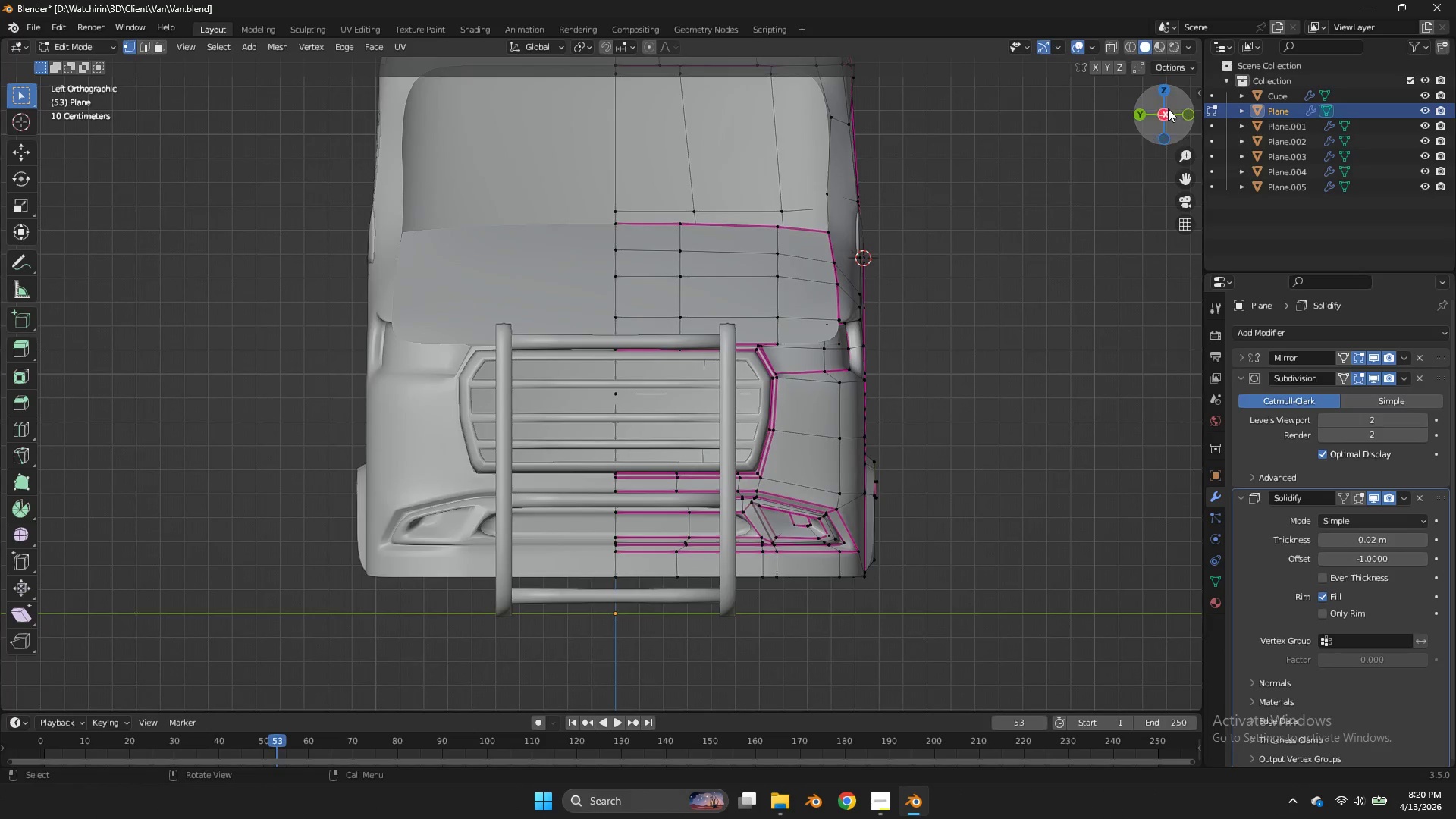 
double_click([1159, 119])
 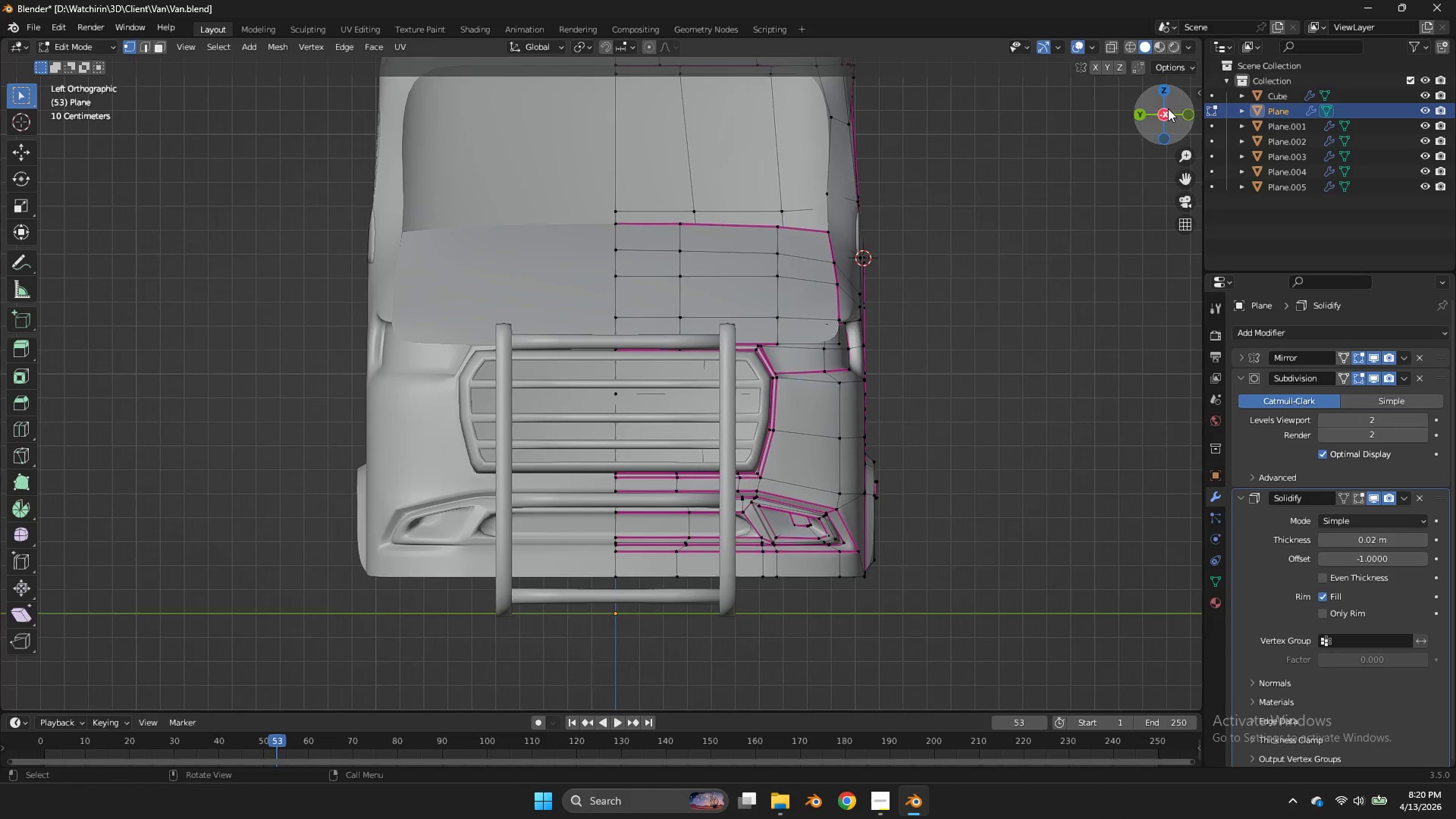 
left_click_drag(start_coordinate=[1168, 108], to_coordinate=[959, 157])
 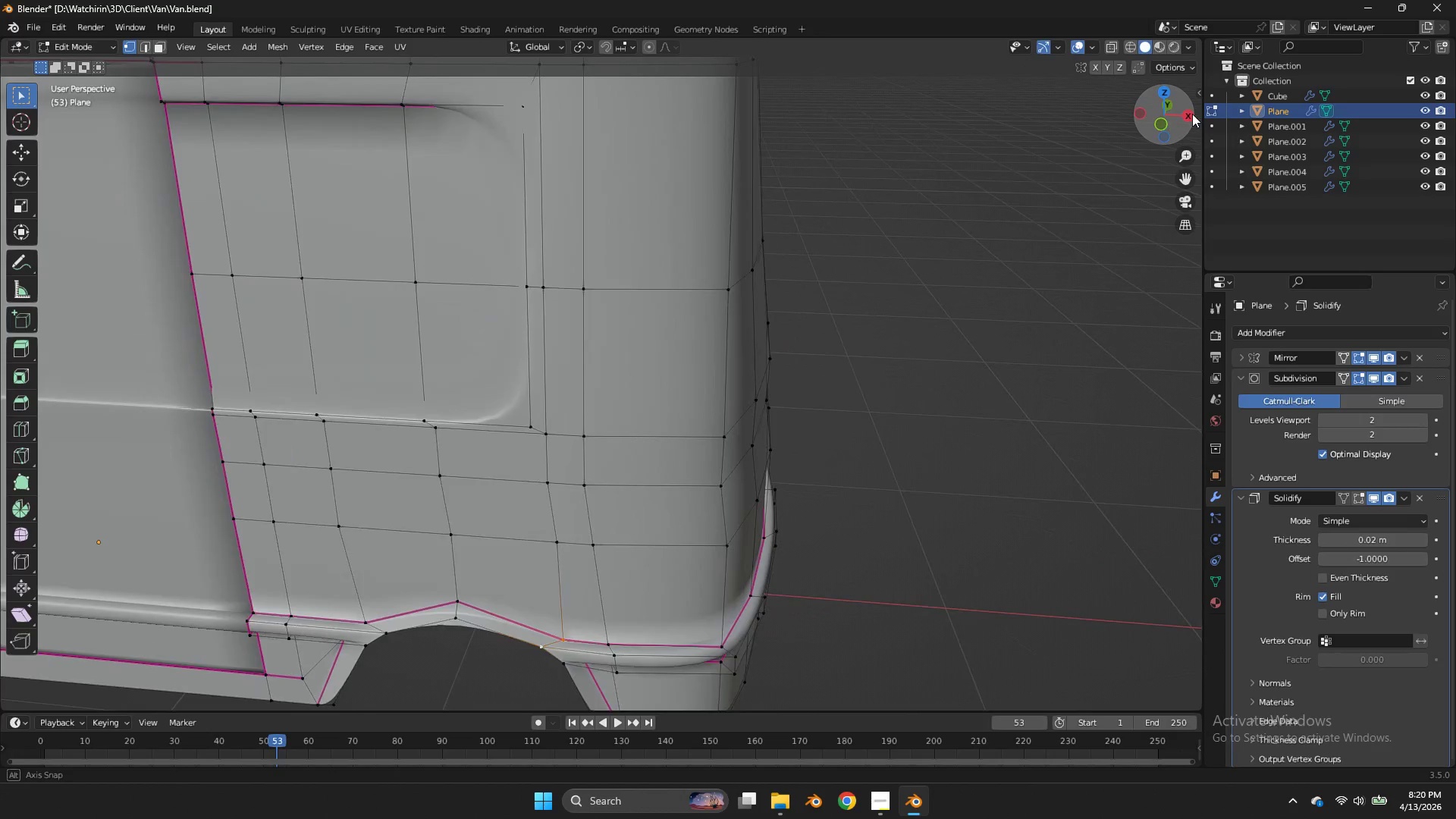 
left_click_drag(start_coordinate=[1156, 113], to_coordinate=[1161, 114])
 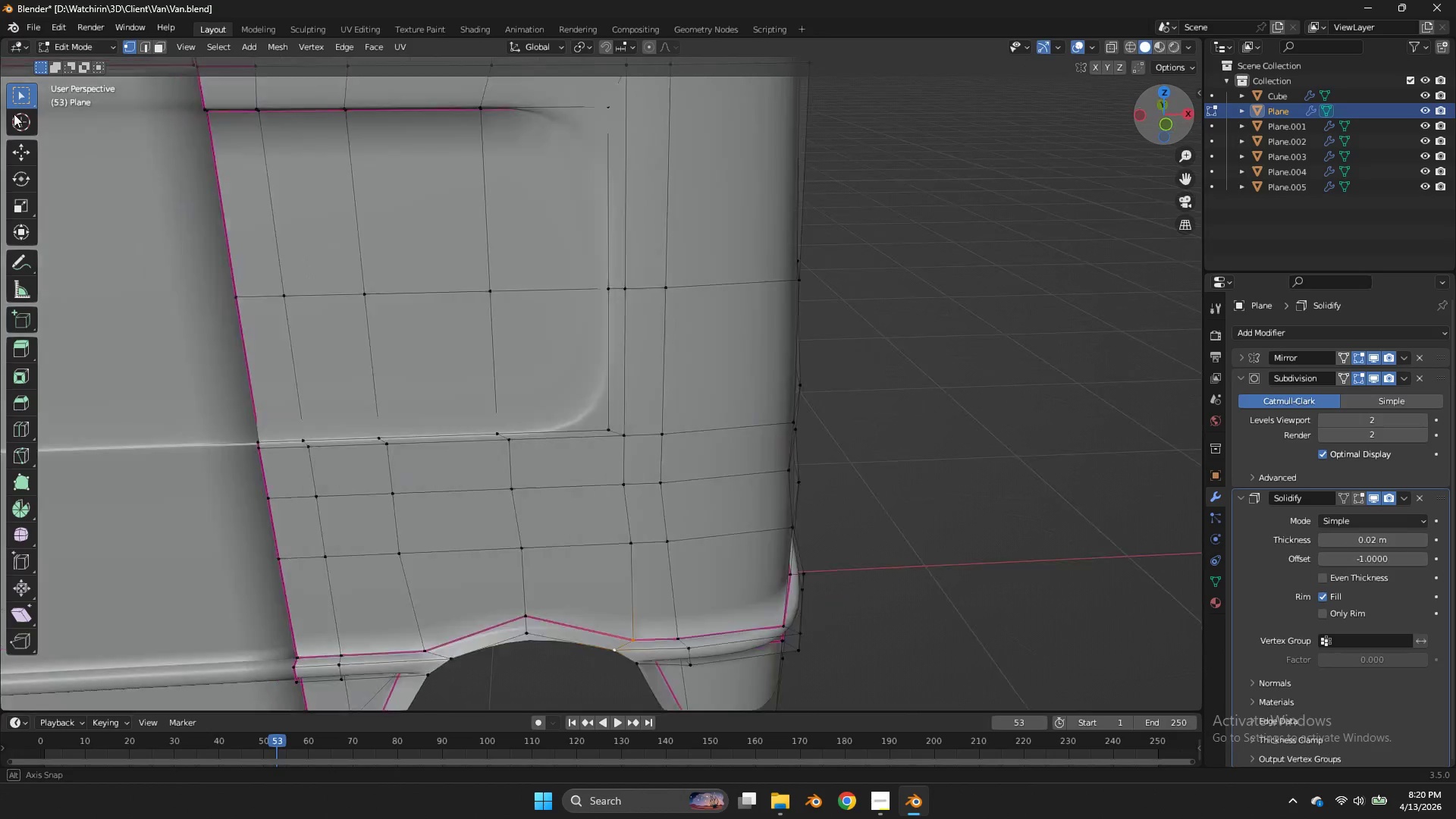 
left_click_drag(start_coordinate=[1166, 114], to_coordinate=[58, 114])
 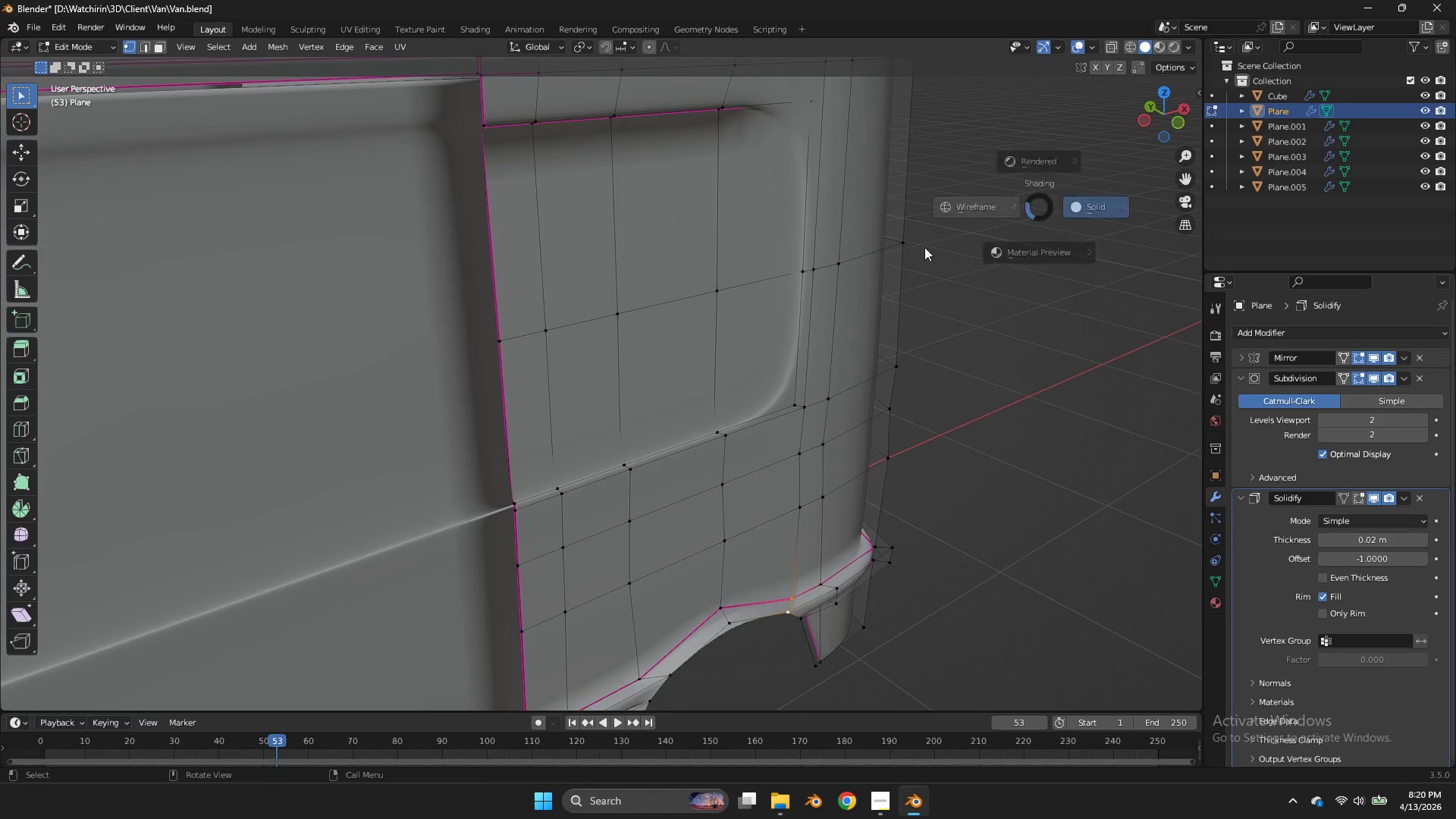 
type(zz)
 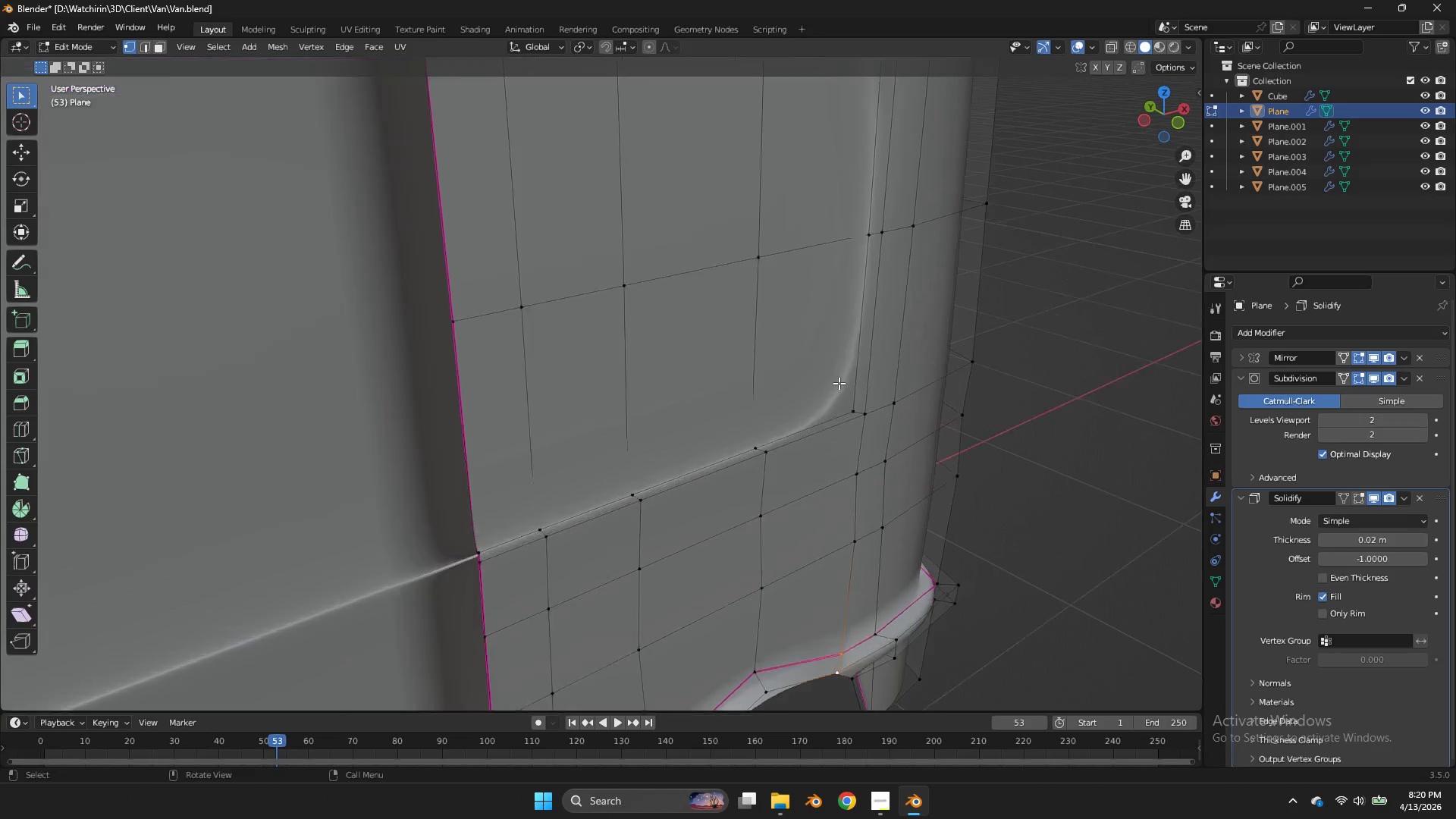 
scroll: coordinate [839, 383], scroll_direction: up, amount: 2.0
 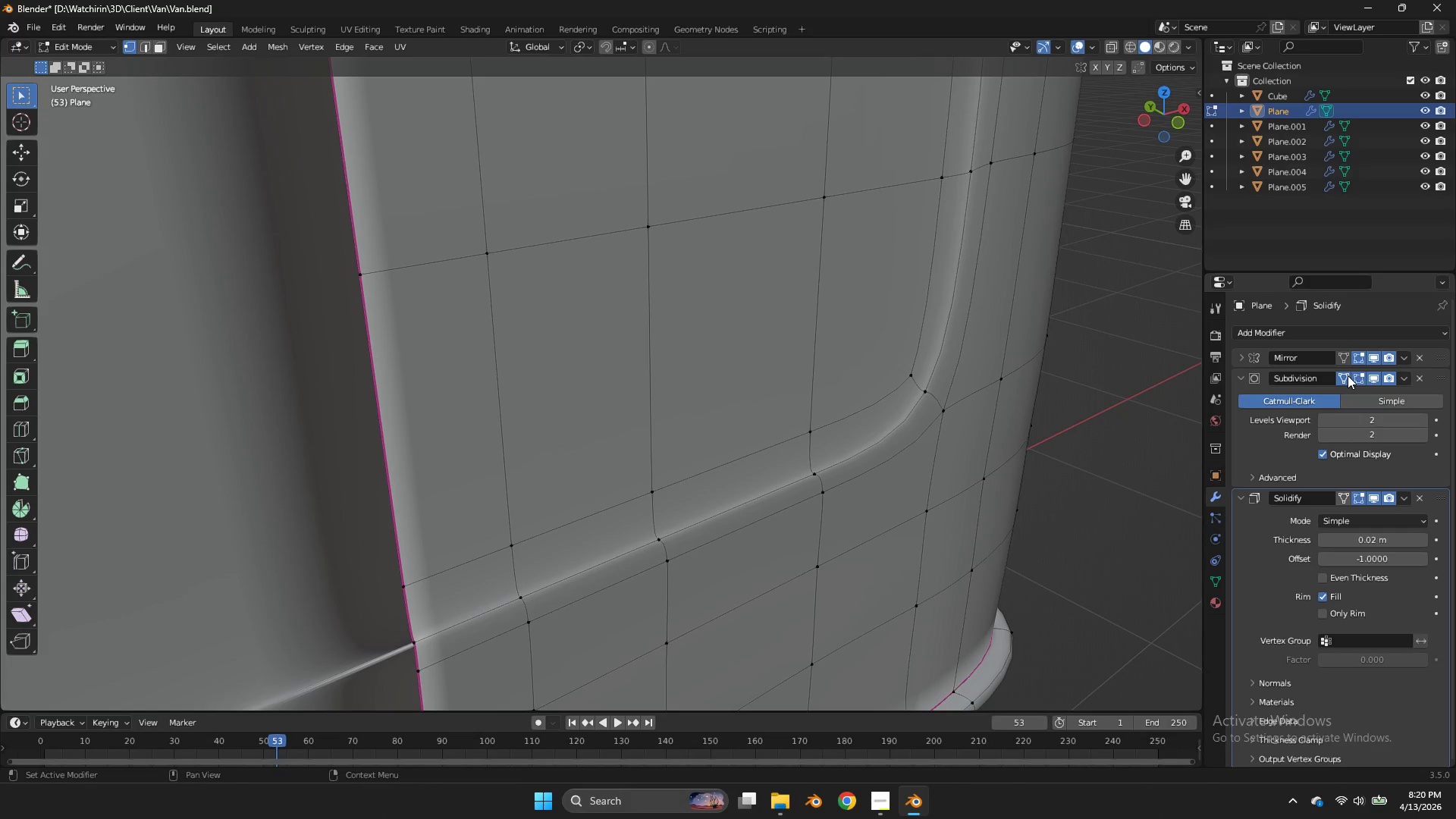 
left_click([917, 373])
 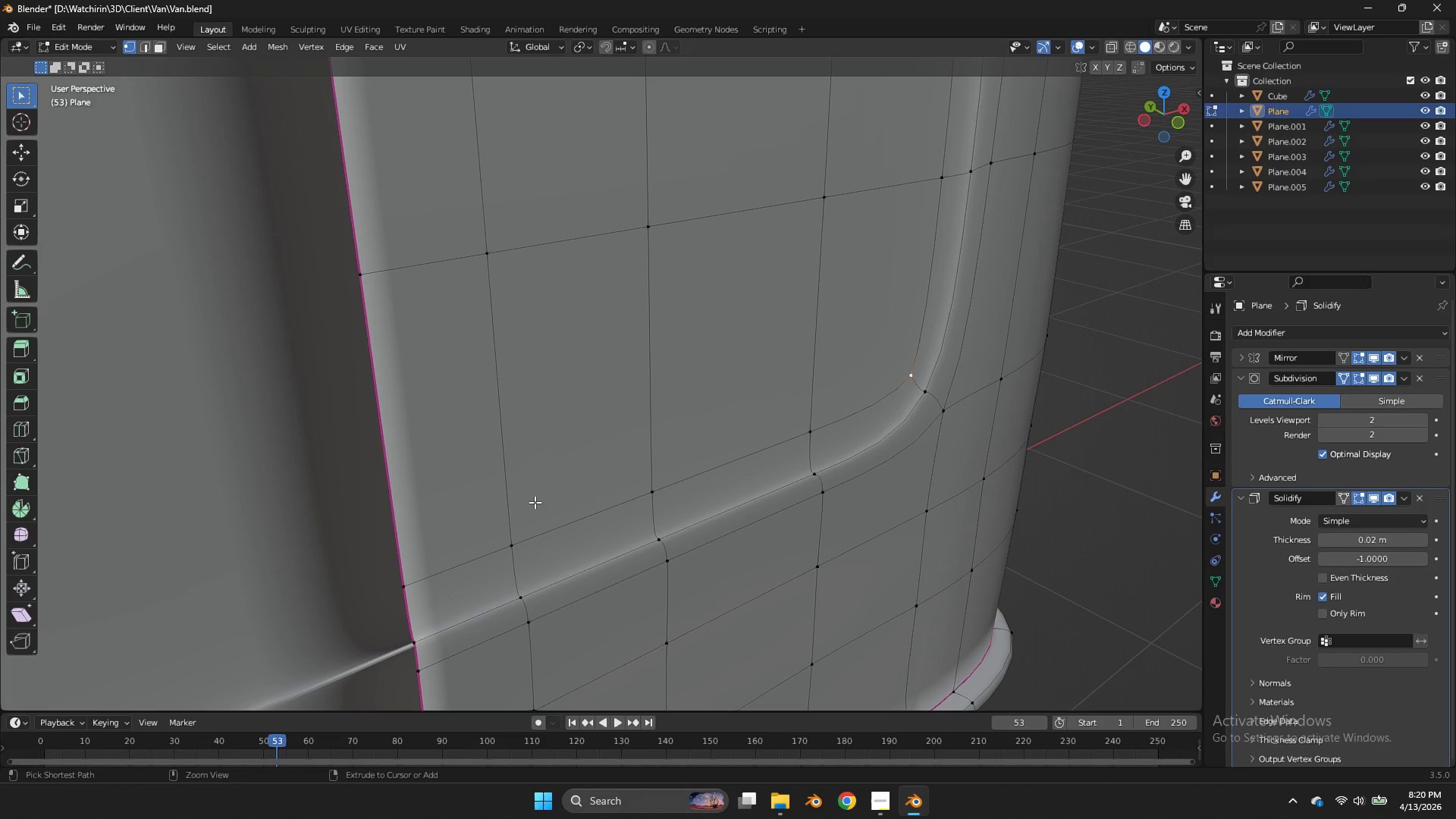 
hold_key(key=ControlLeft, duration=0.72)
 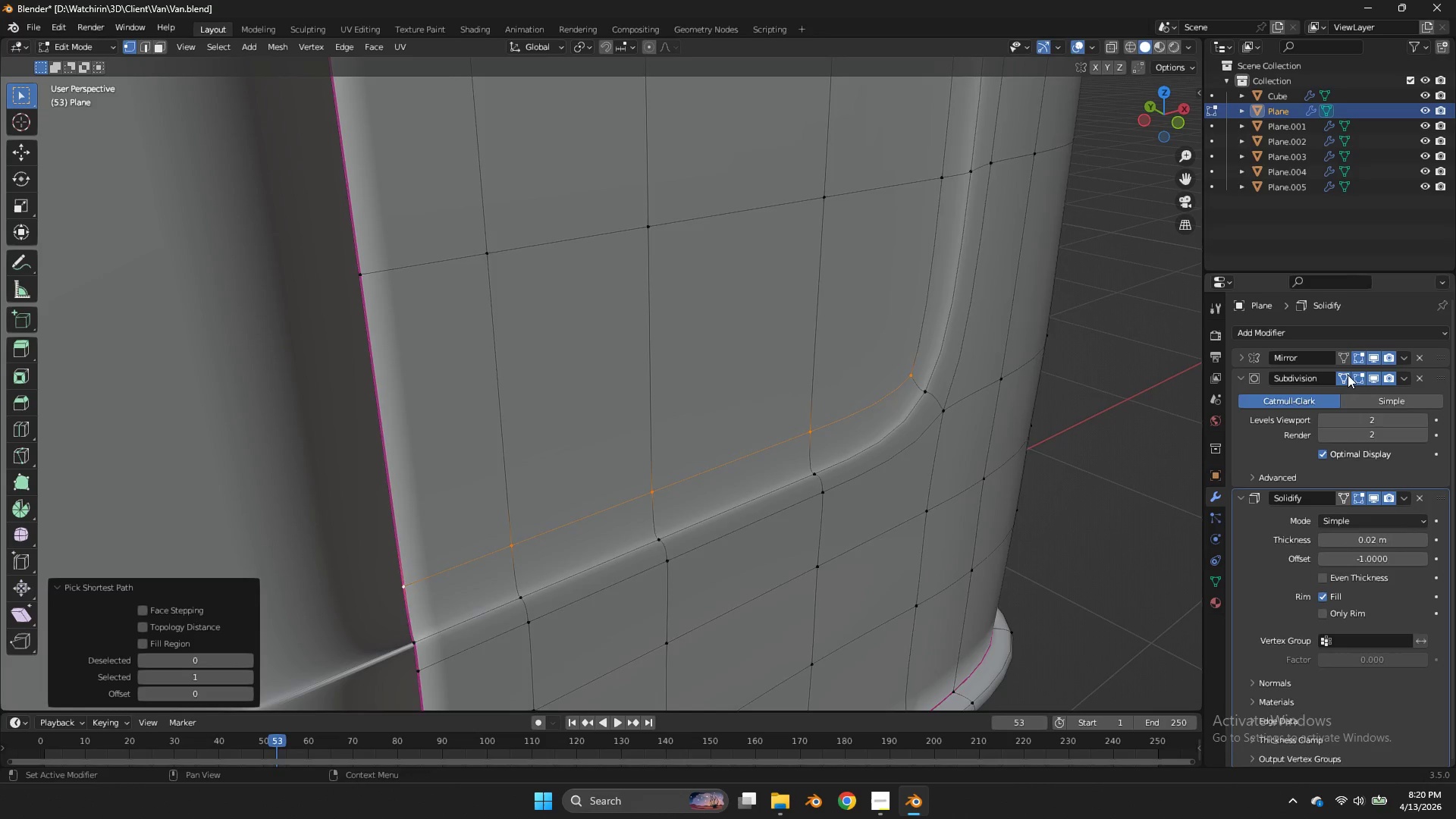 
left_click([1348, 375])
 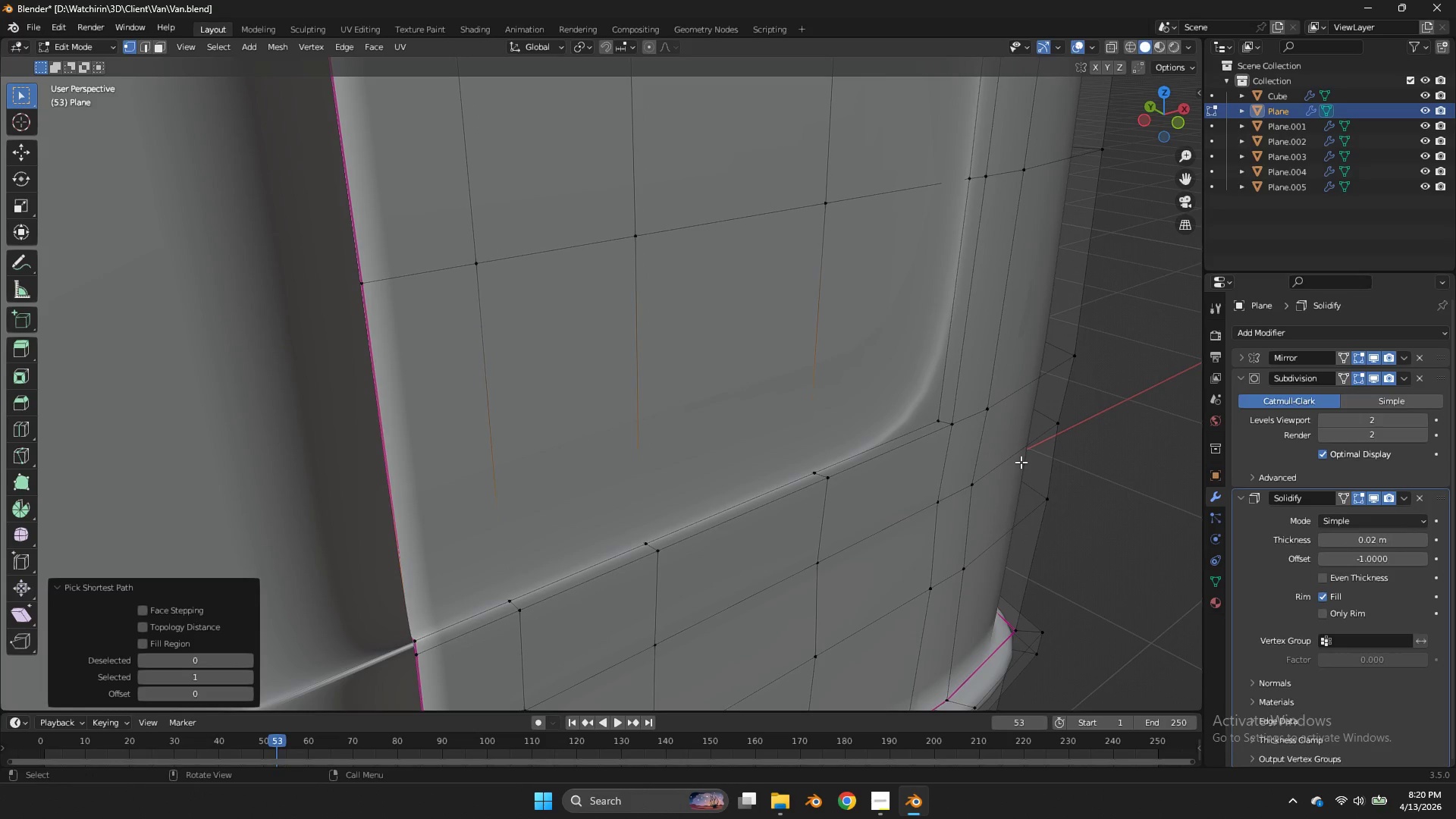 
type(gz)
 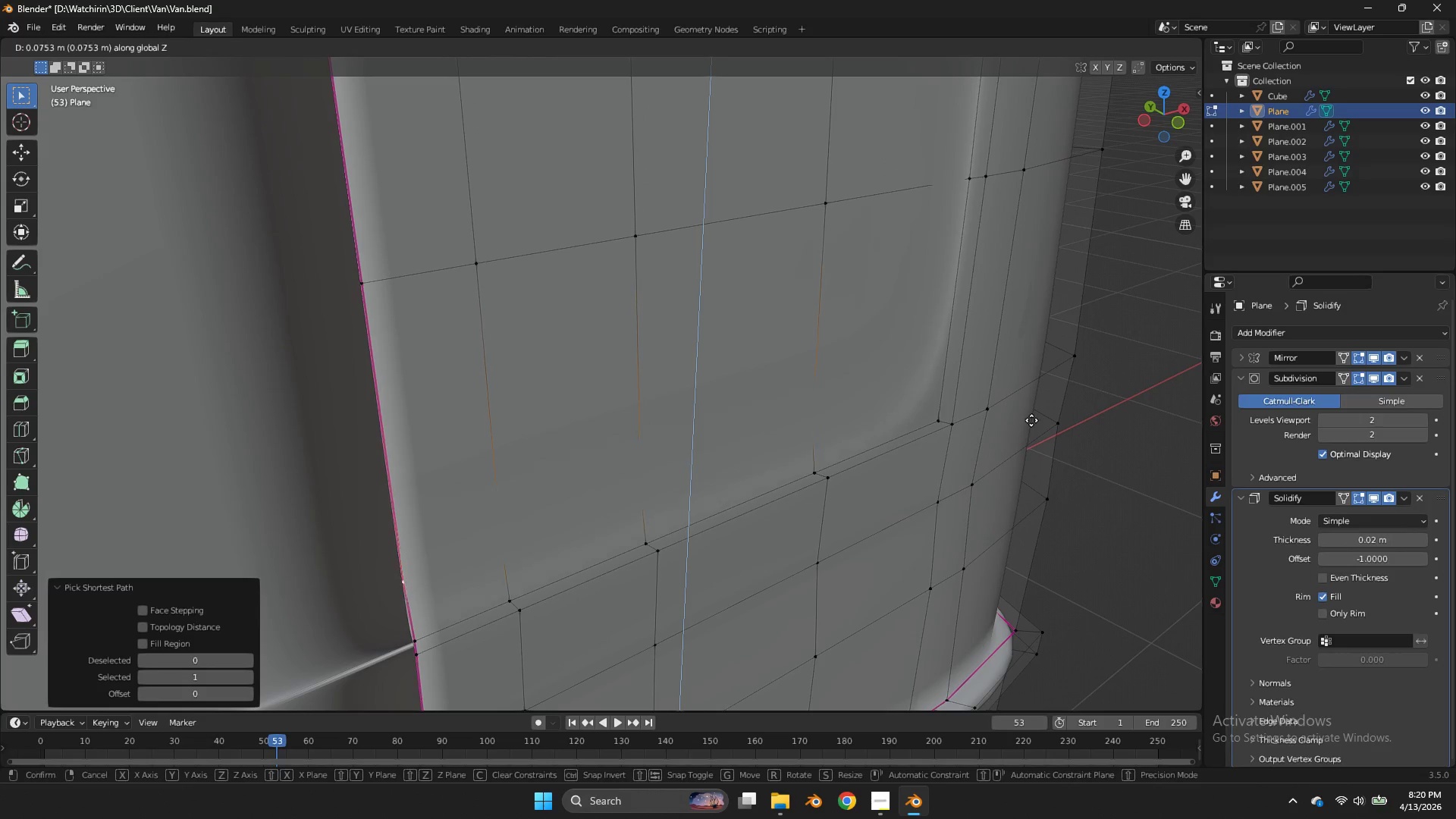 
double_click([1031, 420])
 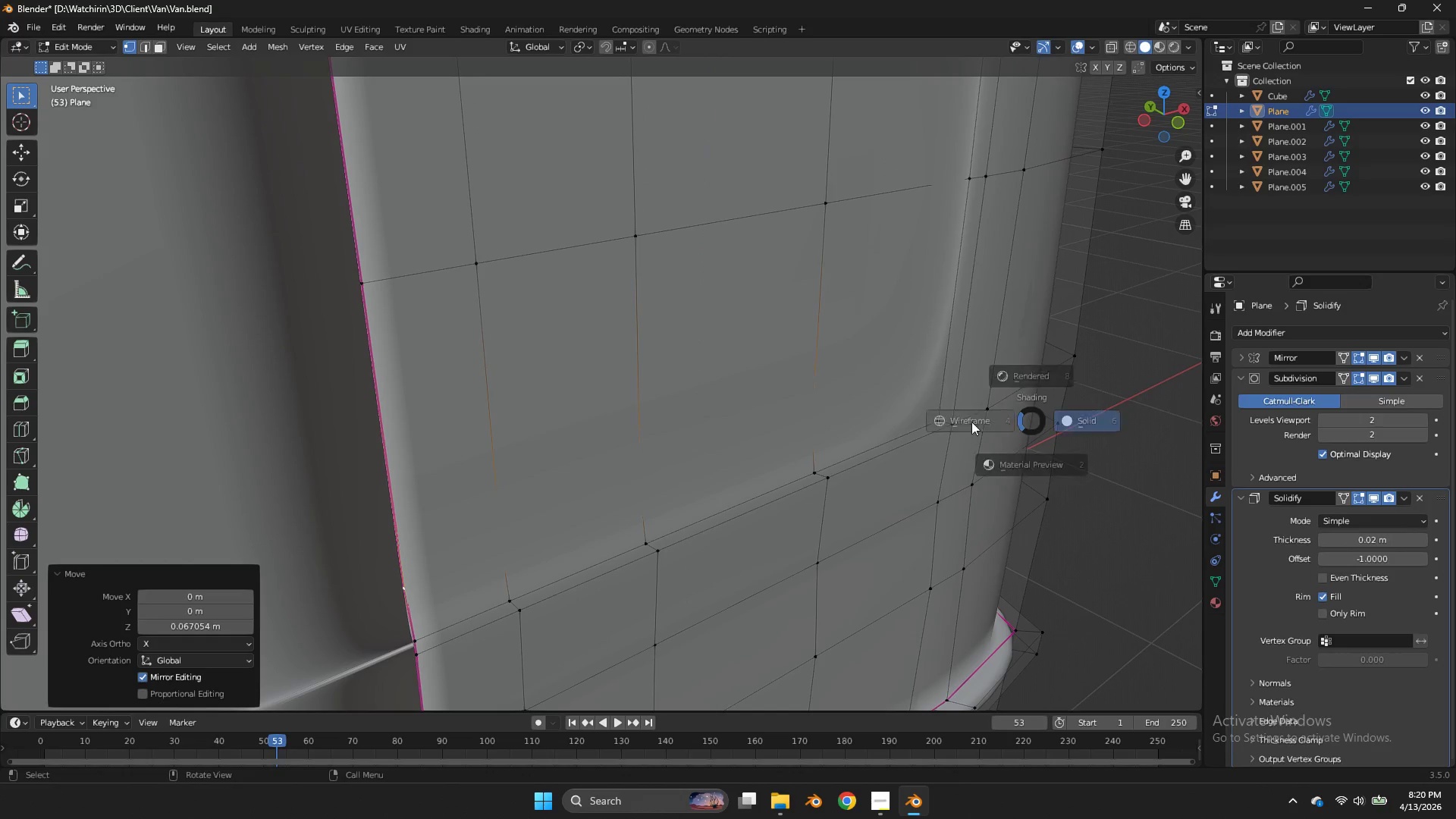 
type(zEz)
 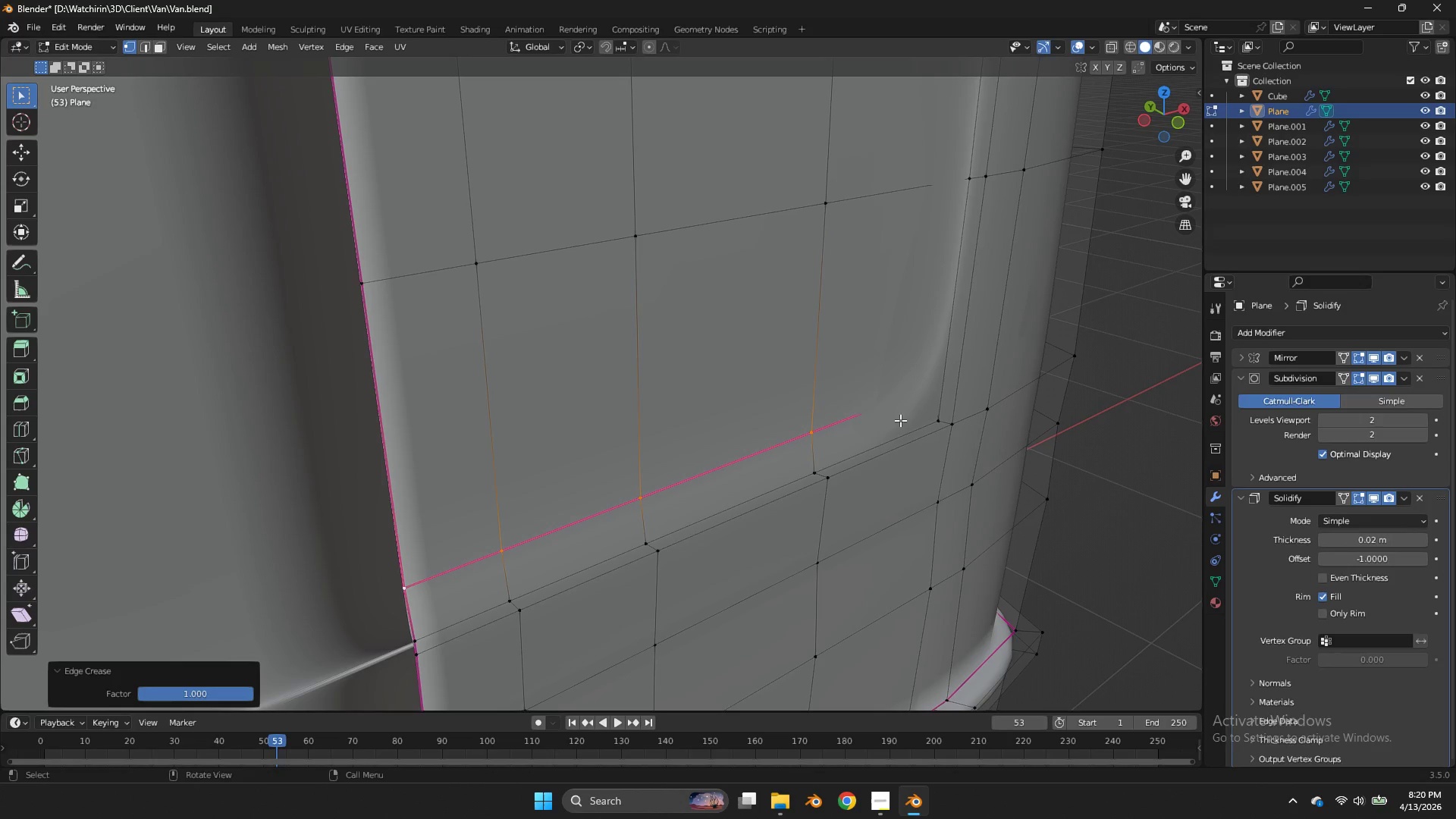 
hold_key(key=AltLeft, duration=0.53)
left_click([862, 441])
 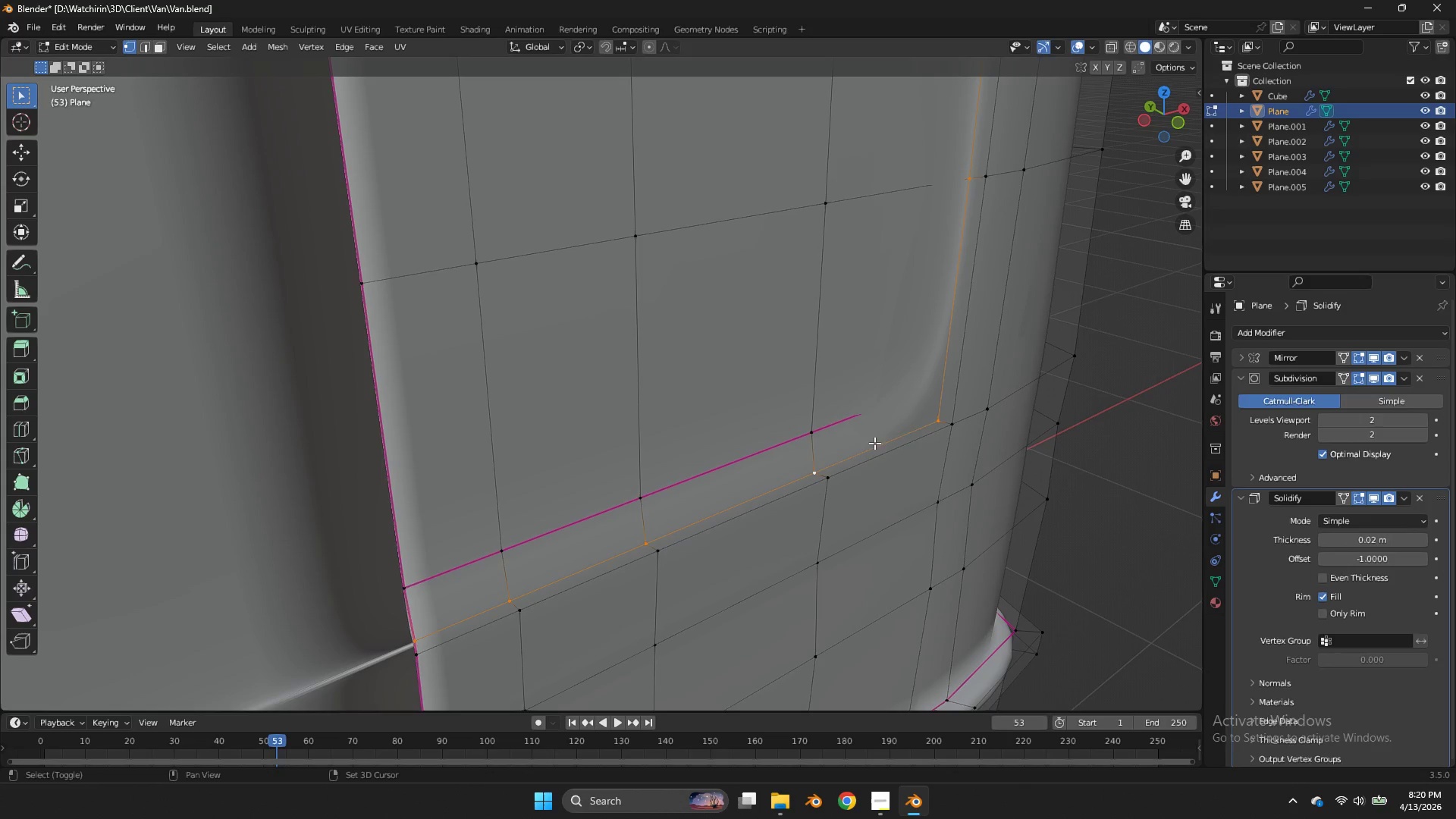 
key(Shift+E)
 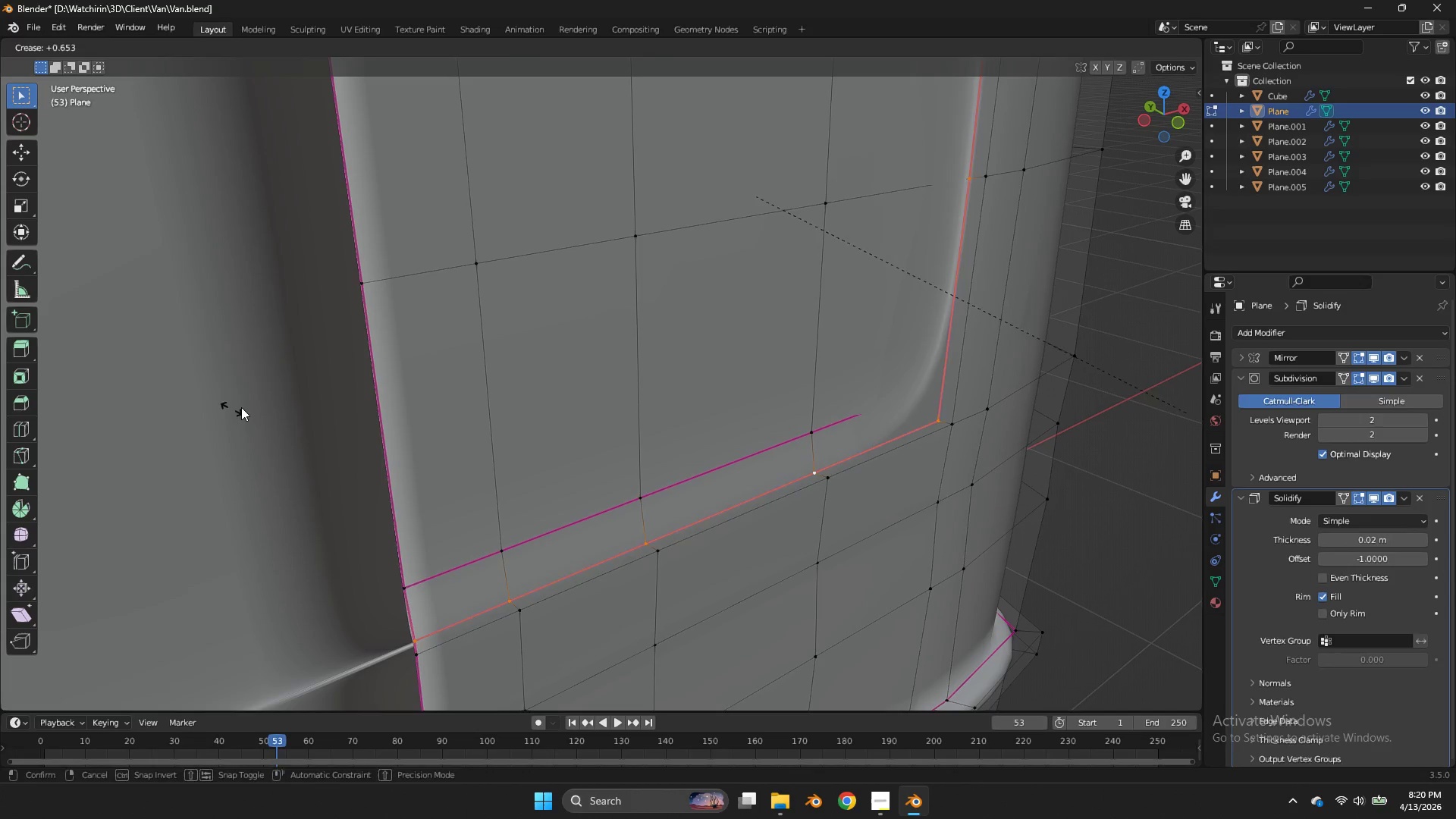 
left_click([241, 407])
 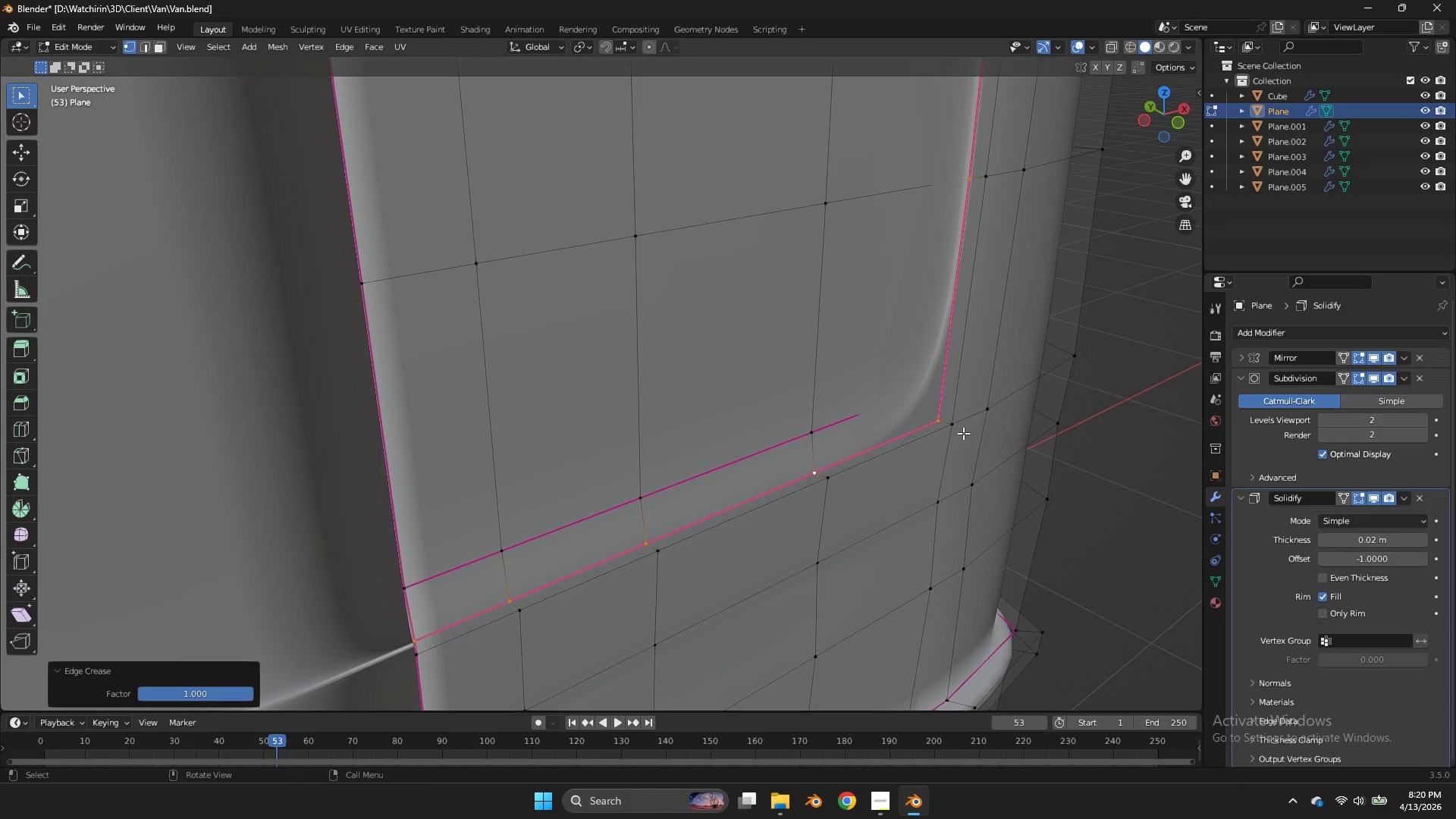 
left_click([946, 426])
 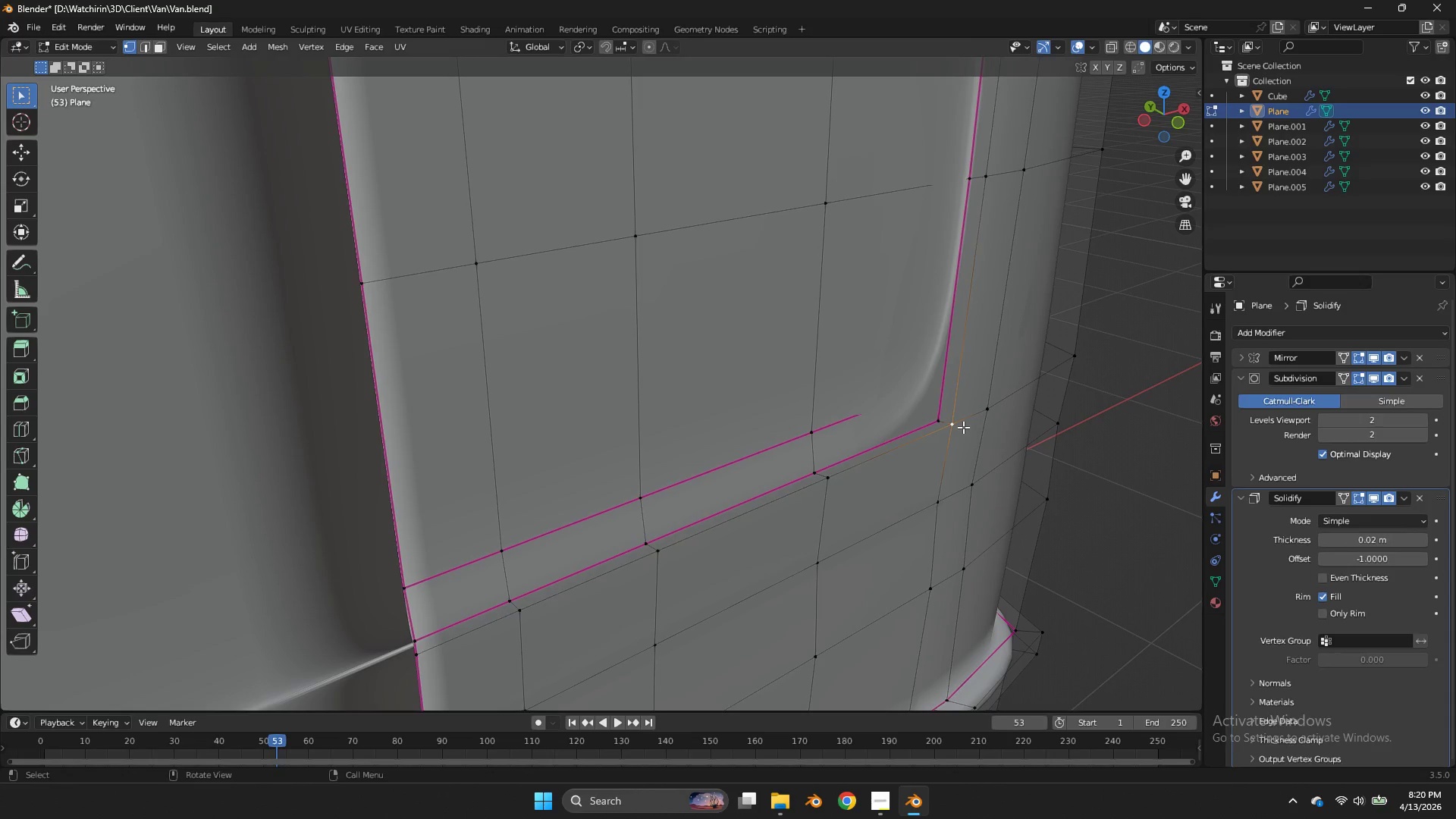 
key(Shift+E)
 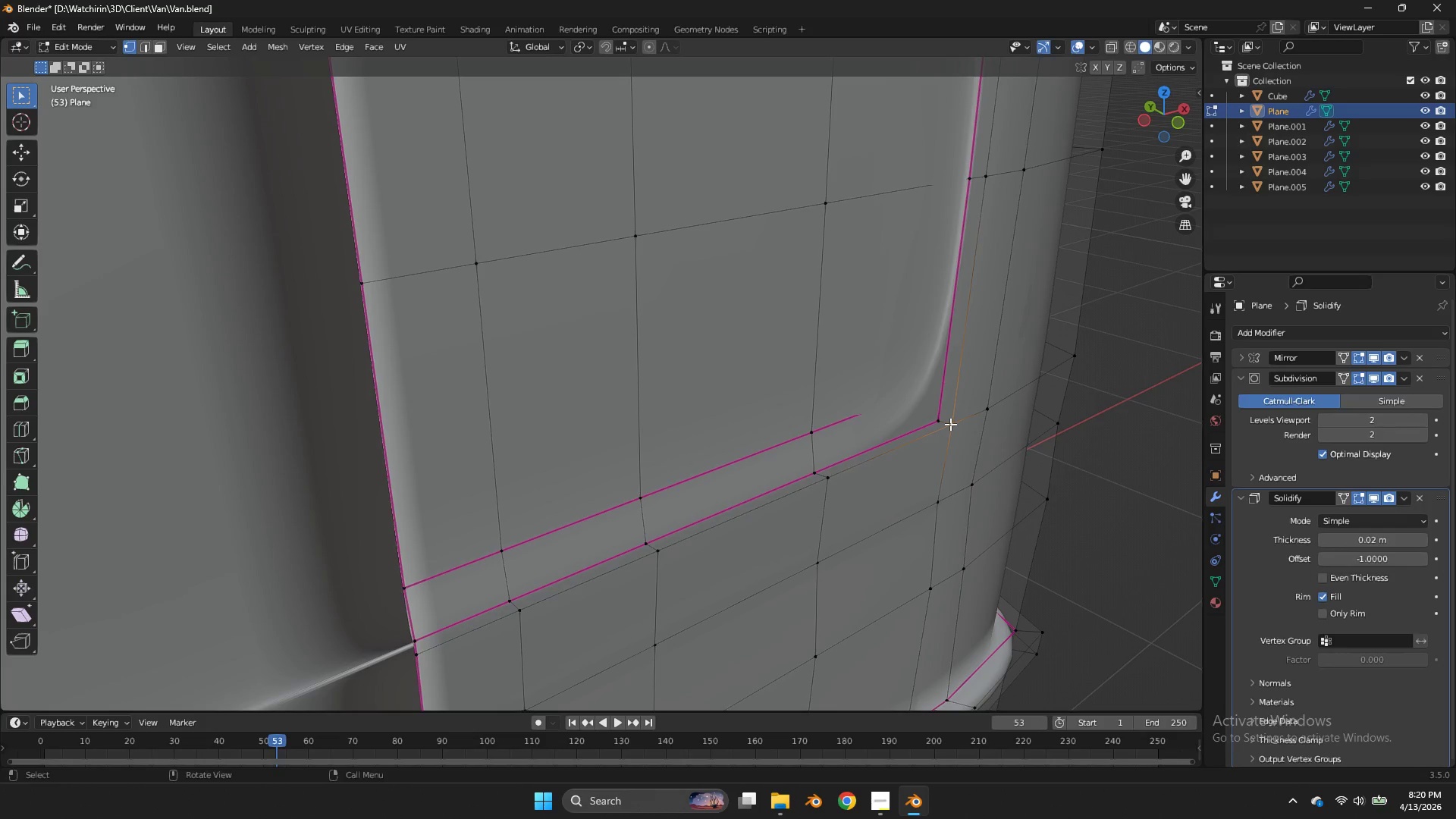 
key(Control+S)
 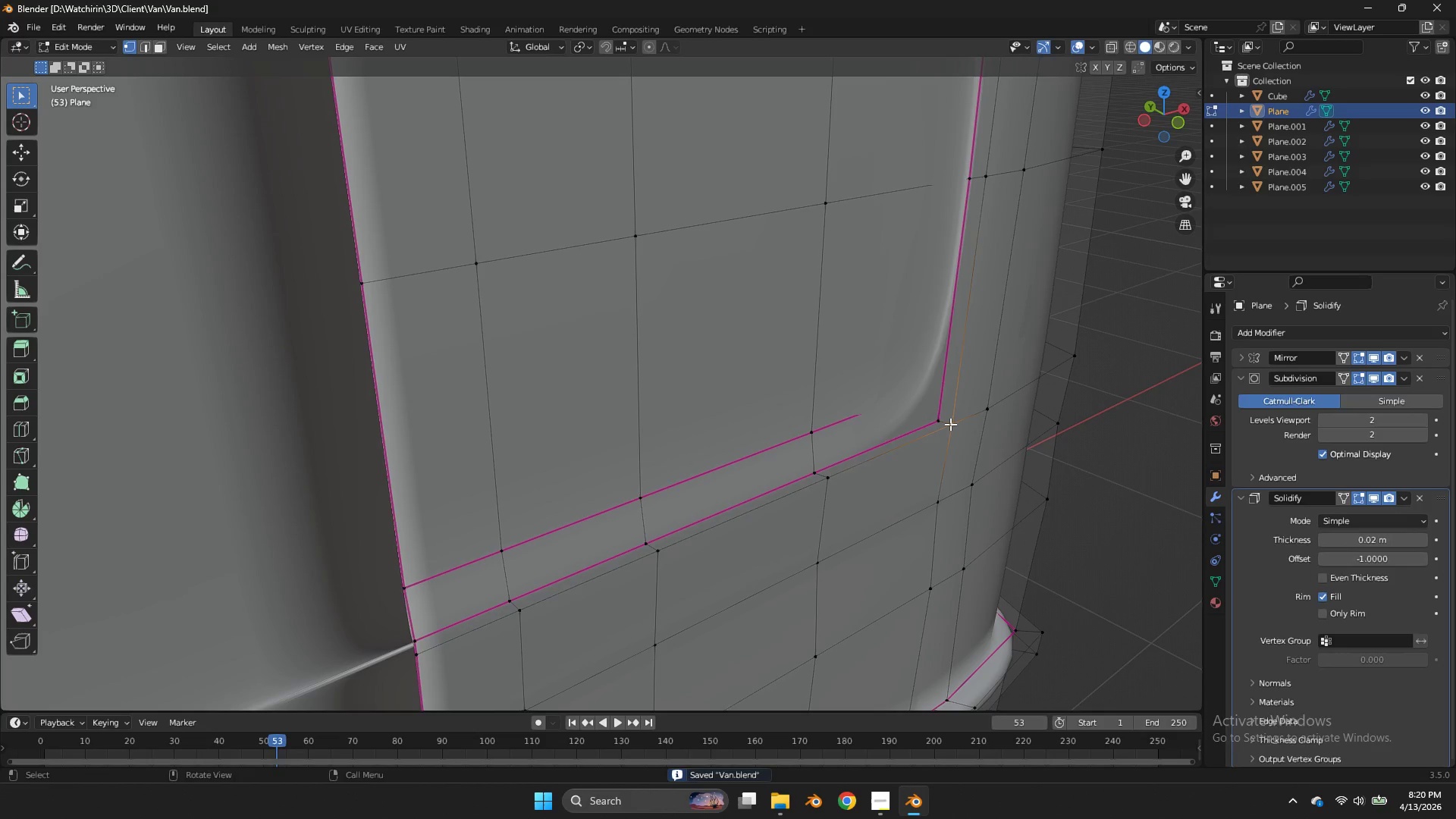 
double_click([950, 424])
 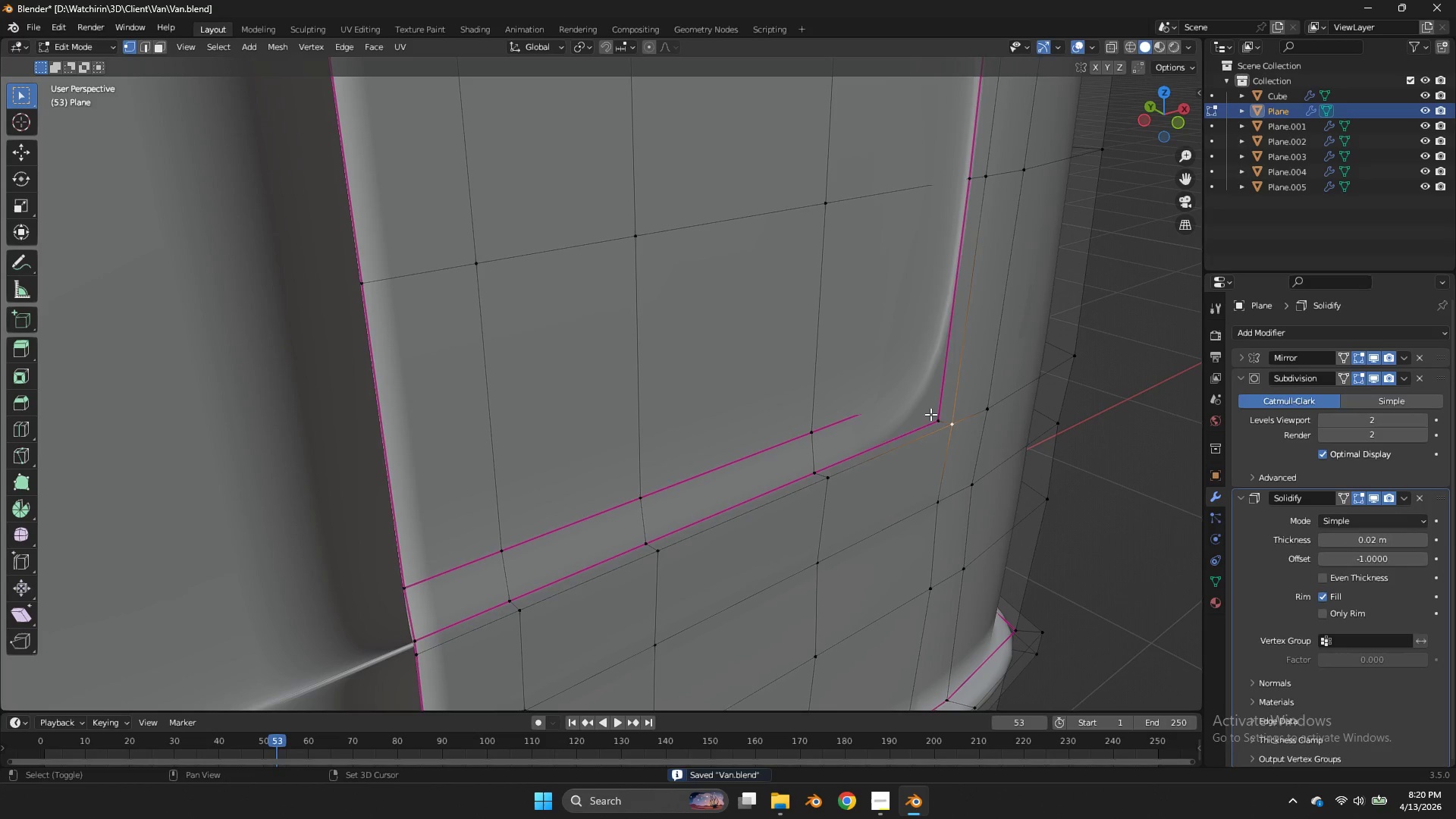 
left_click([930, 414])
 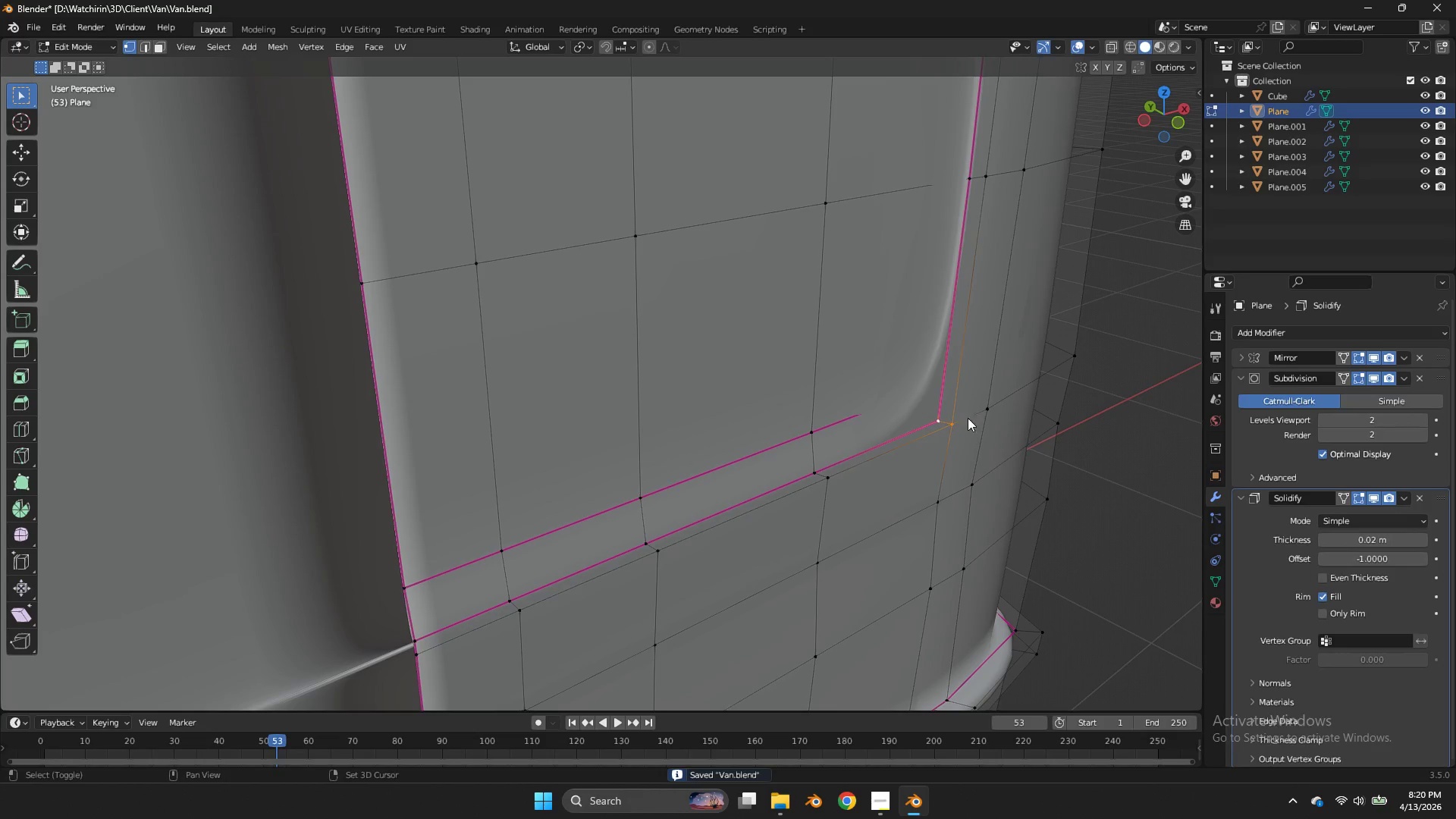 
key(Shift+E)
 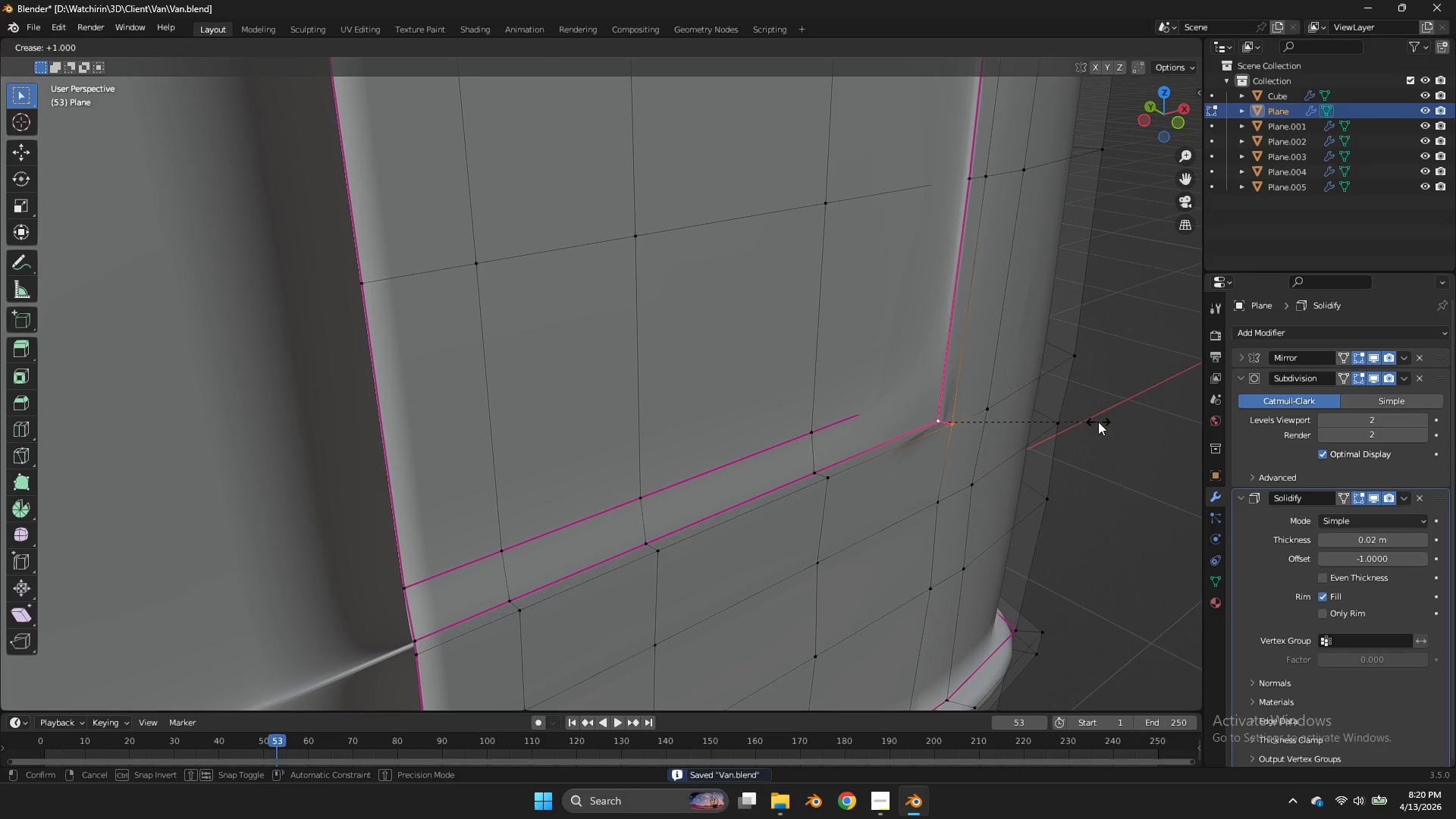 
left_click([1098, 422])
 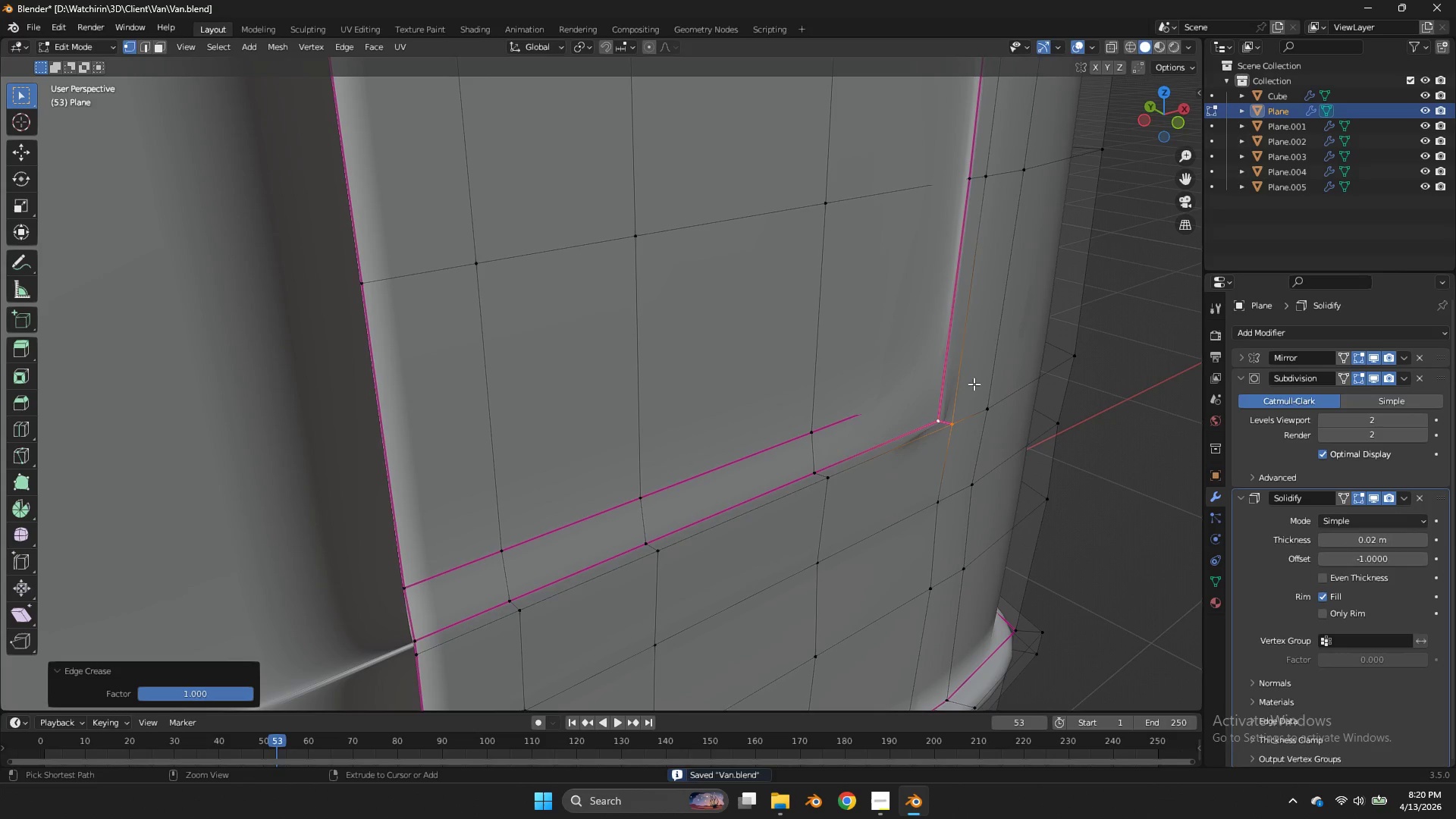 
key(Control+ControlLeft)
 